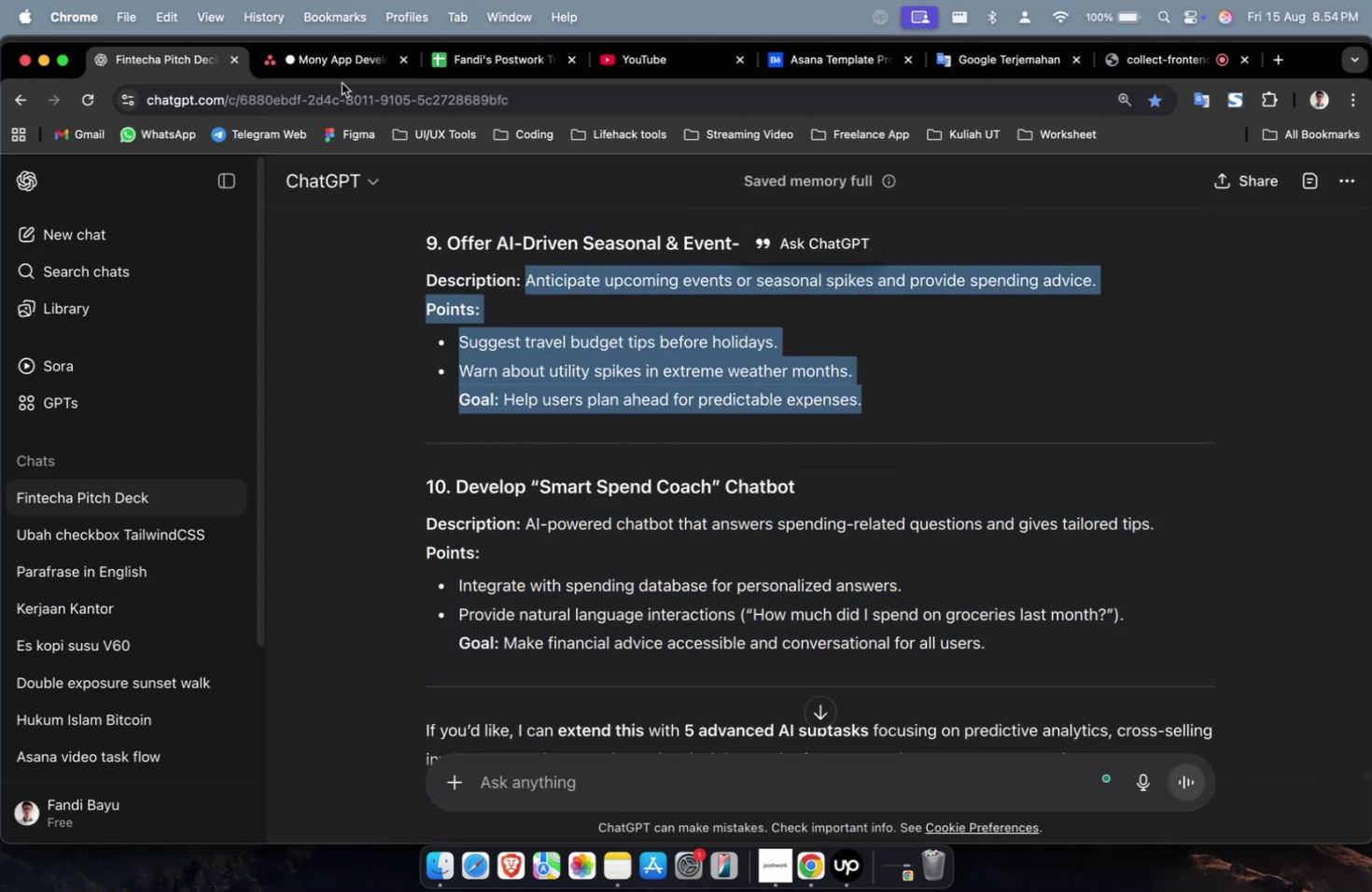 
left_click([339, 75])
 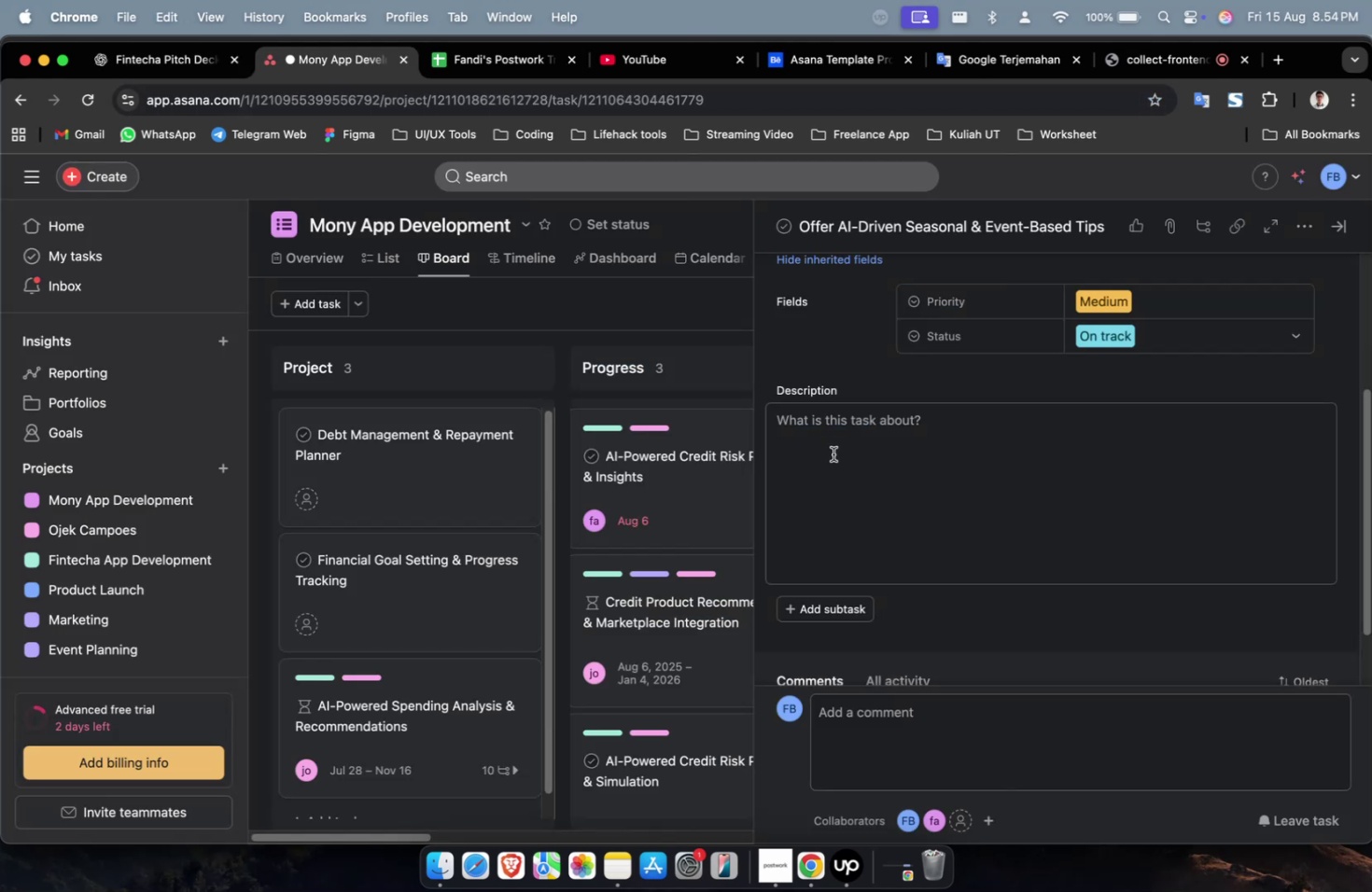 
double_click([850, 467])
 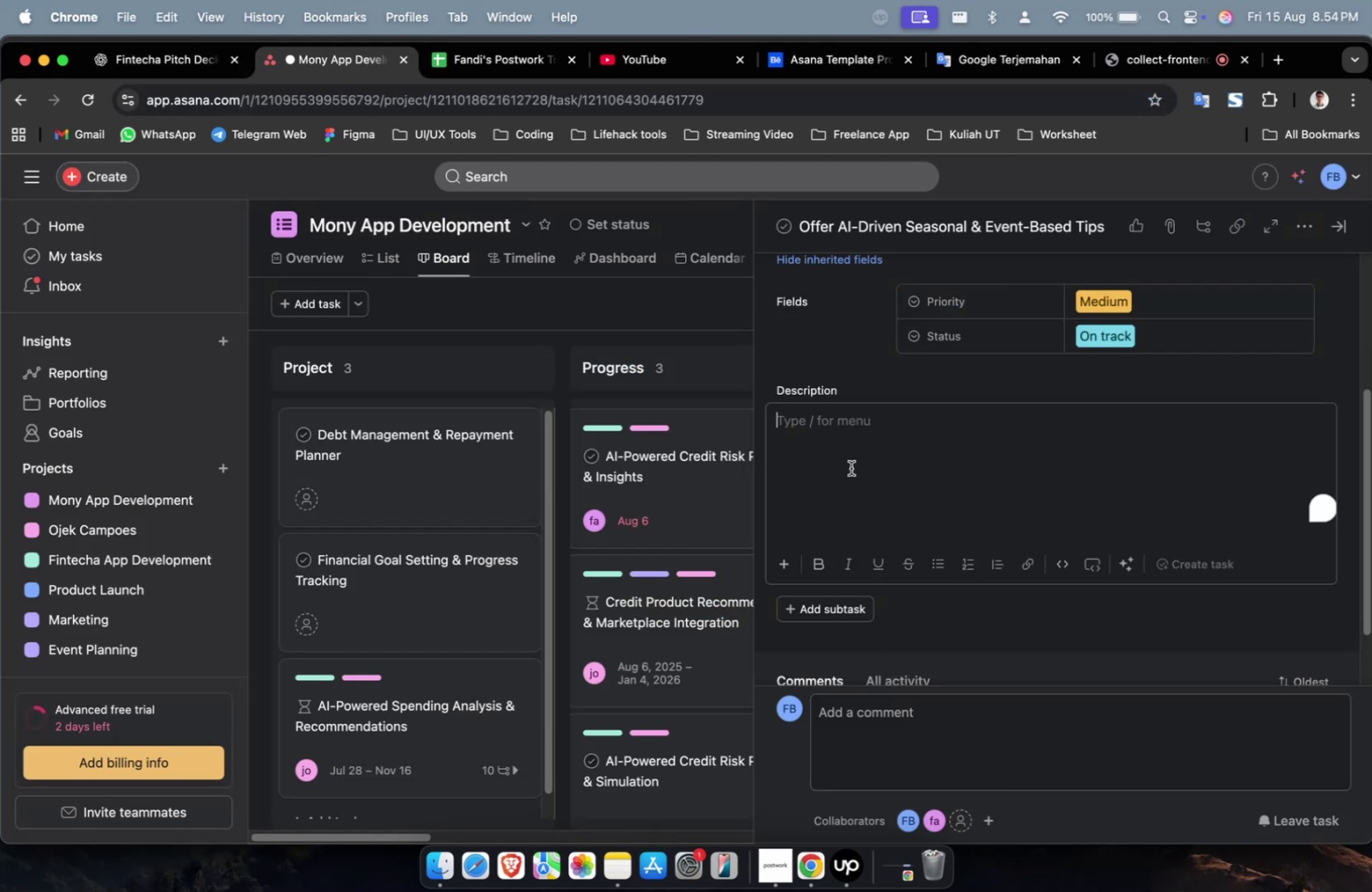 
key(Meta+V)
 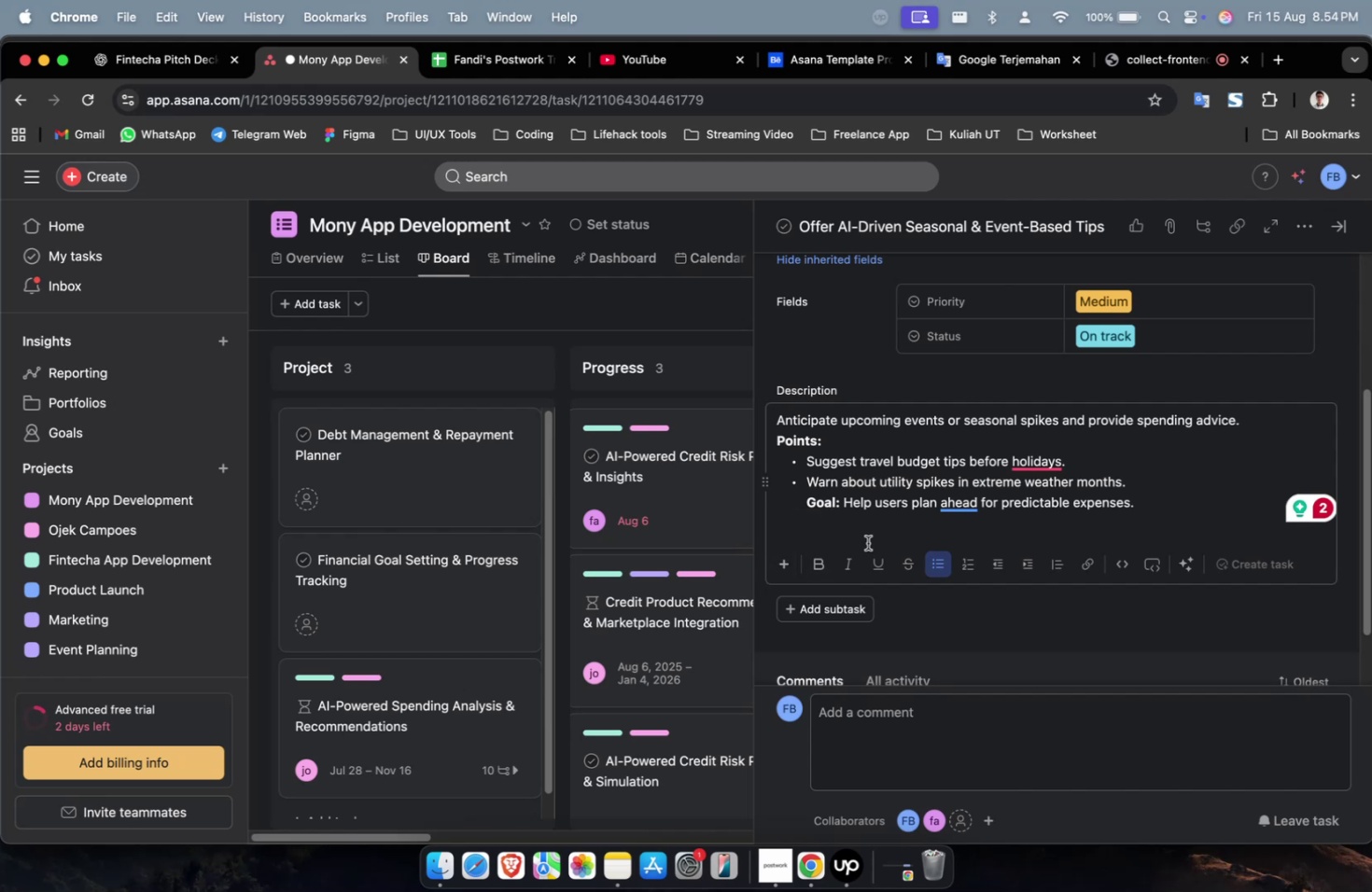 
wait(5.23)
 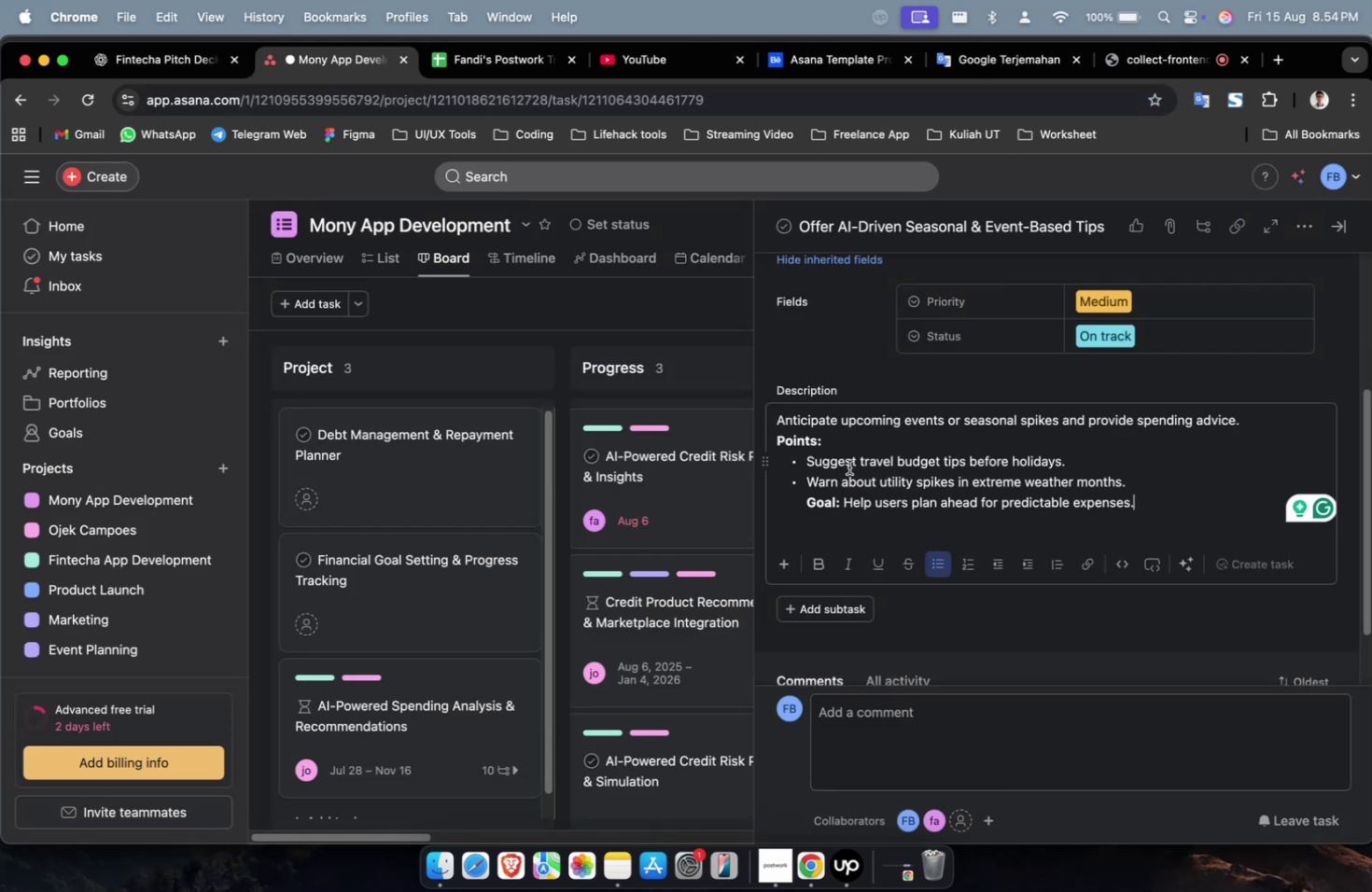 
scroll: coordinate [1230, 543], scroll_direction: down, amount: 30.0
 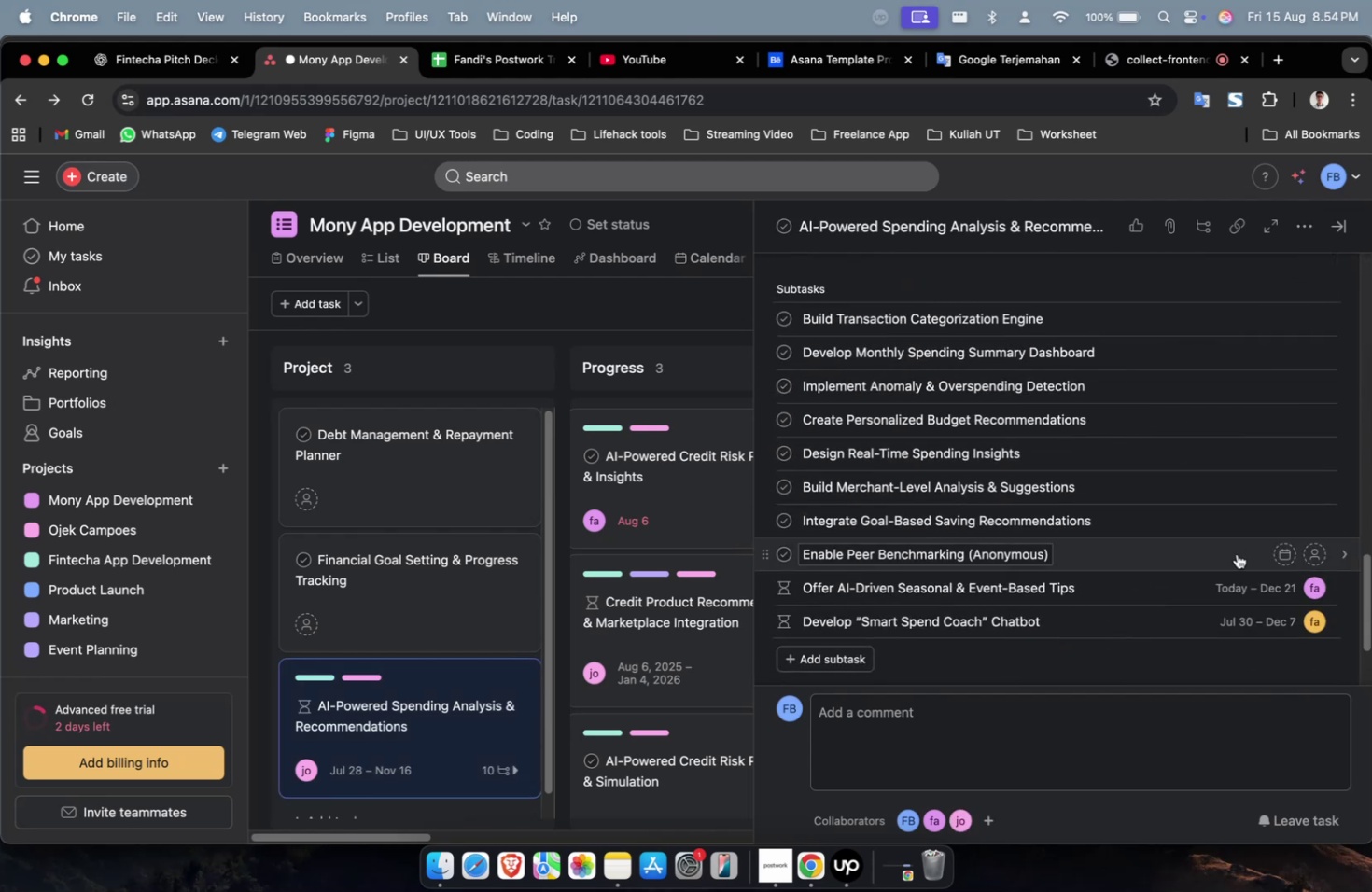 
left_click([1236, 553])
 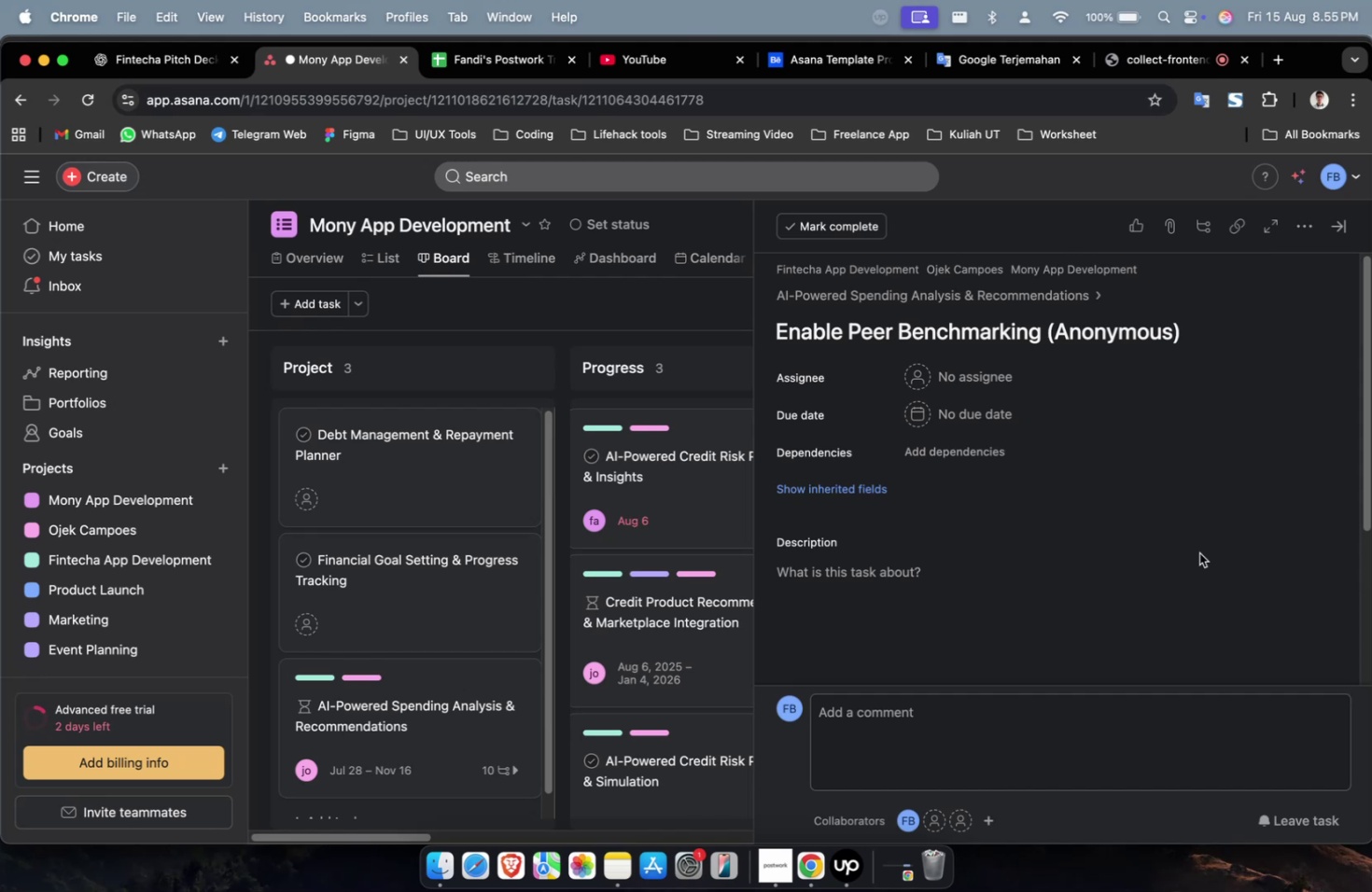 
wait(42.0)
 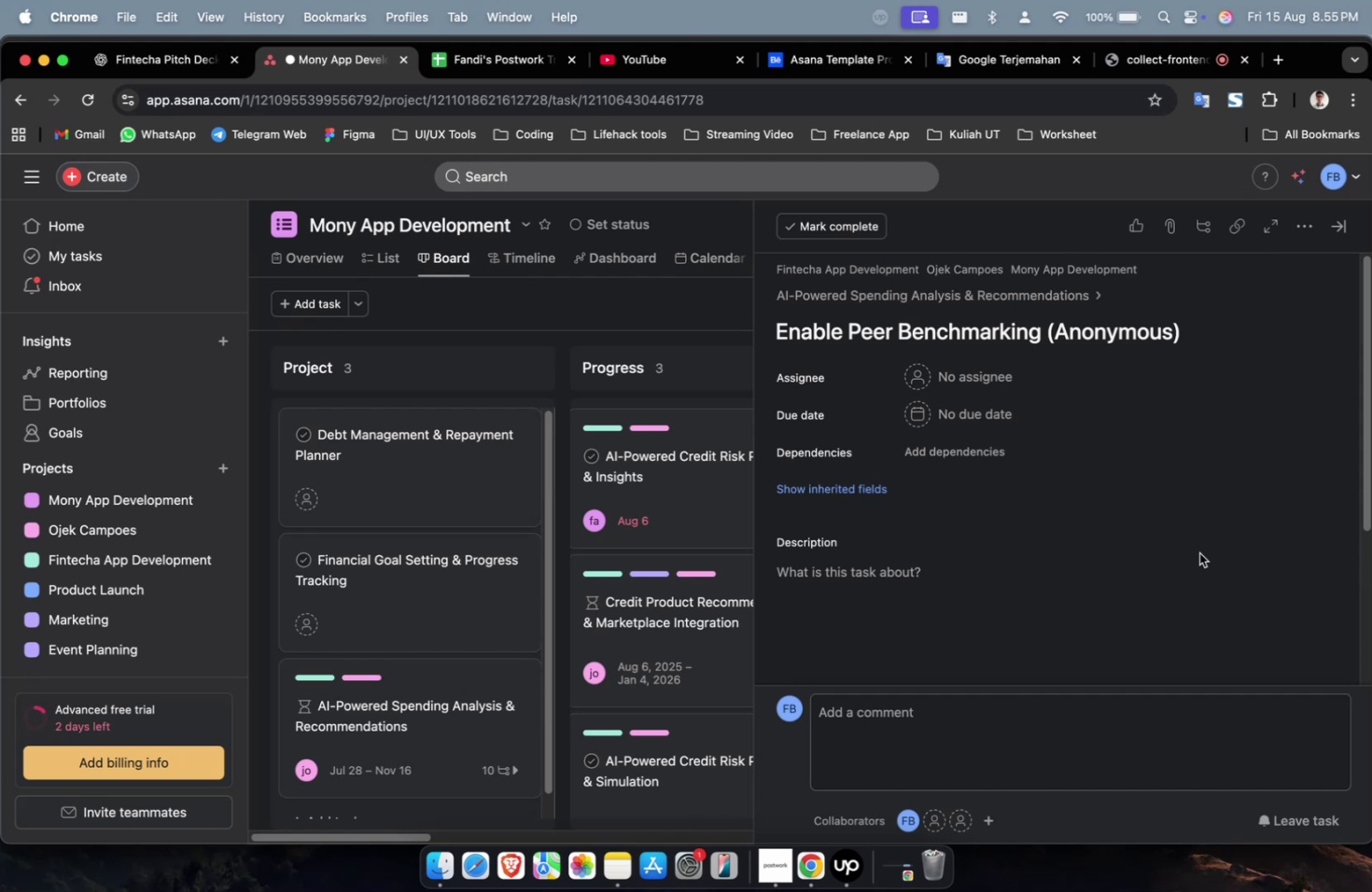 
left_click([994, 396])
 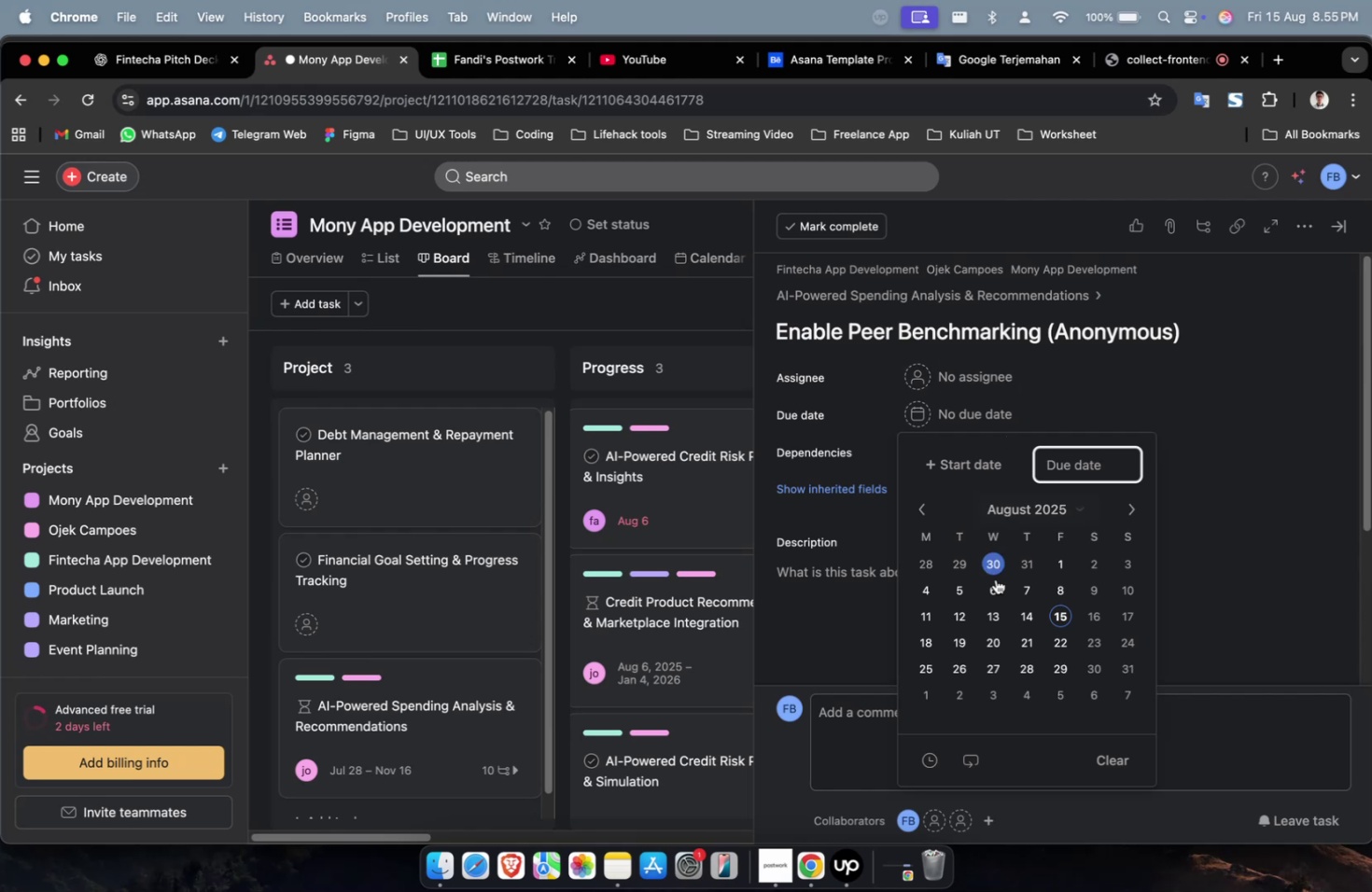 
left_click([990, 598])
 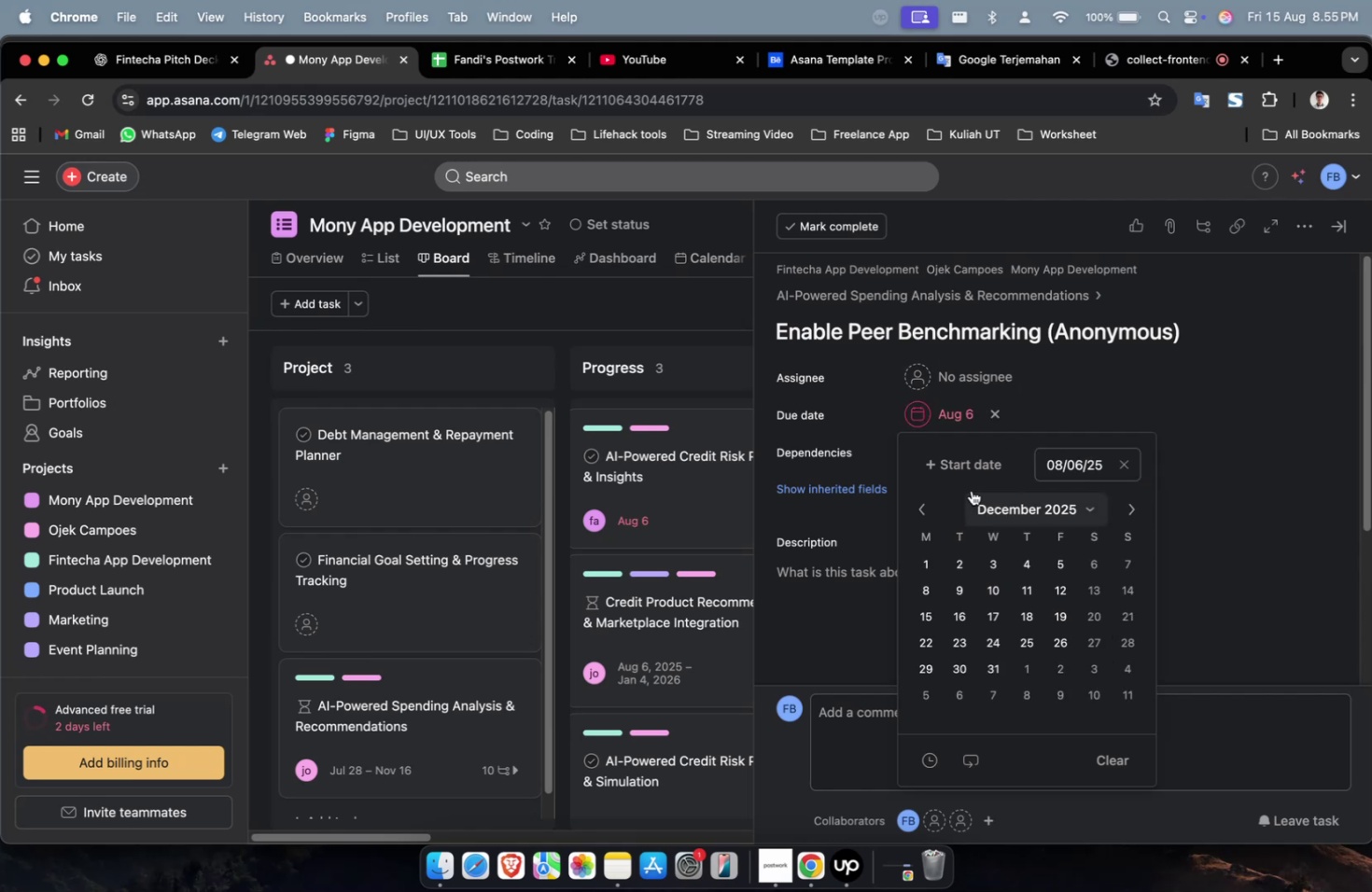 
double_click([1139, 630])
 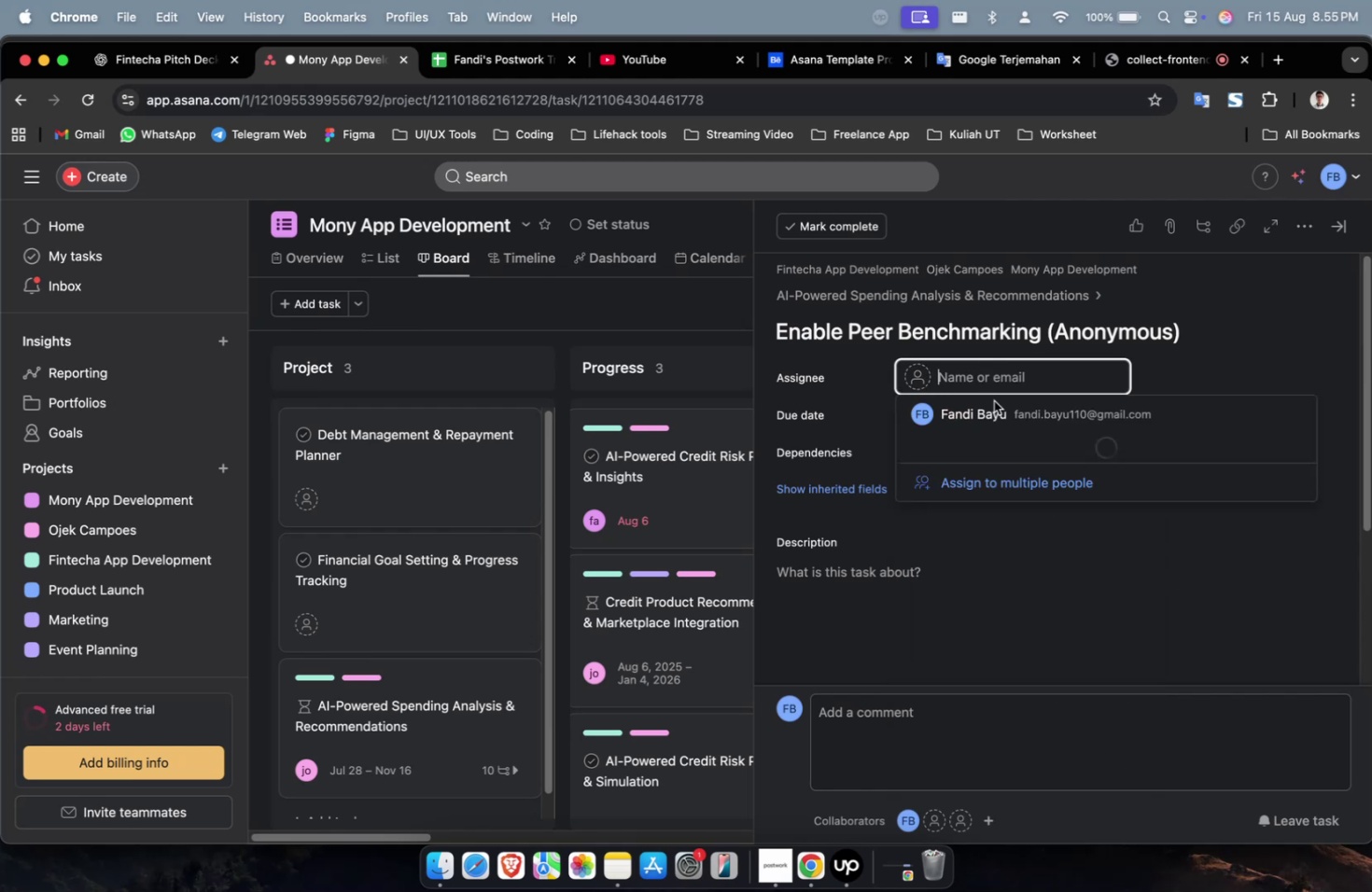 
triple_click([1018, 449])
 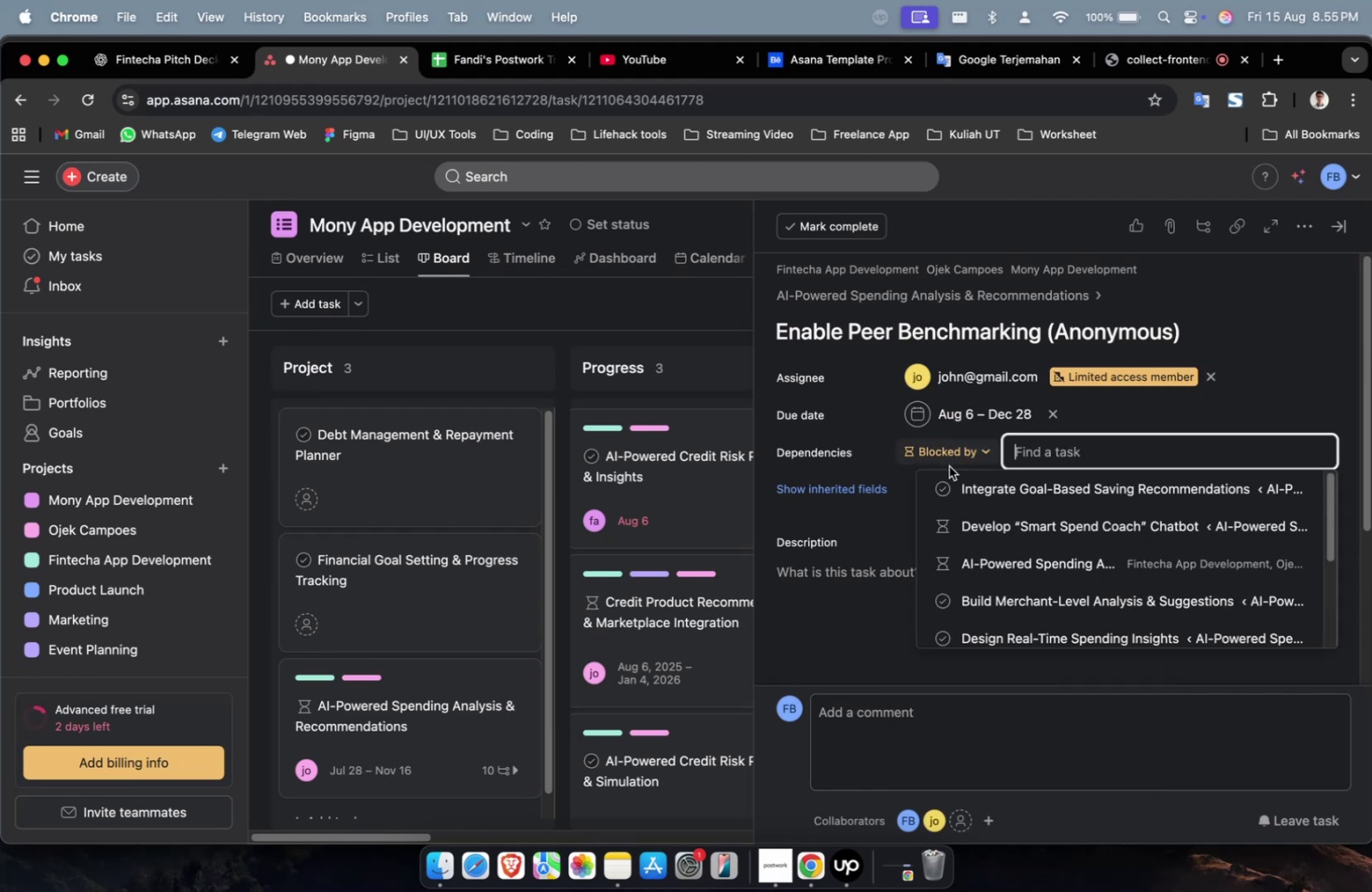 
double_click([970, 488])
 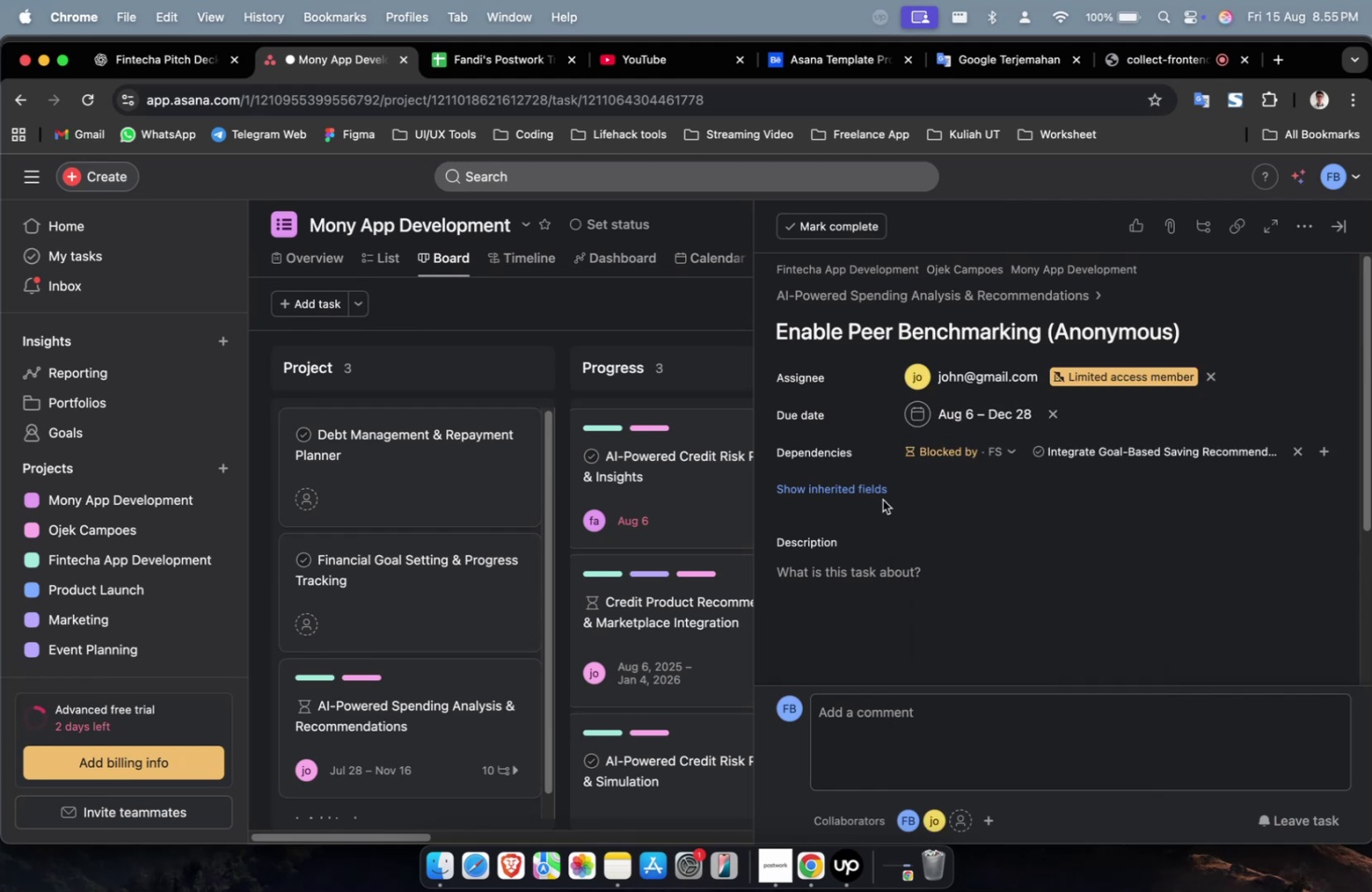 
triple_click([868, 495])
 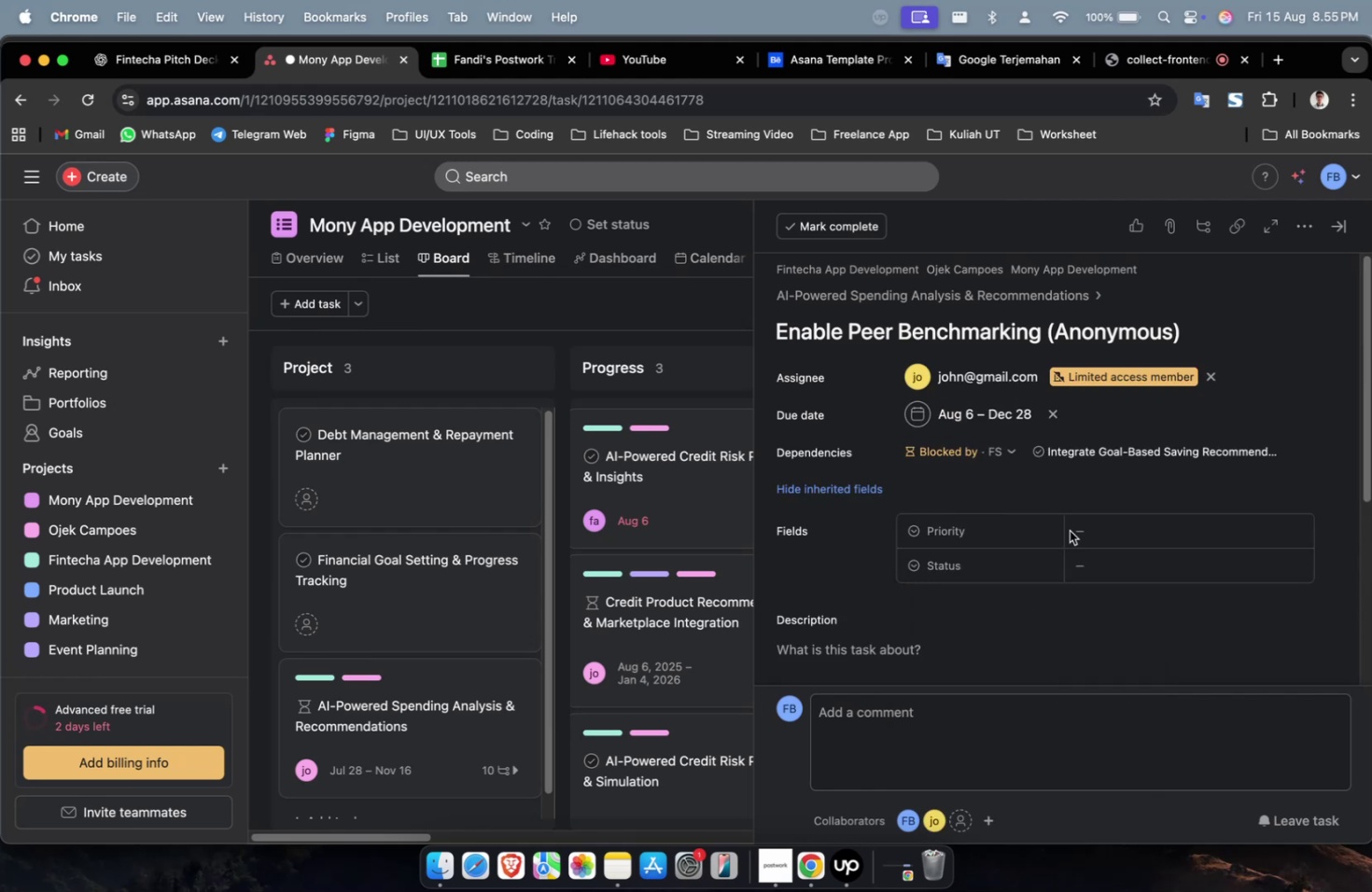 
triple_click([1101, 538])
 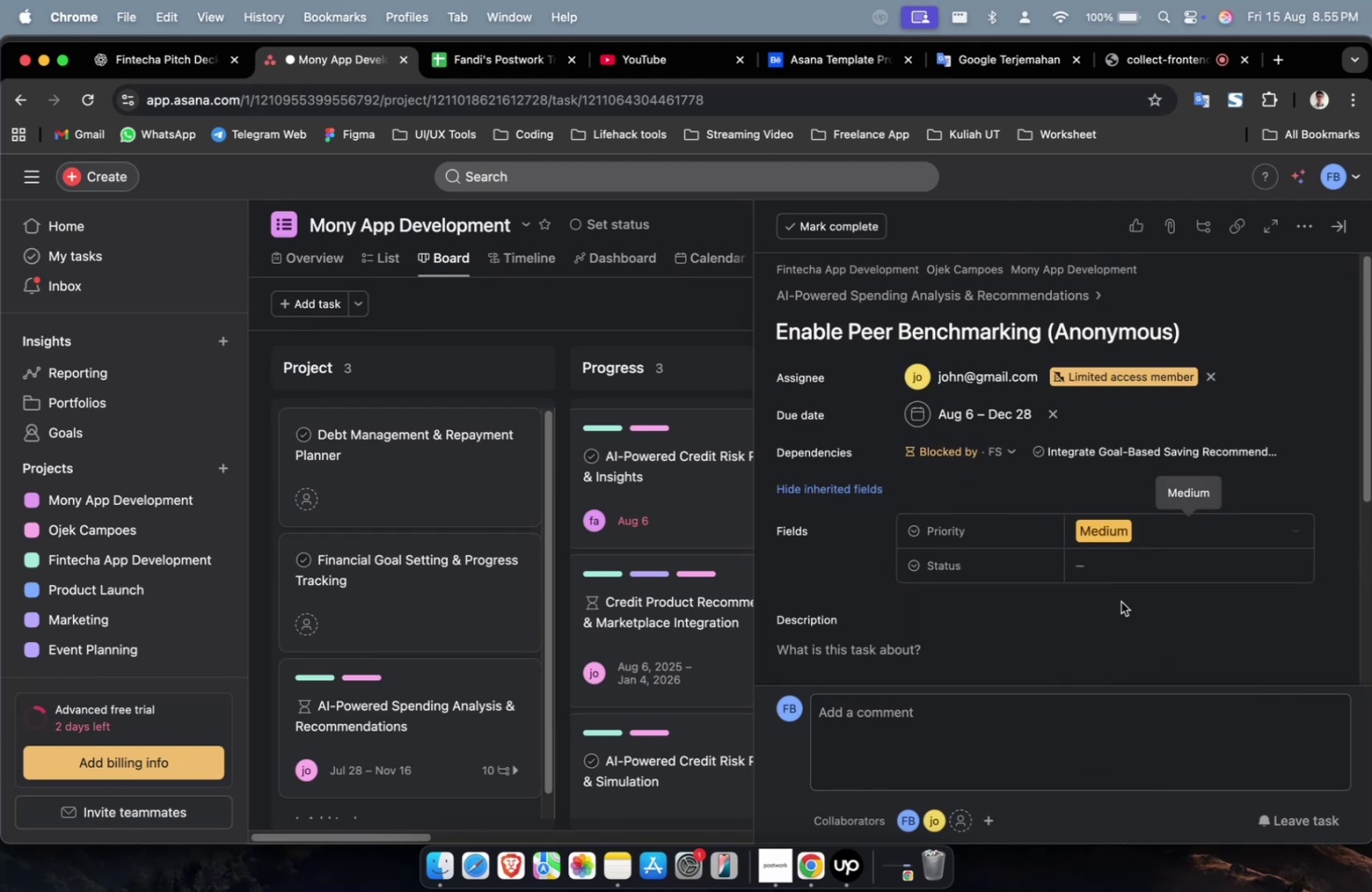 
triple_click([1123, 569])
 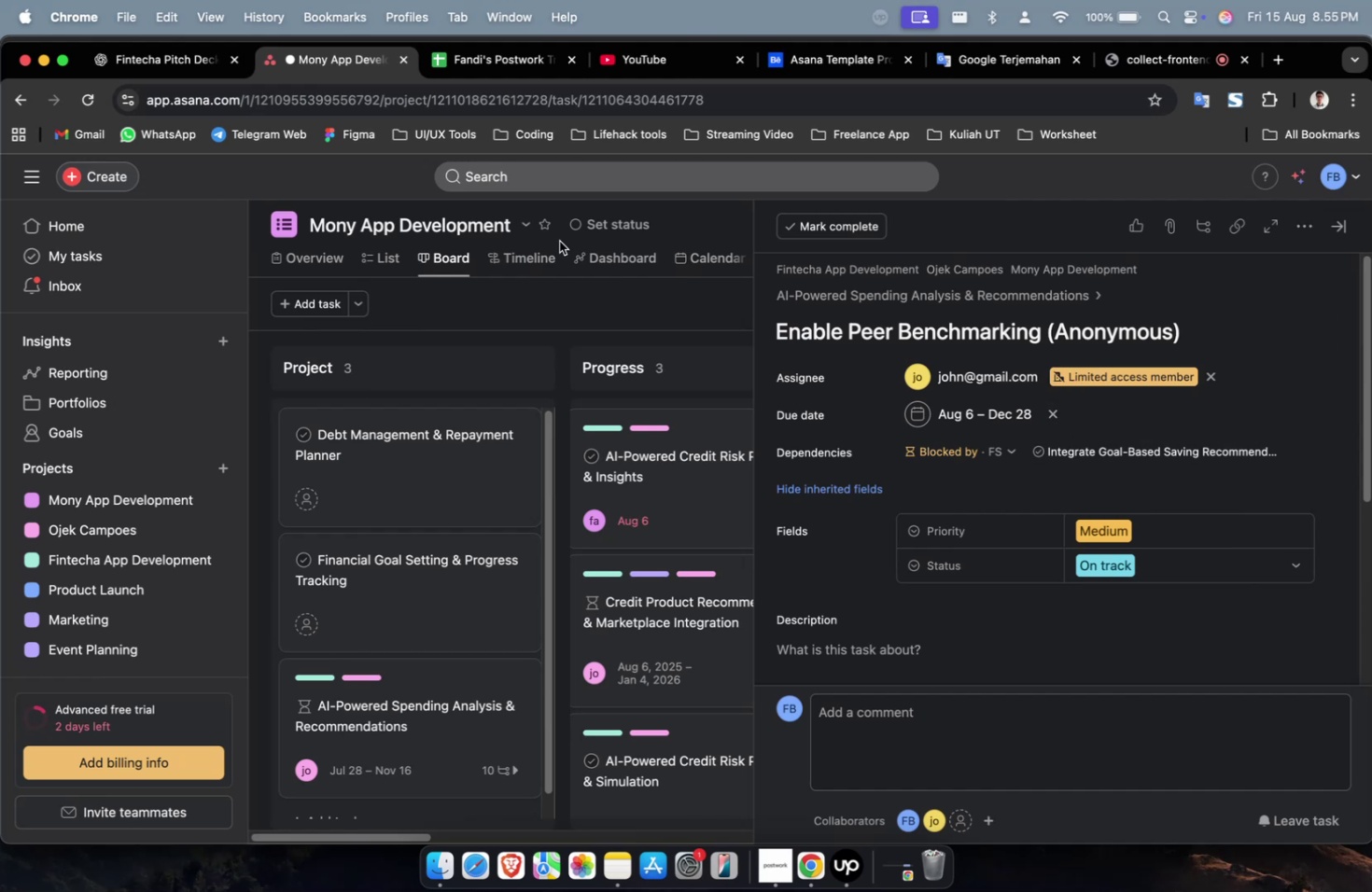 
scroll: coordinate [800, 486], scroll_direction: up, amount: 19.0
 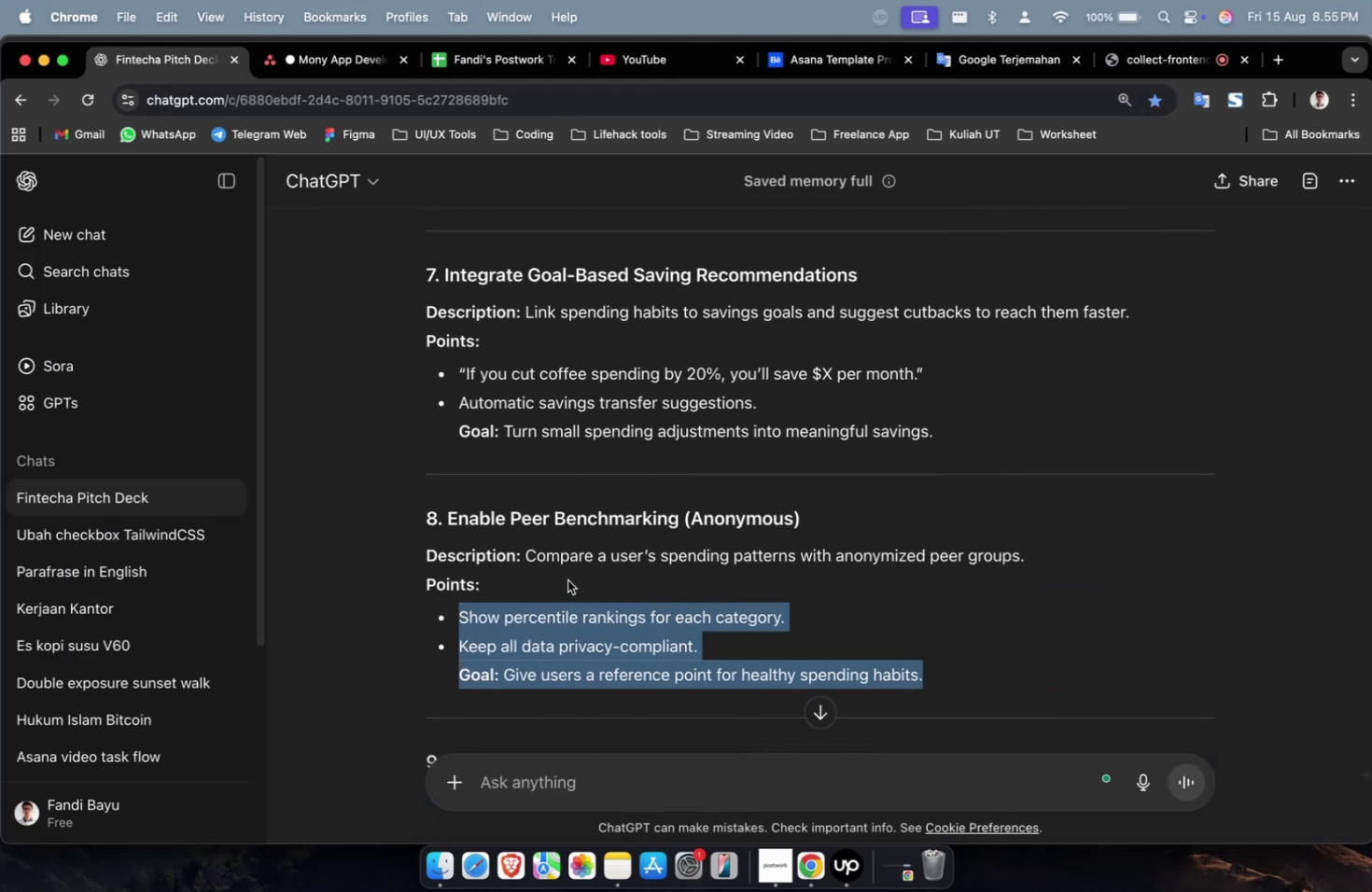 
key(Meta+C)
 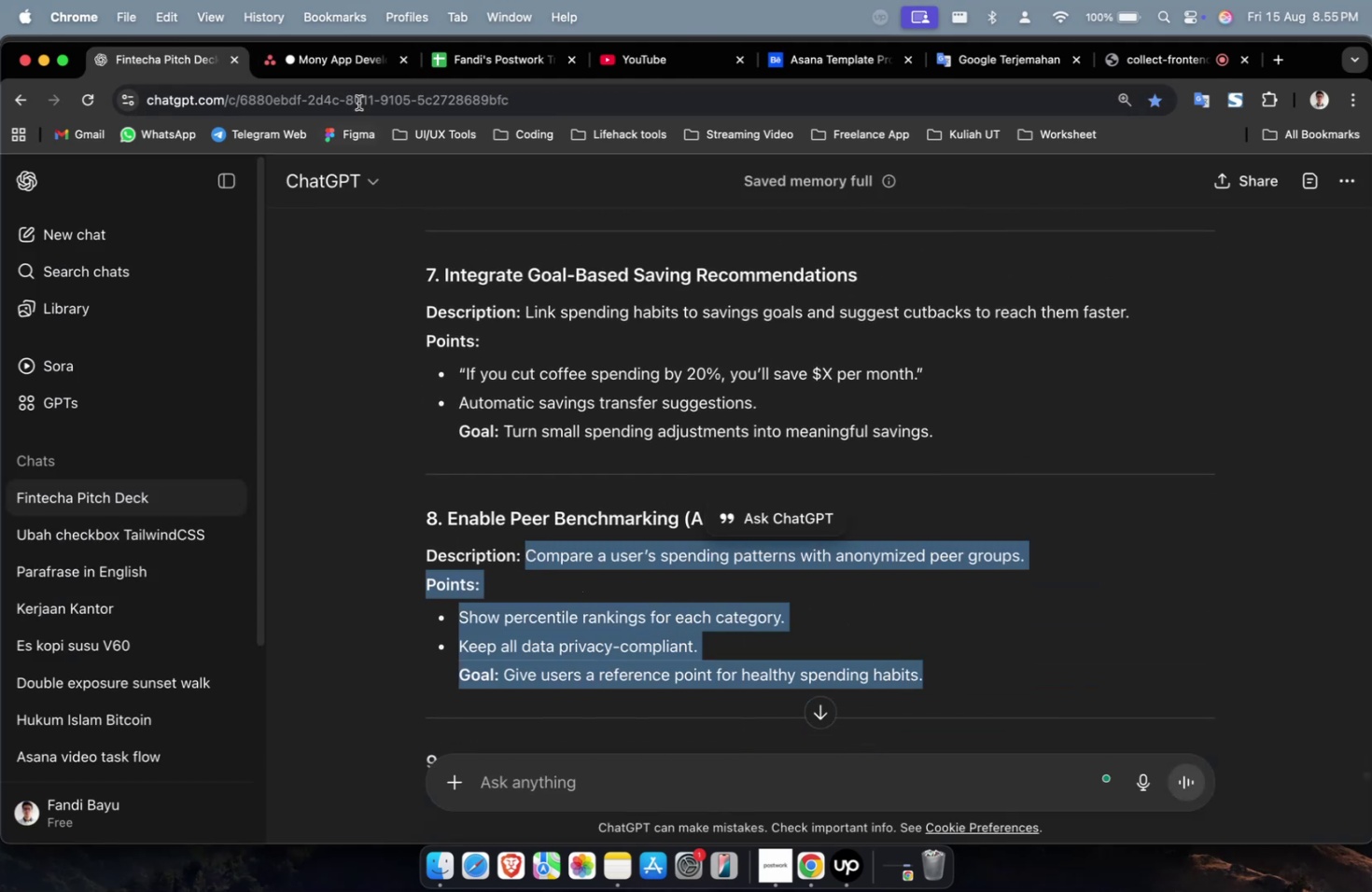 
key(Meta+C)
 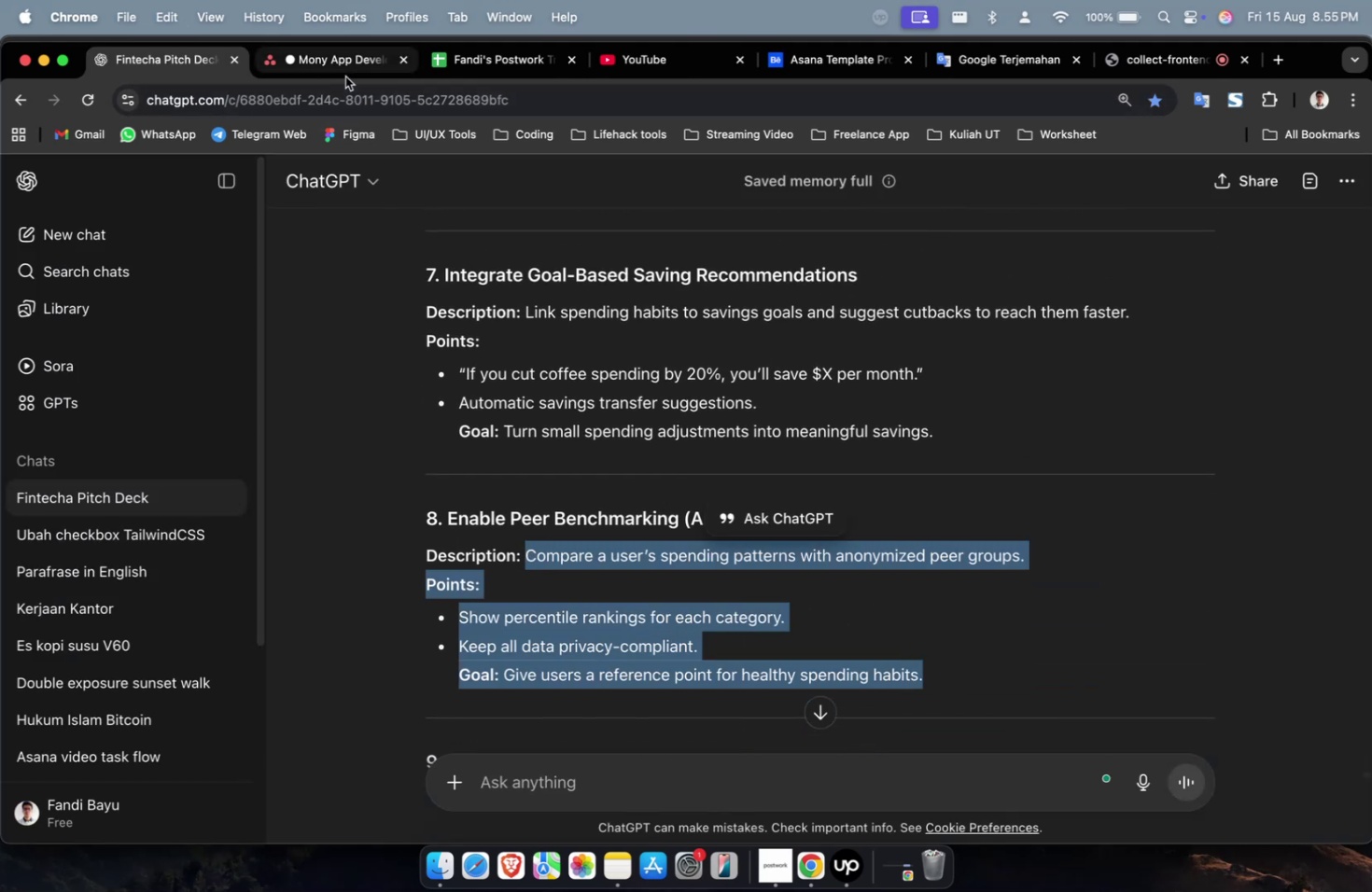 
left_click([345, 77])
 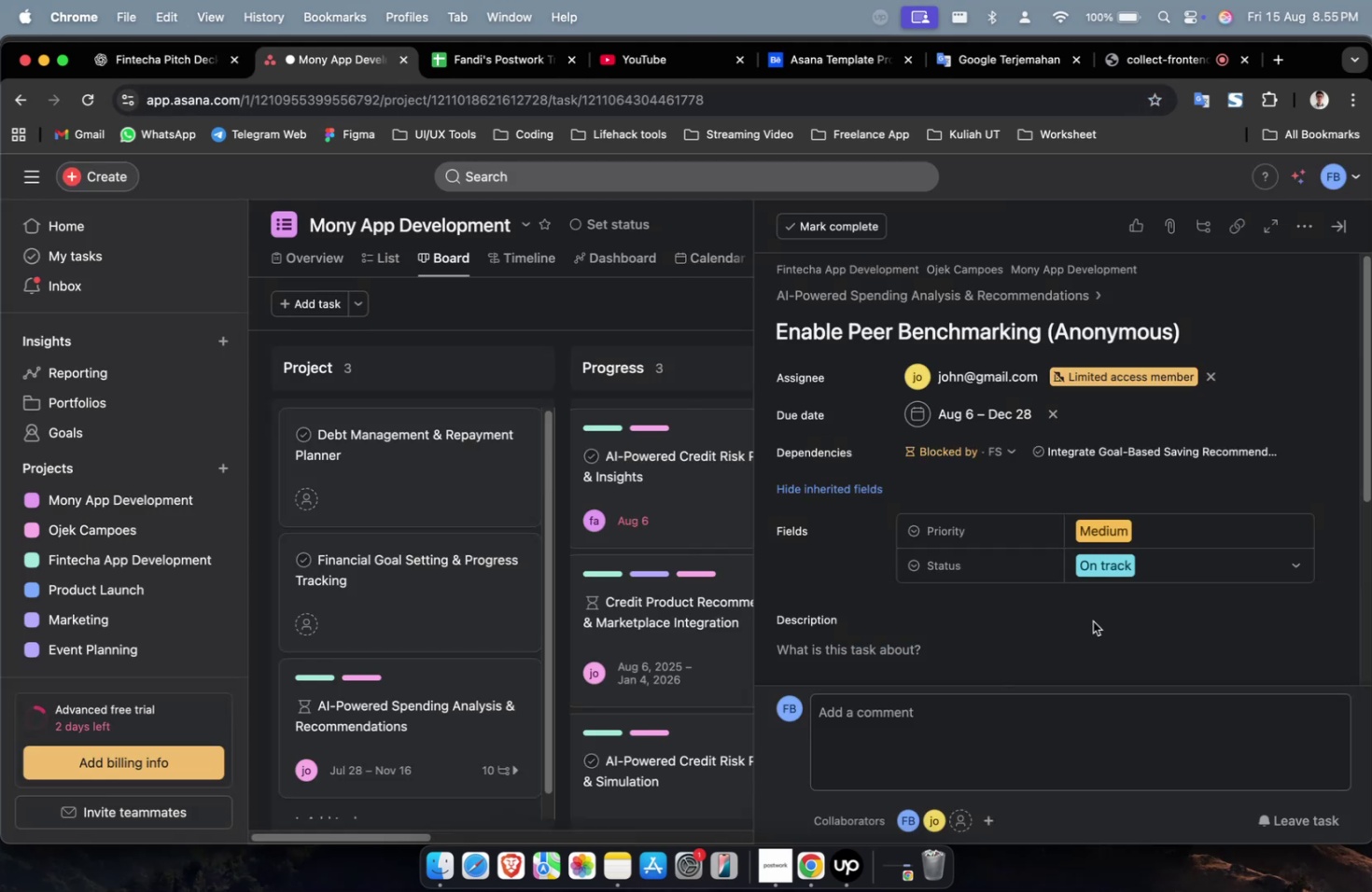 
double_click([1085, 644])
 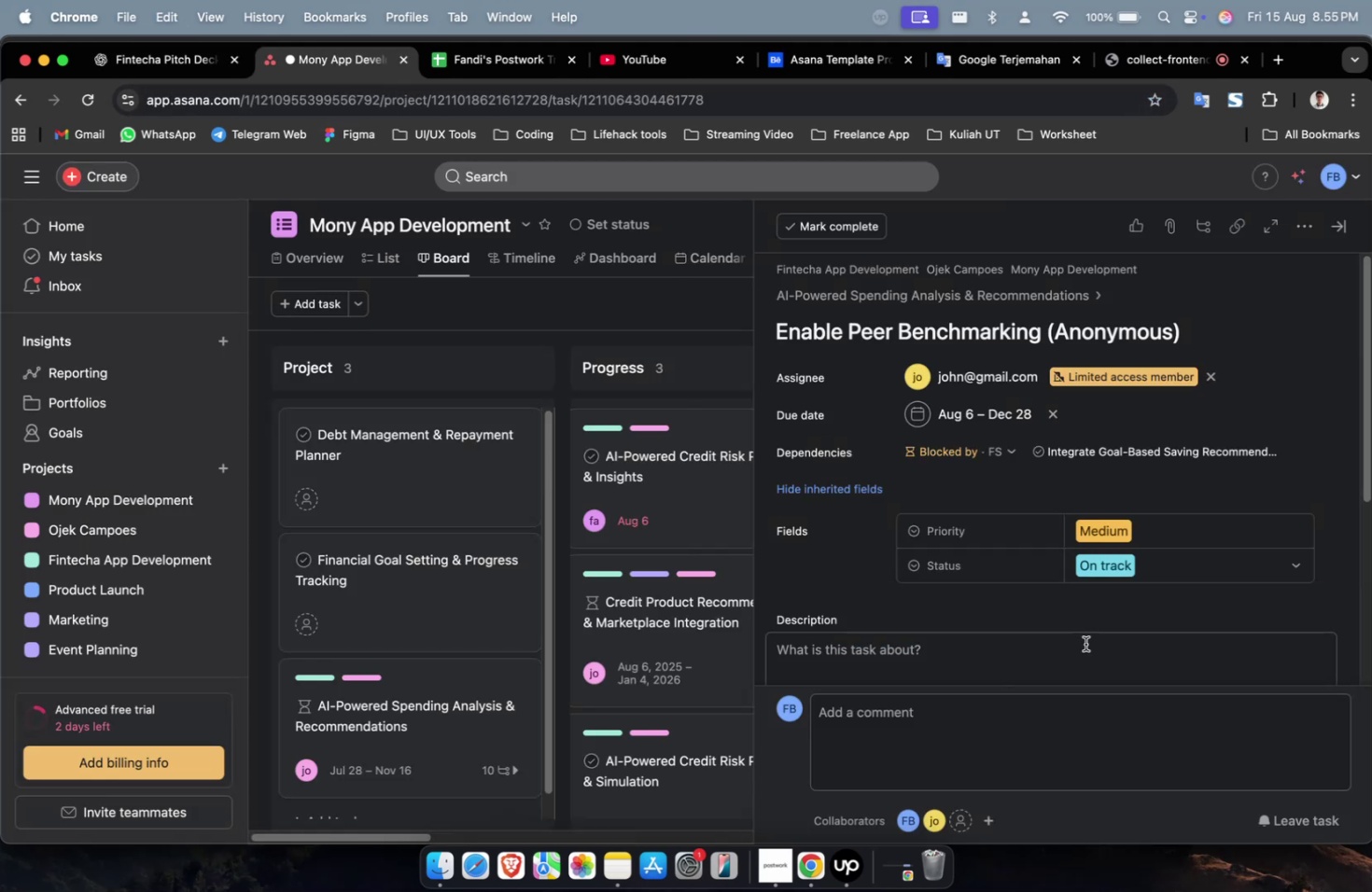 
key(Meta+V)
 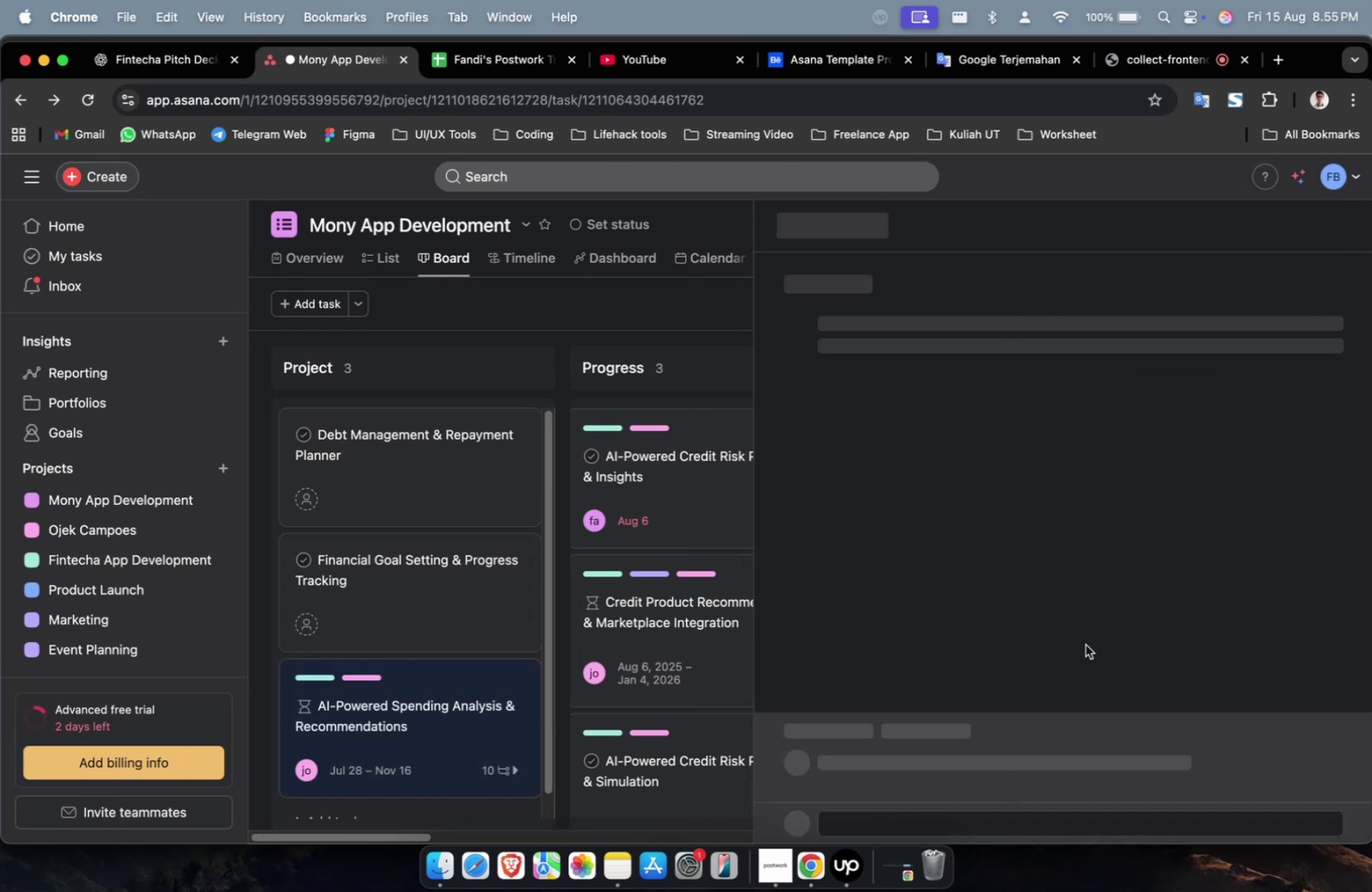 
scroll: coordinate [1085, 644], scroll_direction: down, amount: 4.0
 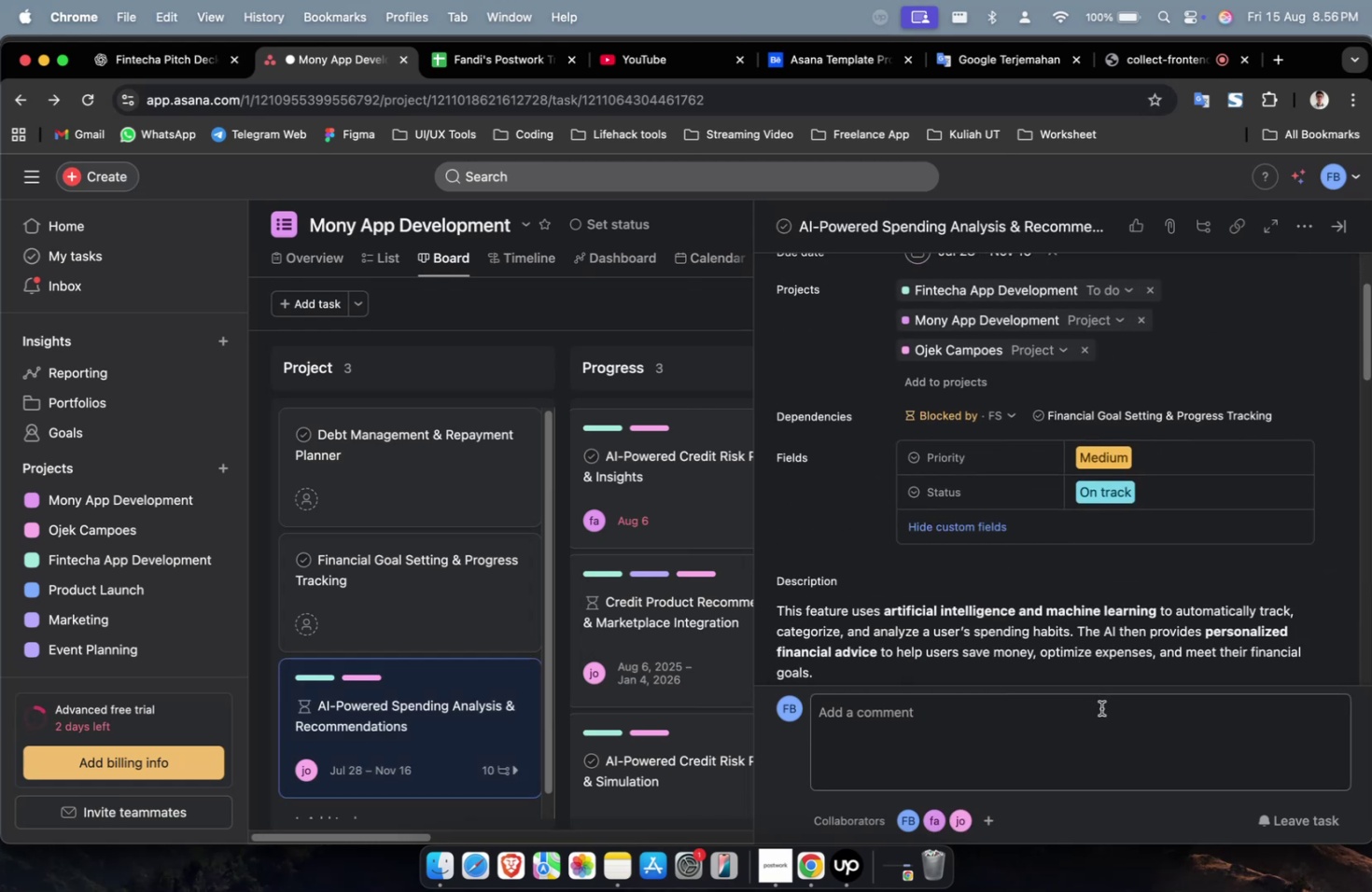 
wait(11.06)
 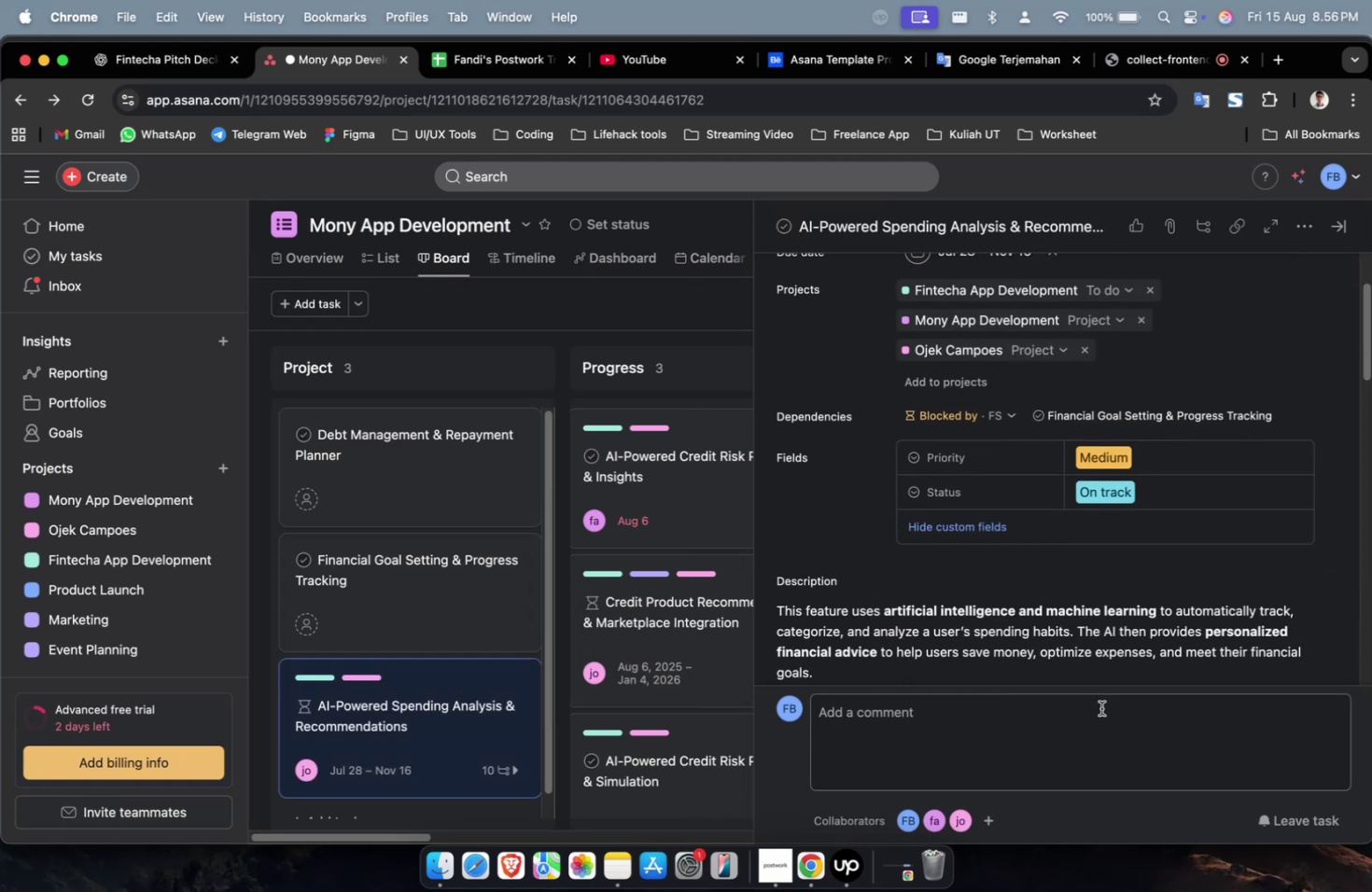 
scroll: coordinate [1147, 632], scroll_direction: down, amount: 34.0
 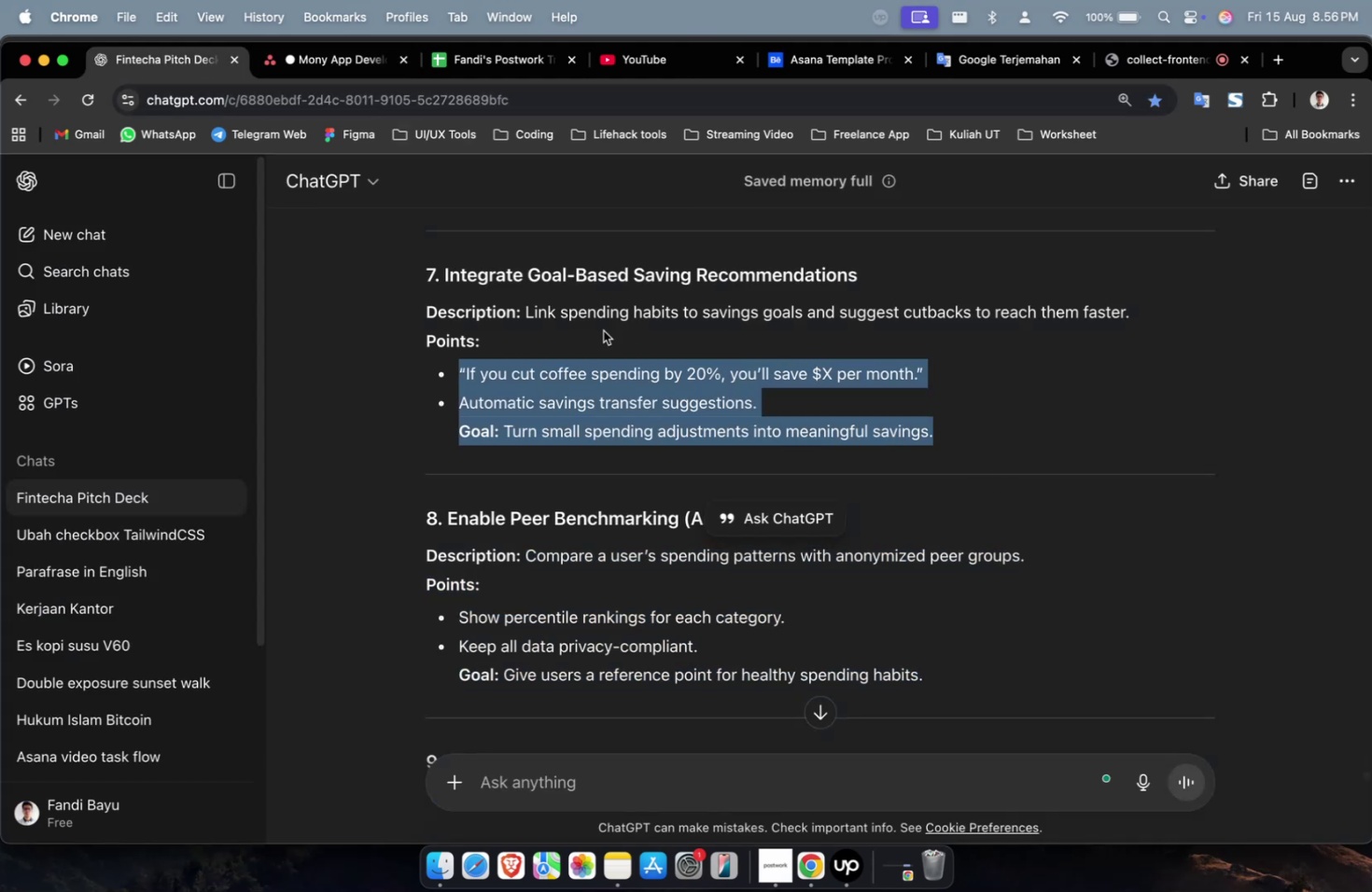 
wait(5.2)
 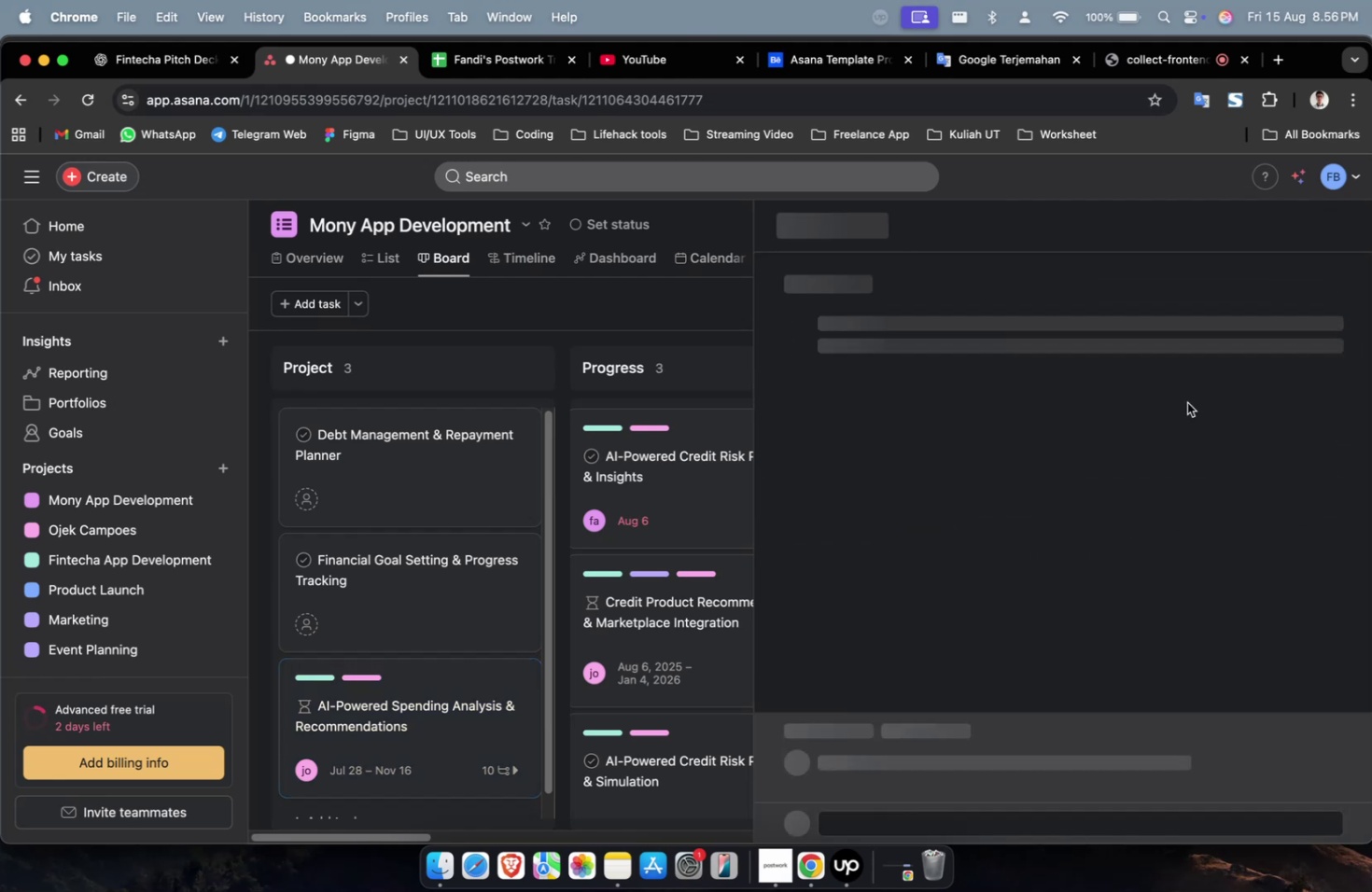 
key(Meta+CommandLeft)
 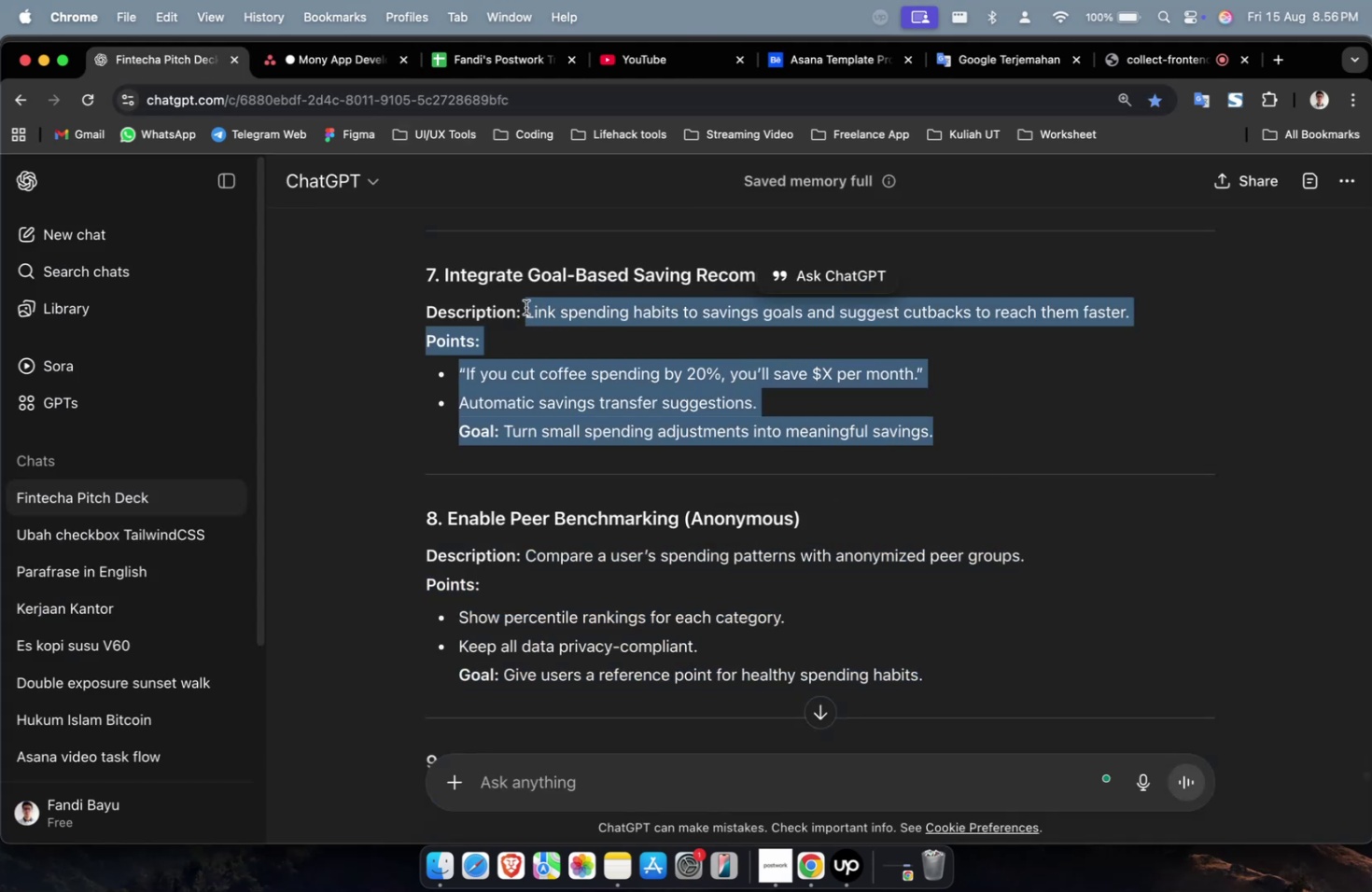 
key(Meta+C)
 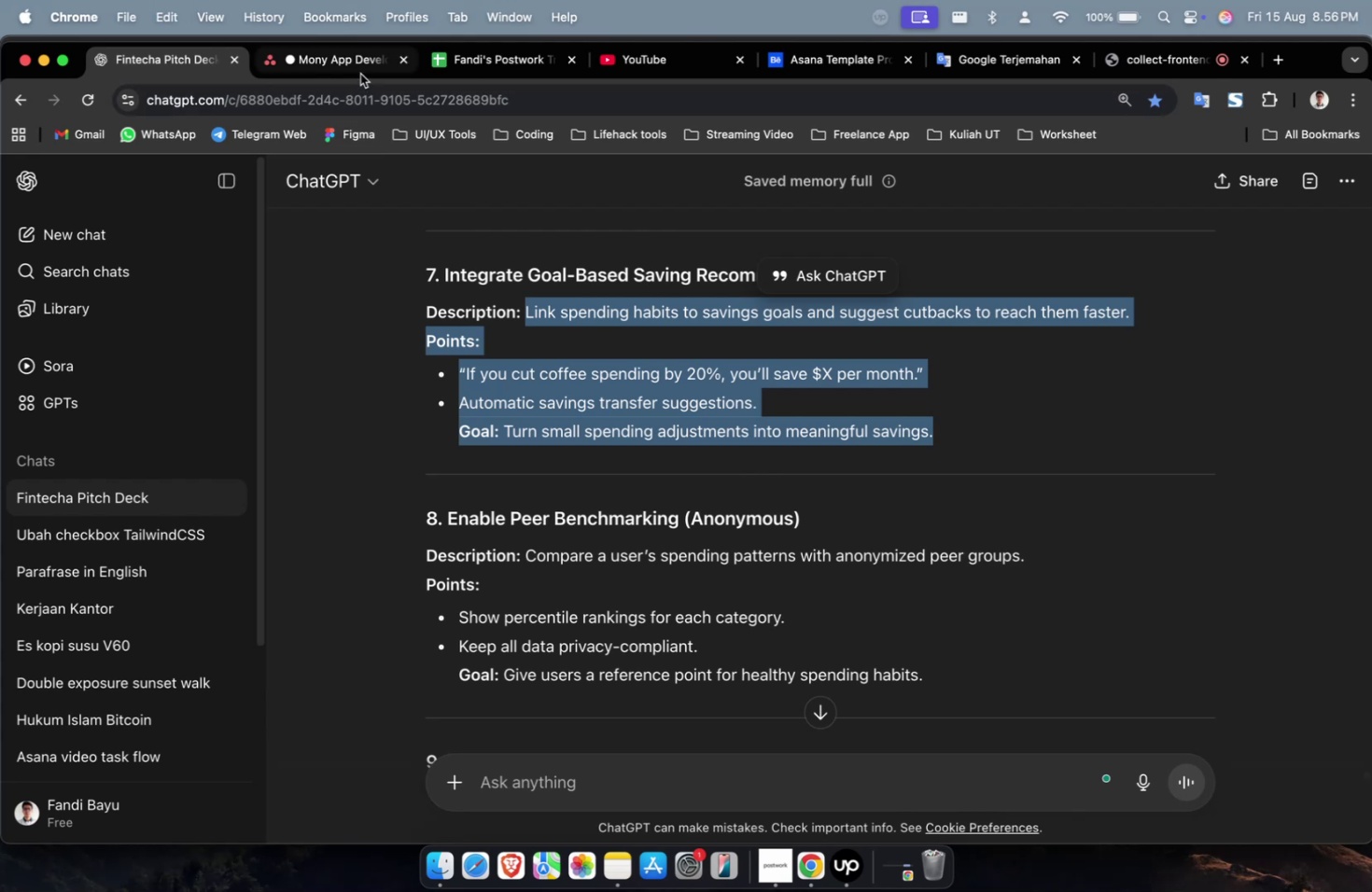 
left_click([360, 73])
 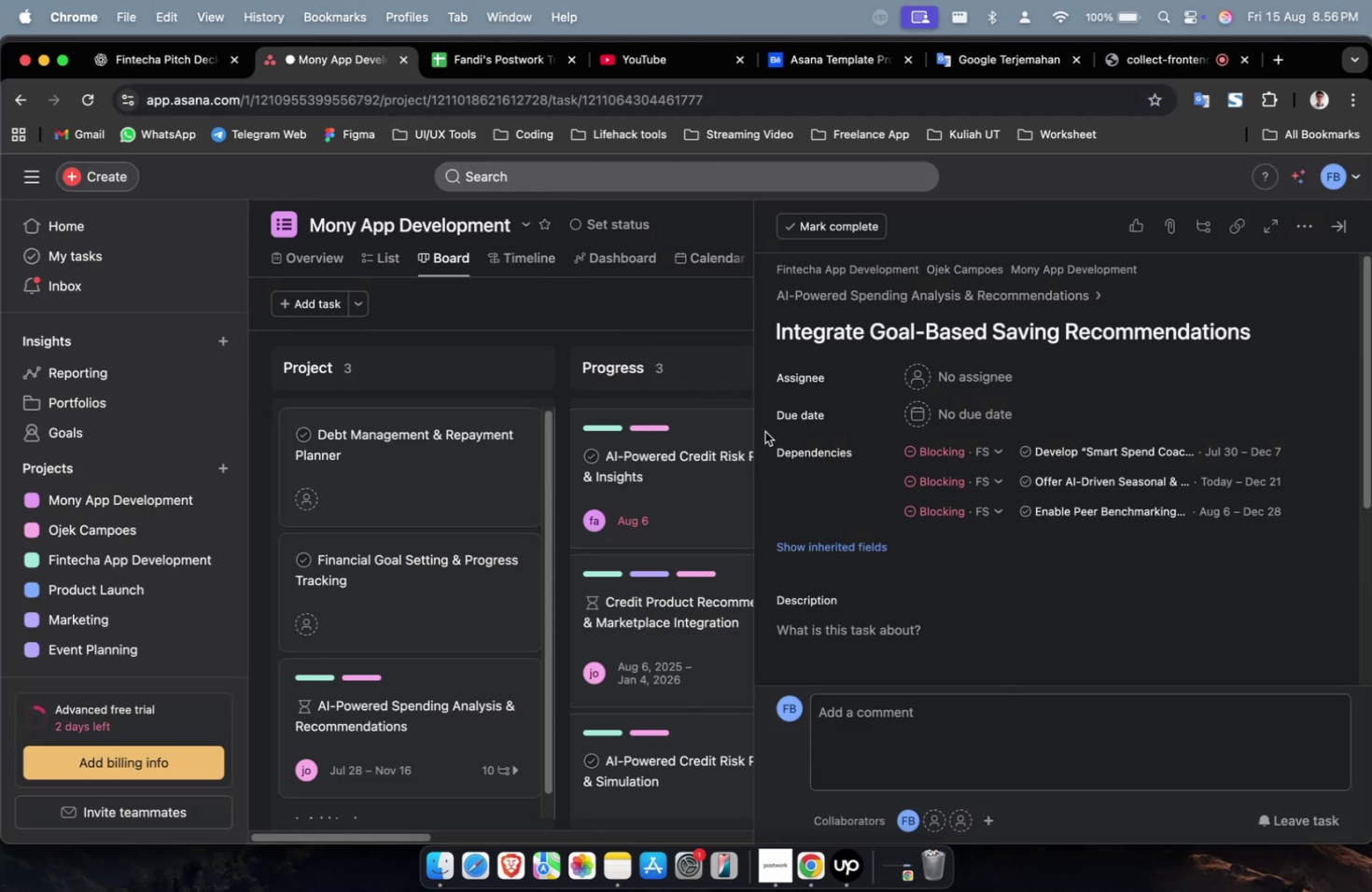 
left_click([944, 661])
 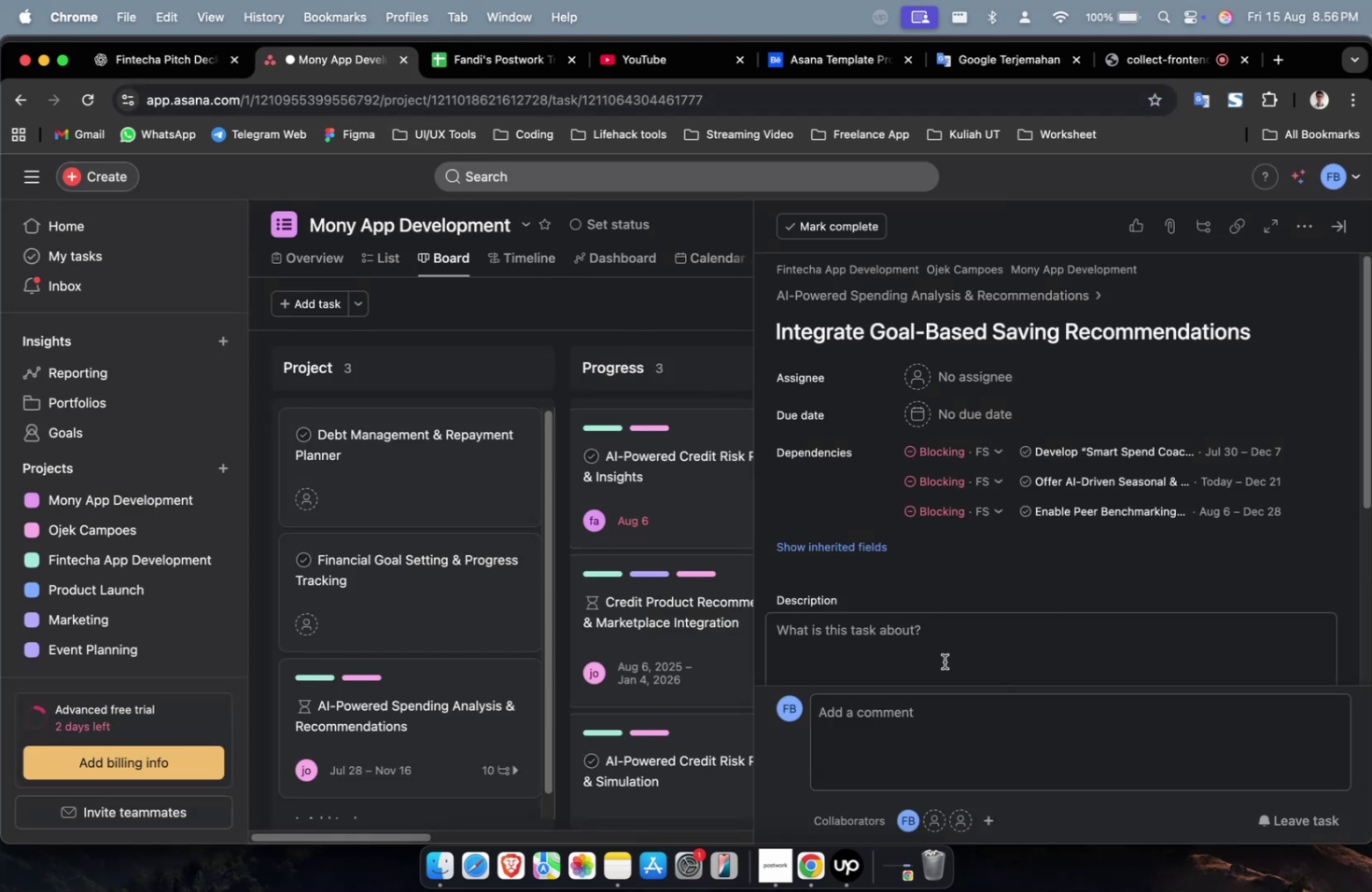 
key(Meta+V)
 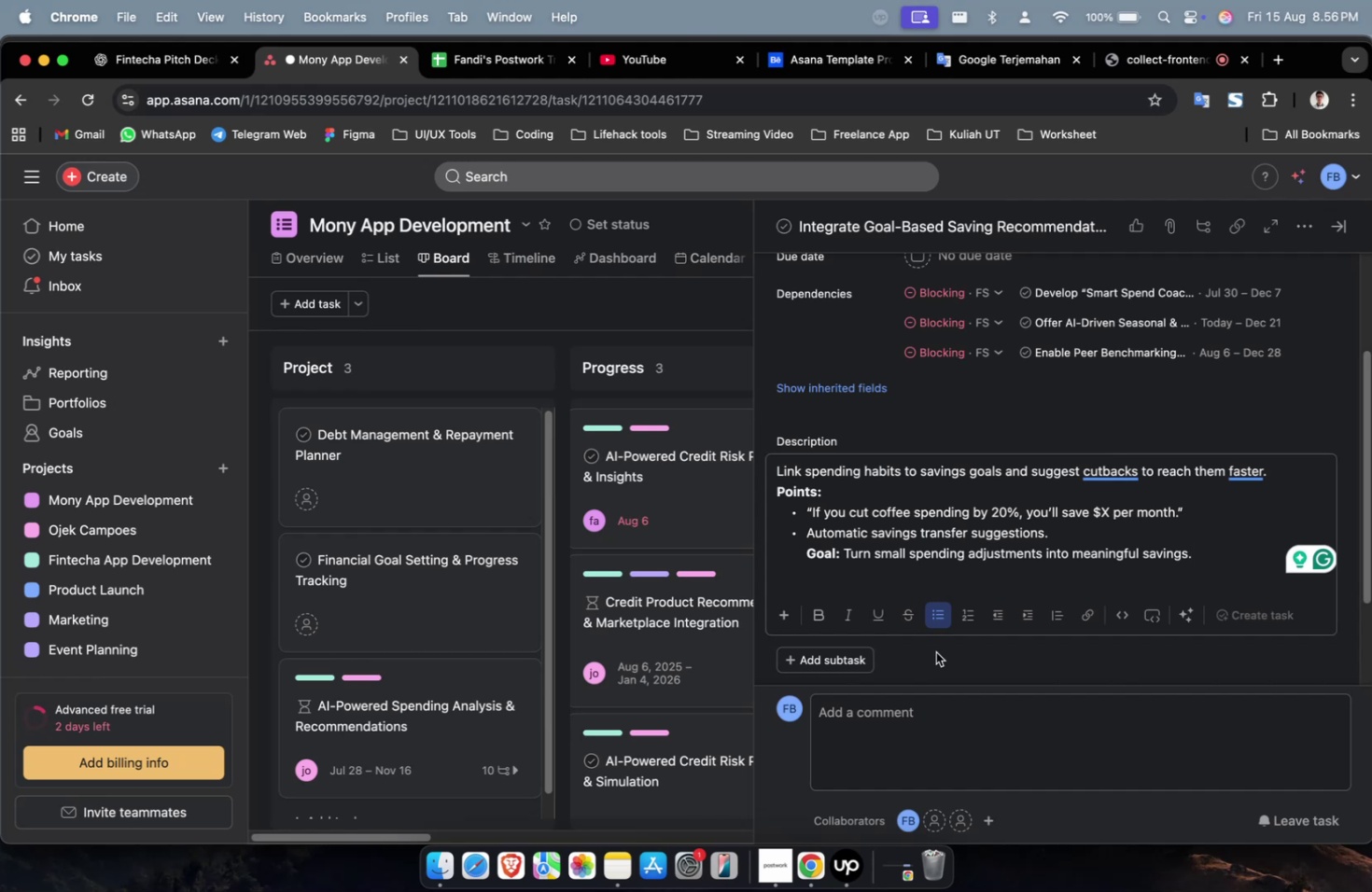 
wait(22.89)
 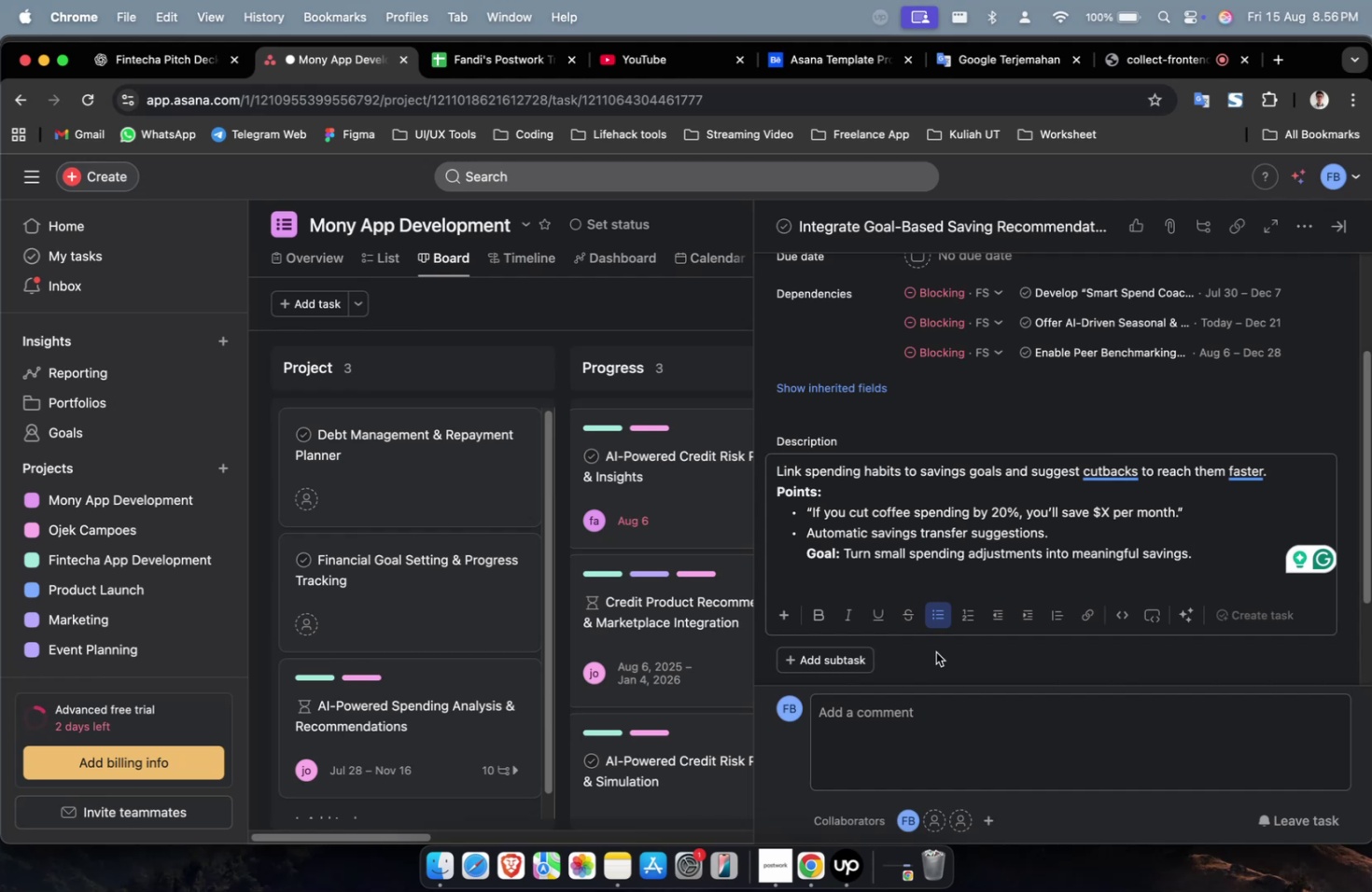 
scroll: coordinate [935, 651], scroll_direction: up, amount: 9.0
 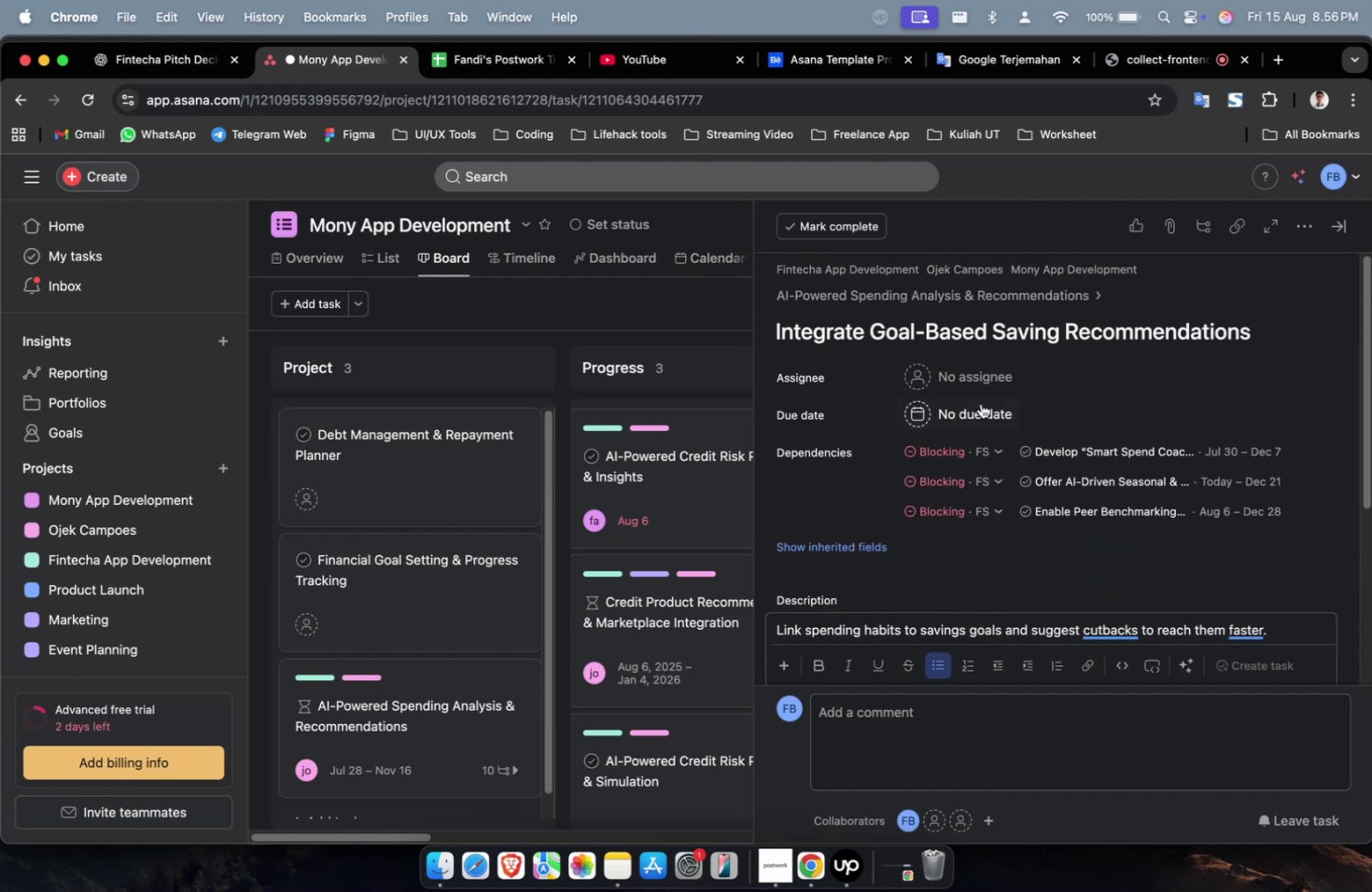 
left_click([988, 377])
 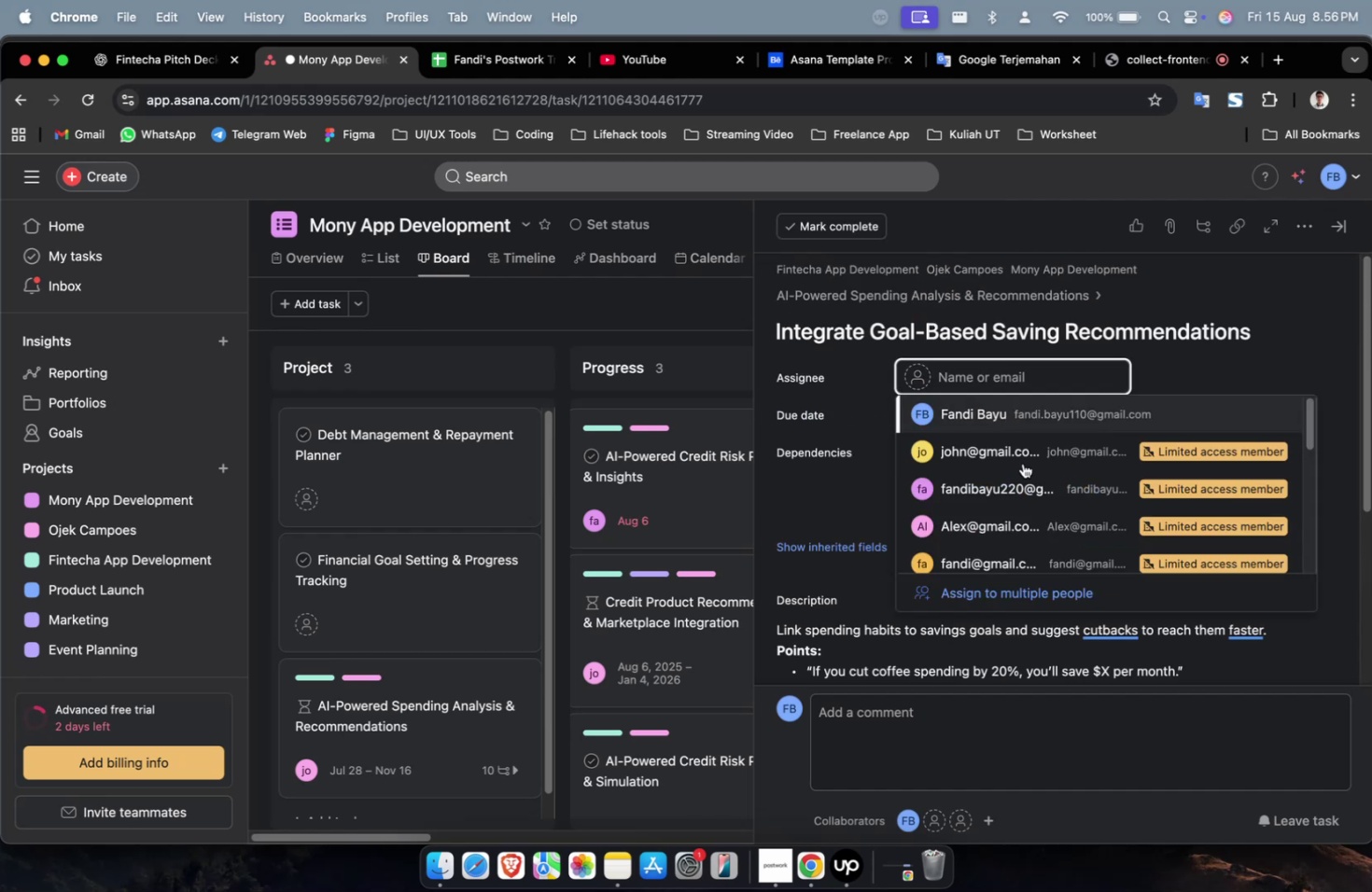 
left_click([1025, 469])
 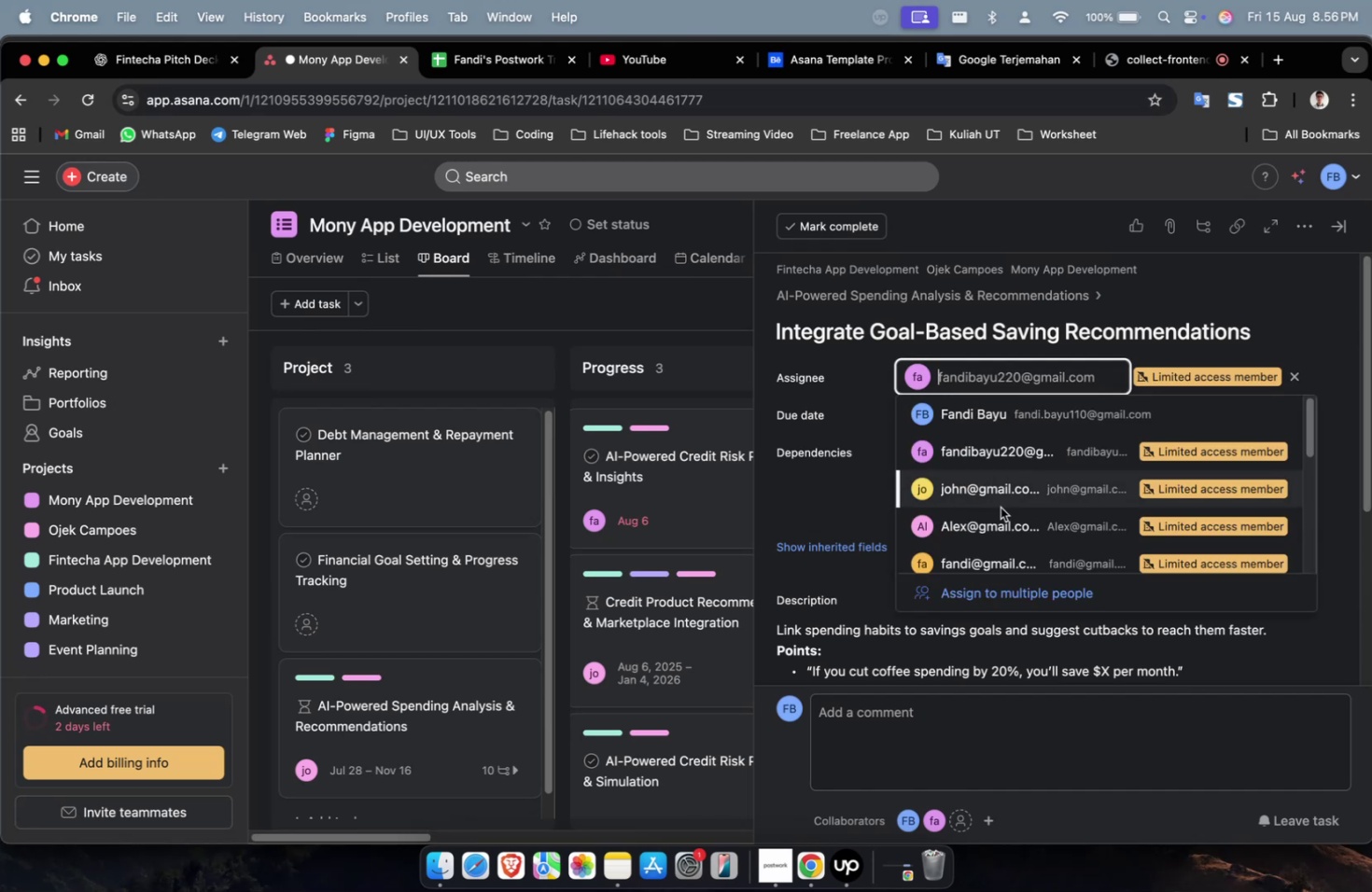 
left_click([1003, 547])
 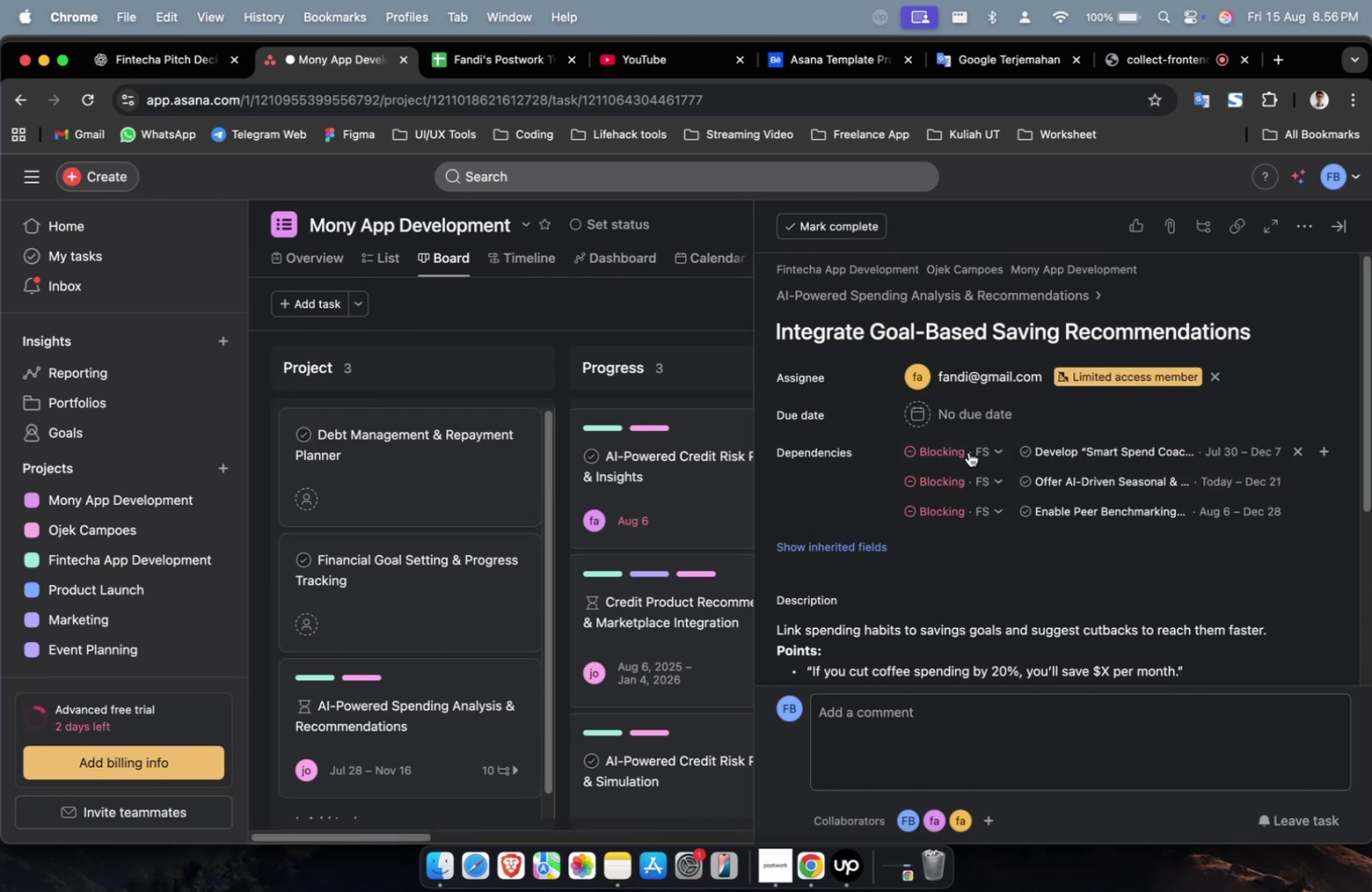 
double_click([970, 434])
 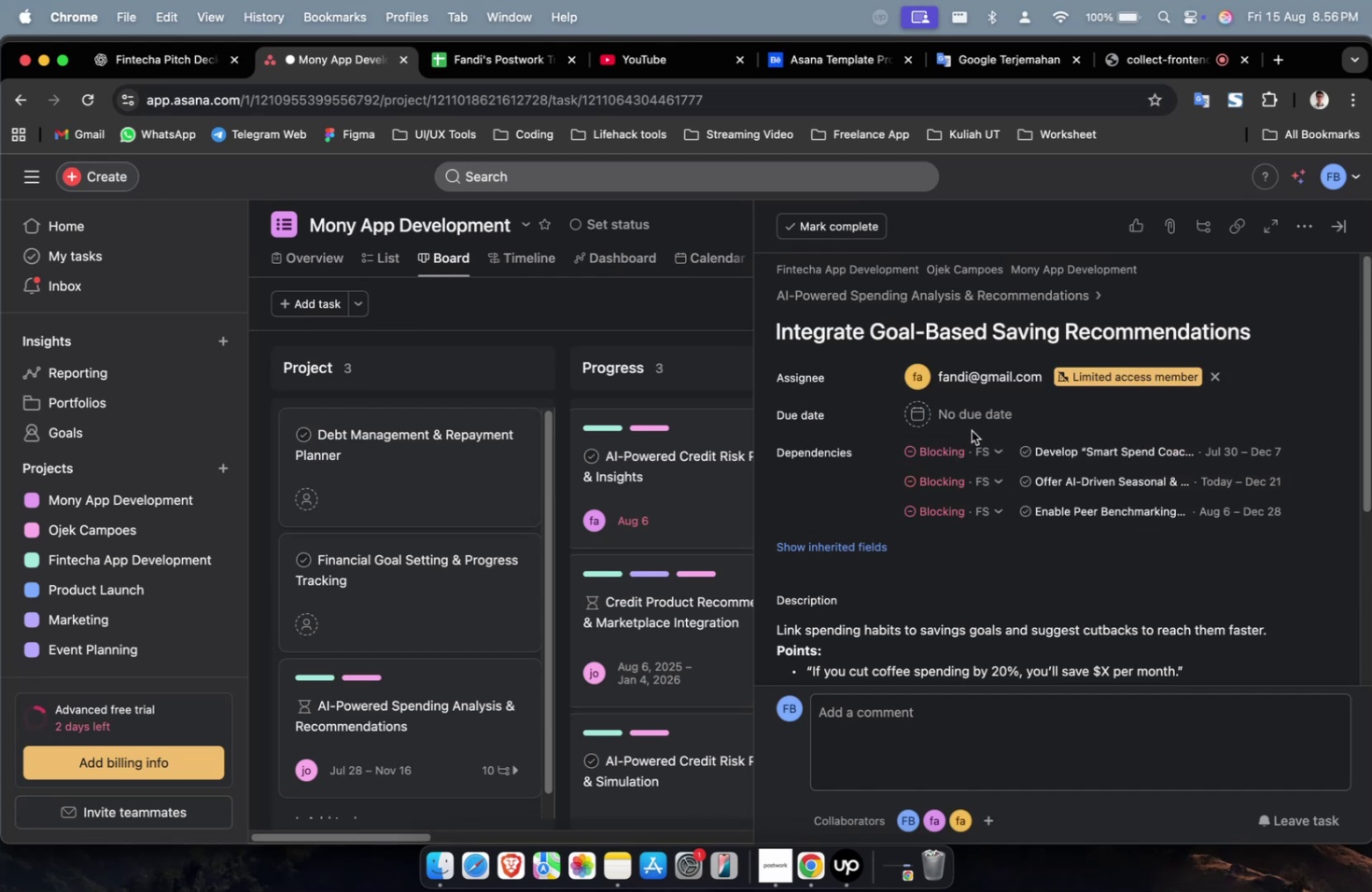 
triple_click([975, 419])
 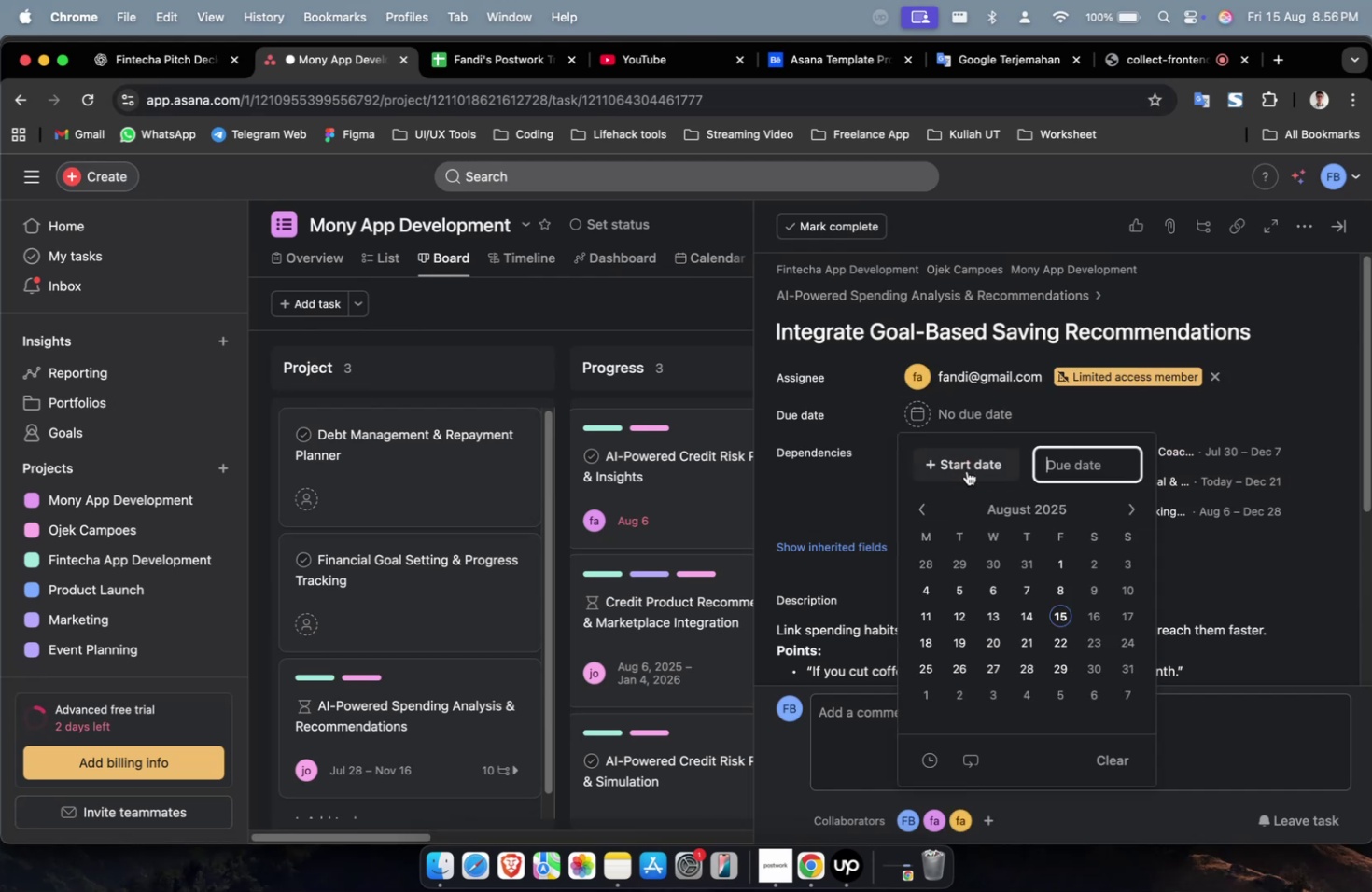 
triple_click([966, 471])
 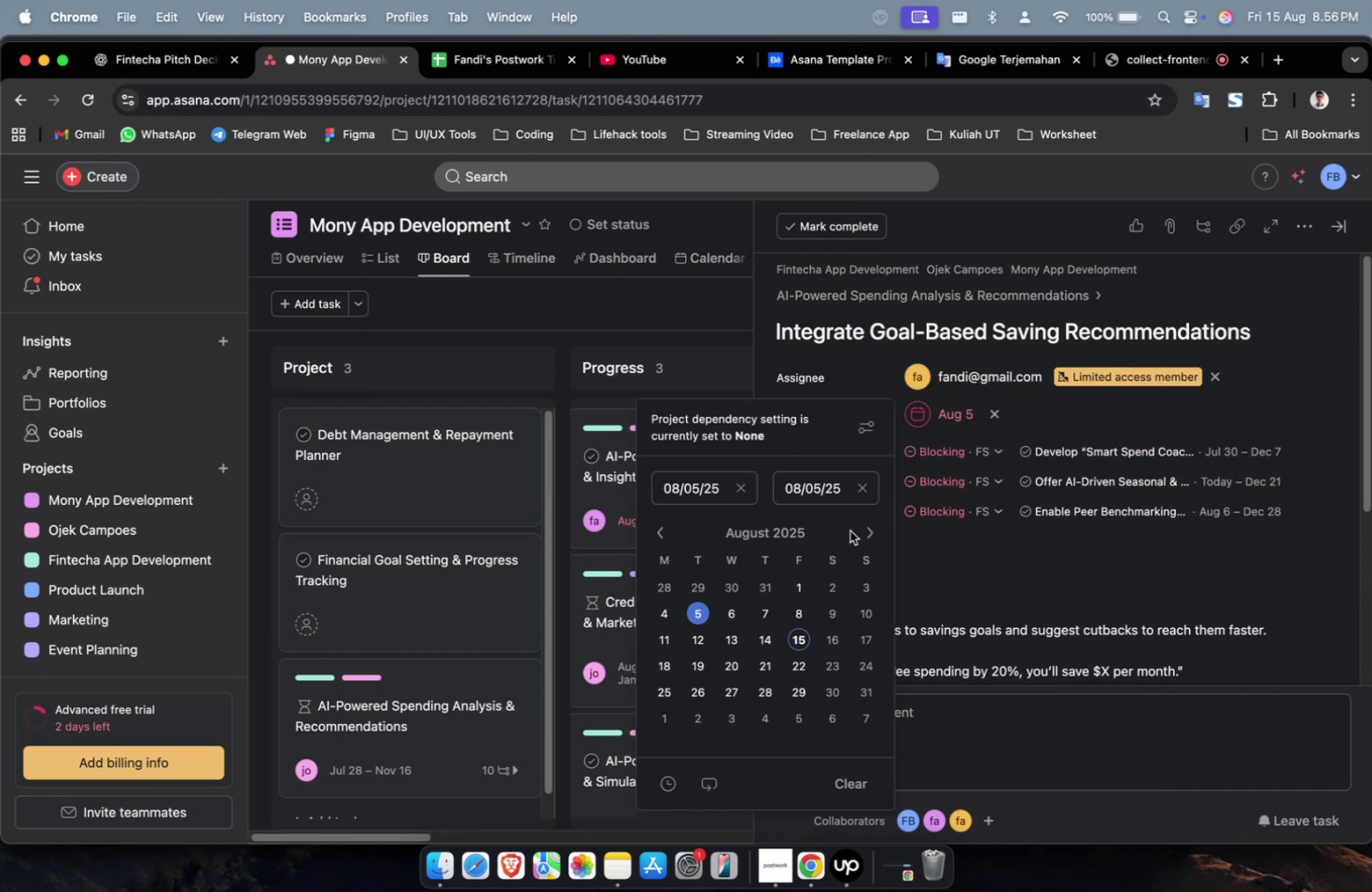 
double_click([868, 537])
 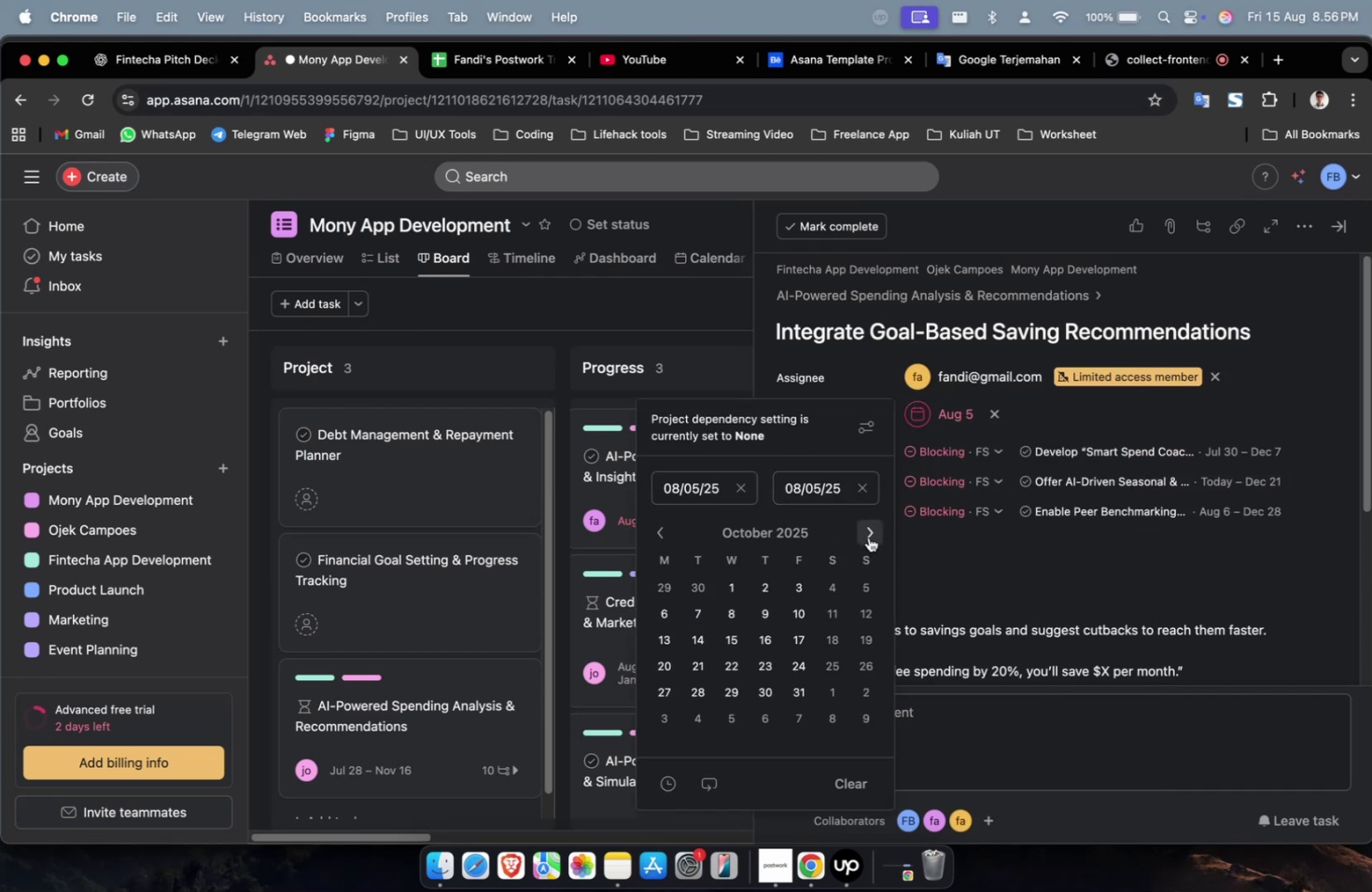 
triple_click([868, 537])
 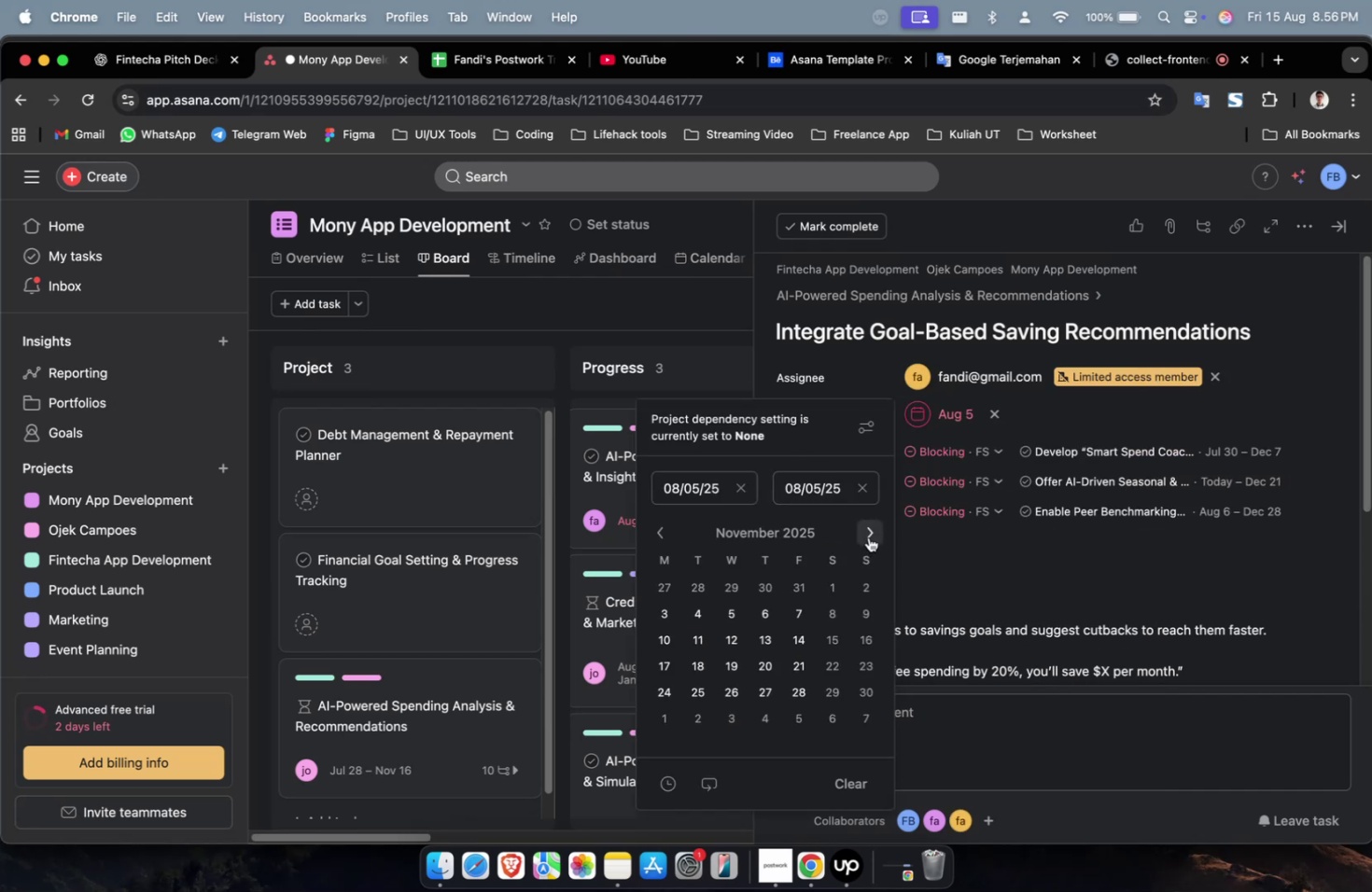 
triple_click([868, 537])
 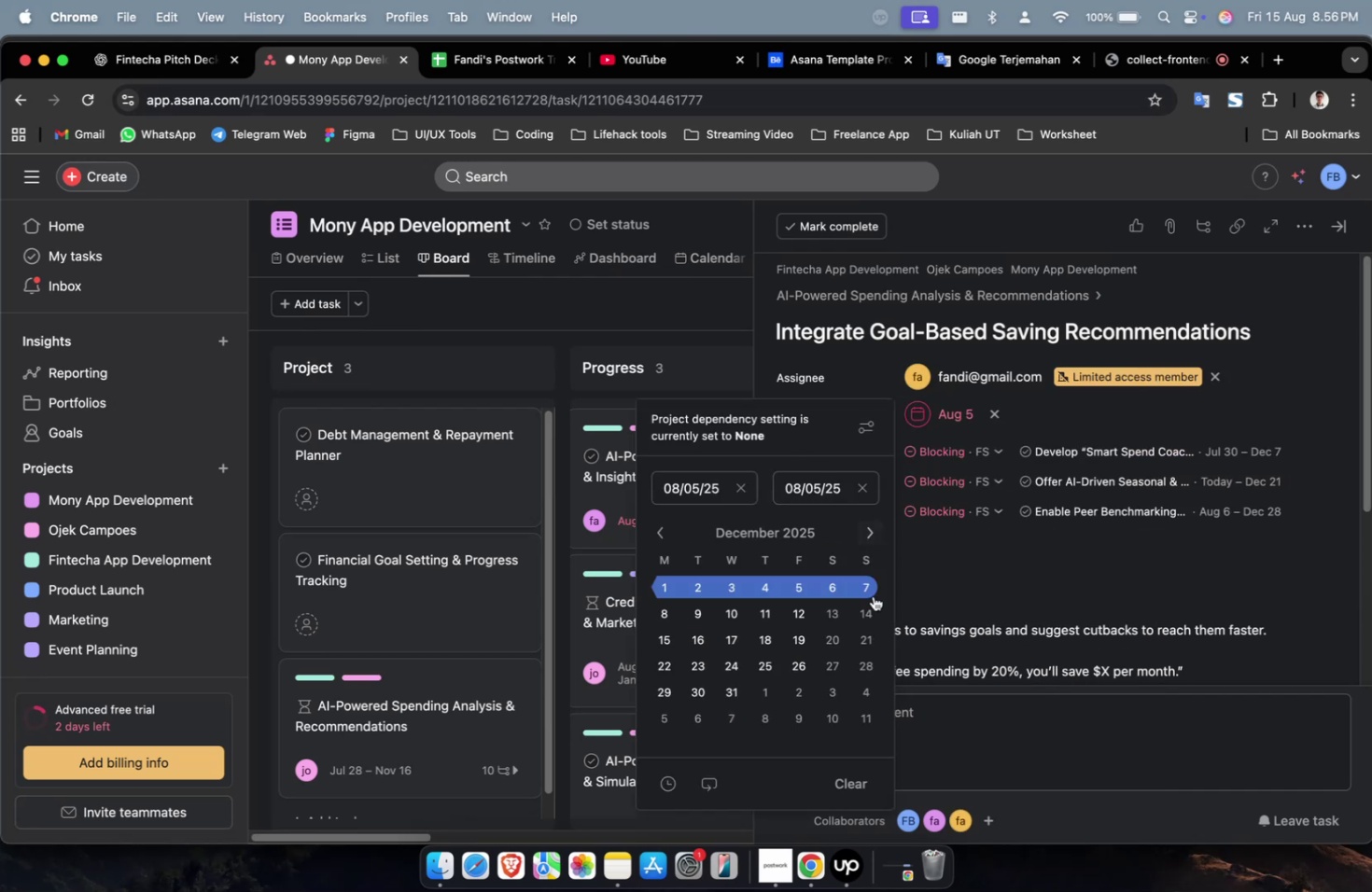 
left_click([861, 634])
 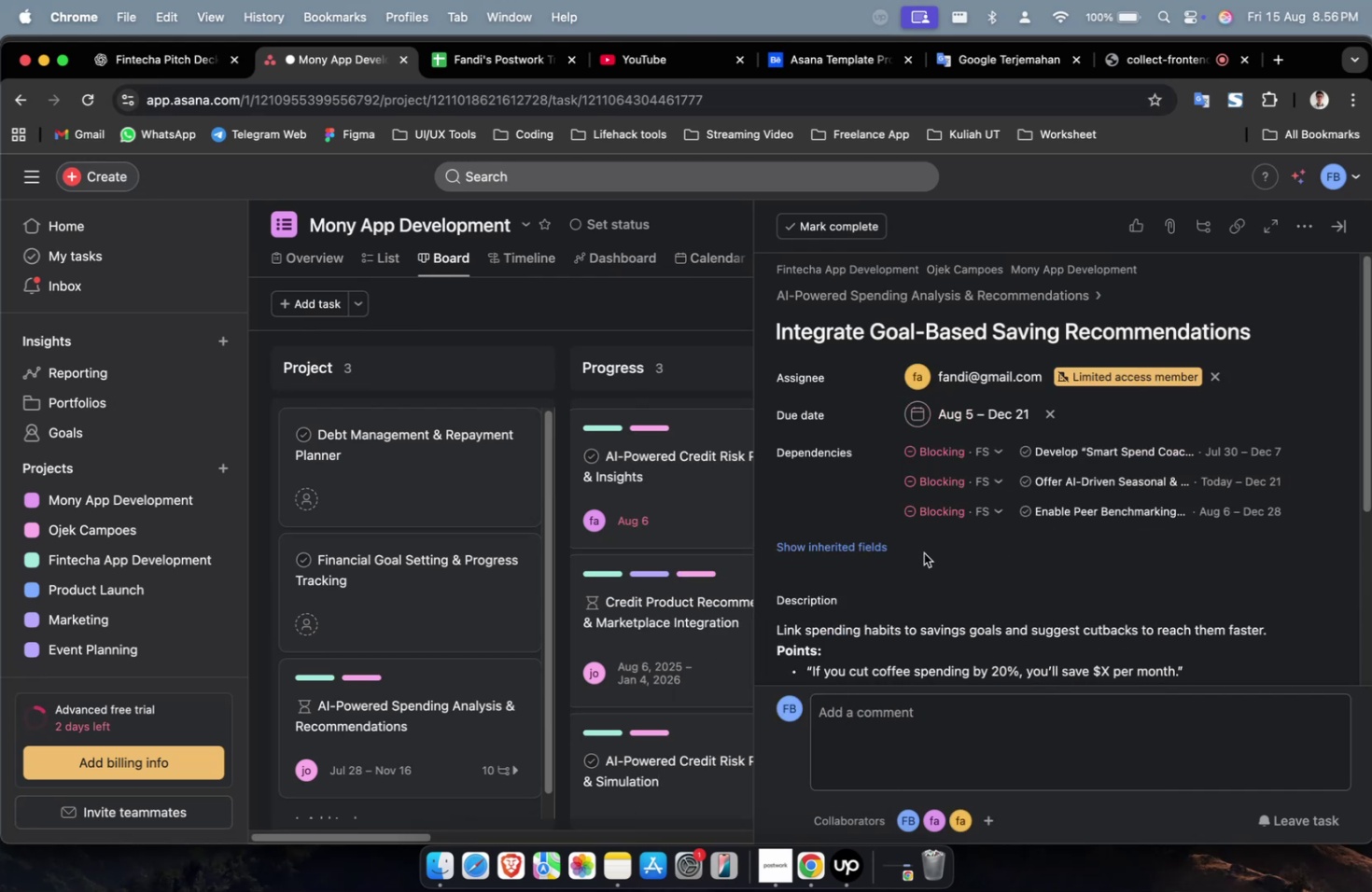 
triple_click([865, 549])
 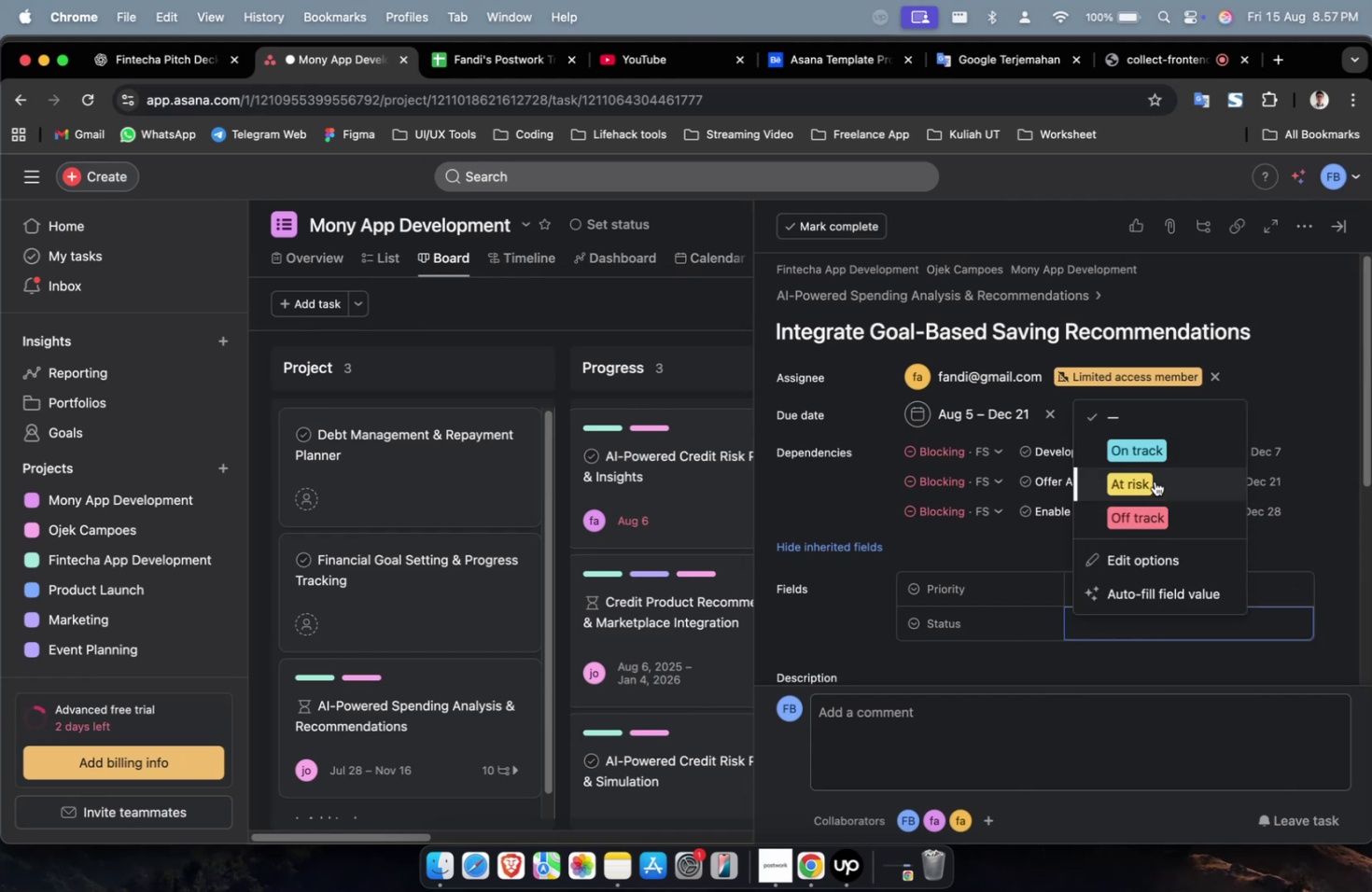 
scroll: coordinate [1128, 478], scroll_direction: down, amount: 7.0
 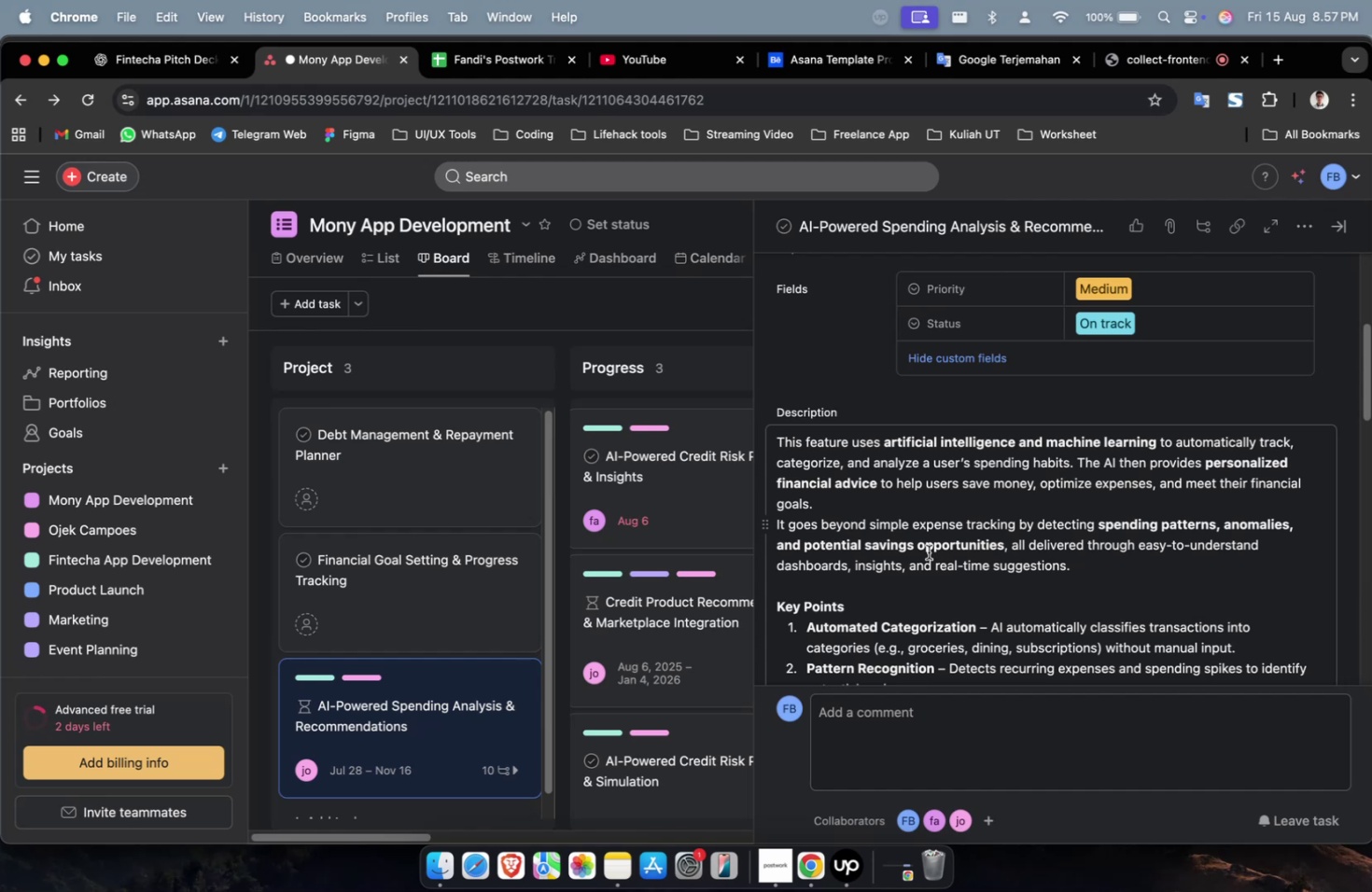 
wait(13.74)
 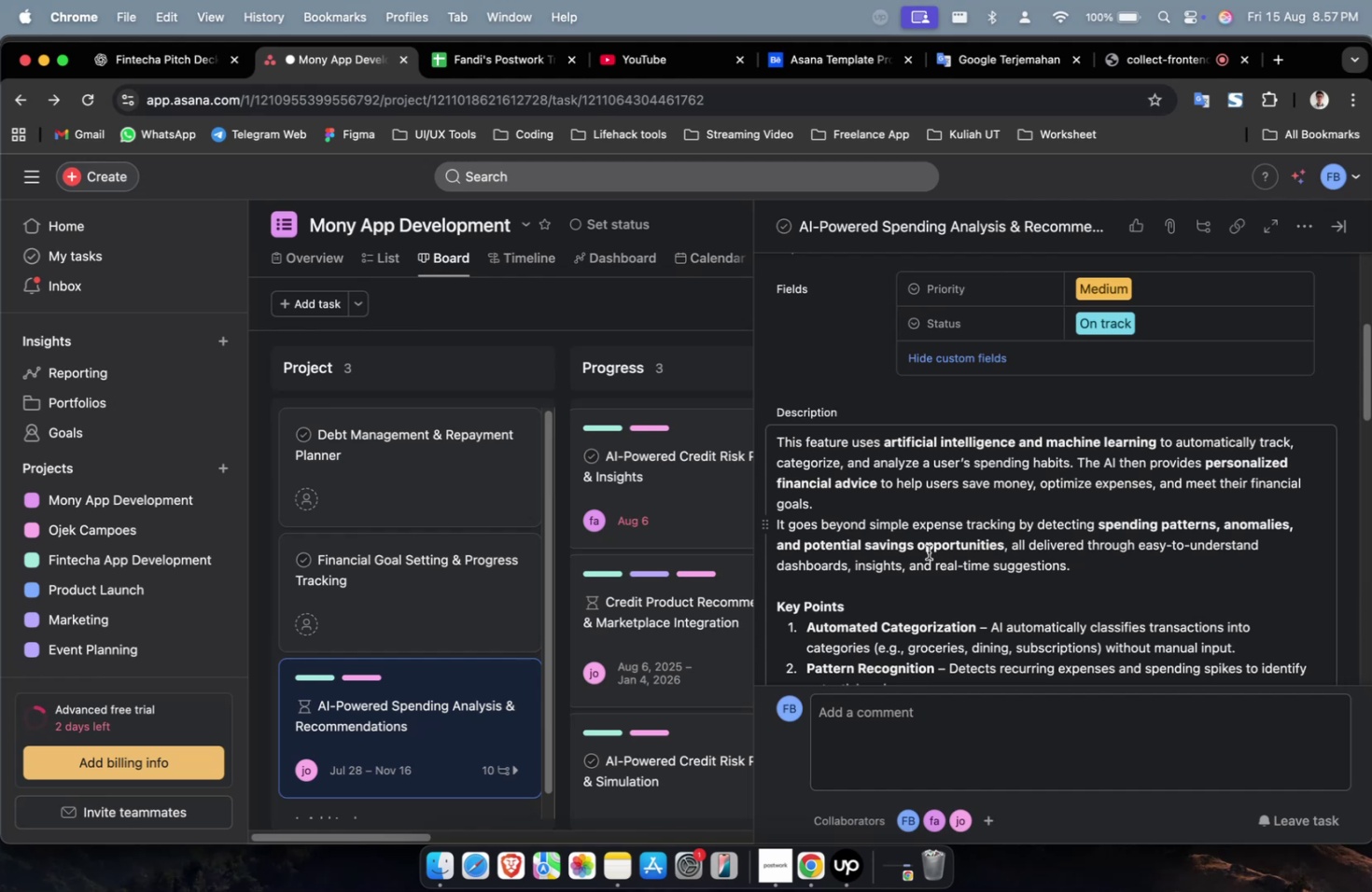 
scroll: coordinate [974, 543], scroll_direction: down, amount: 7.0
 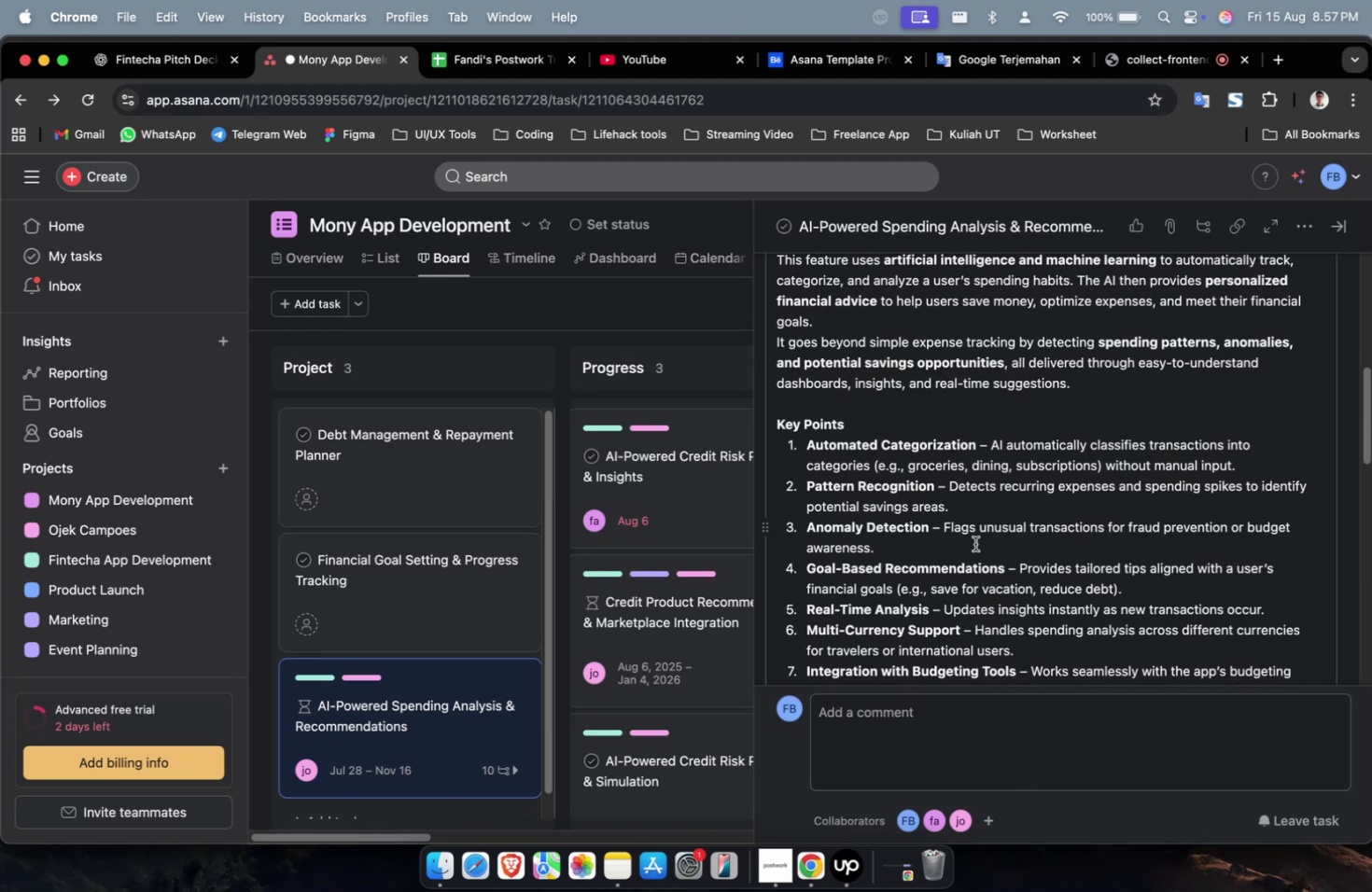 
wait(10.14)
 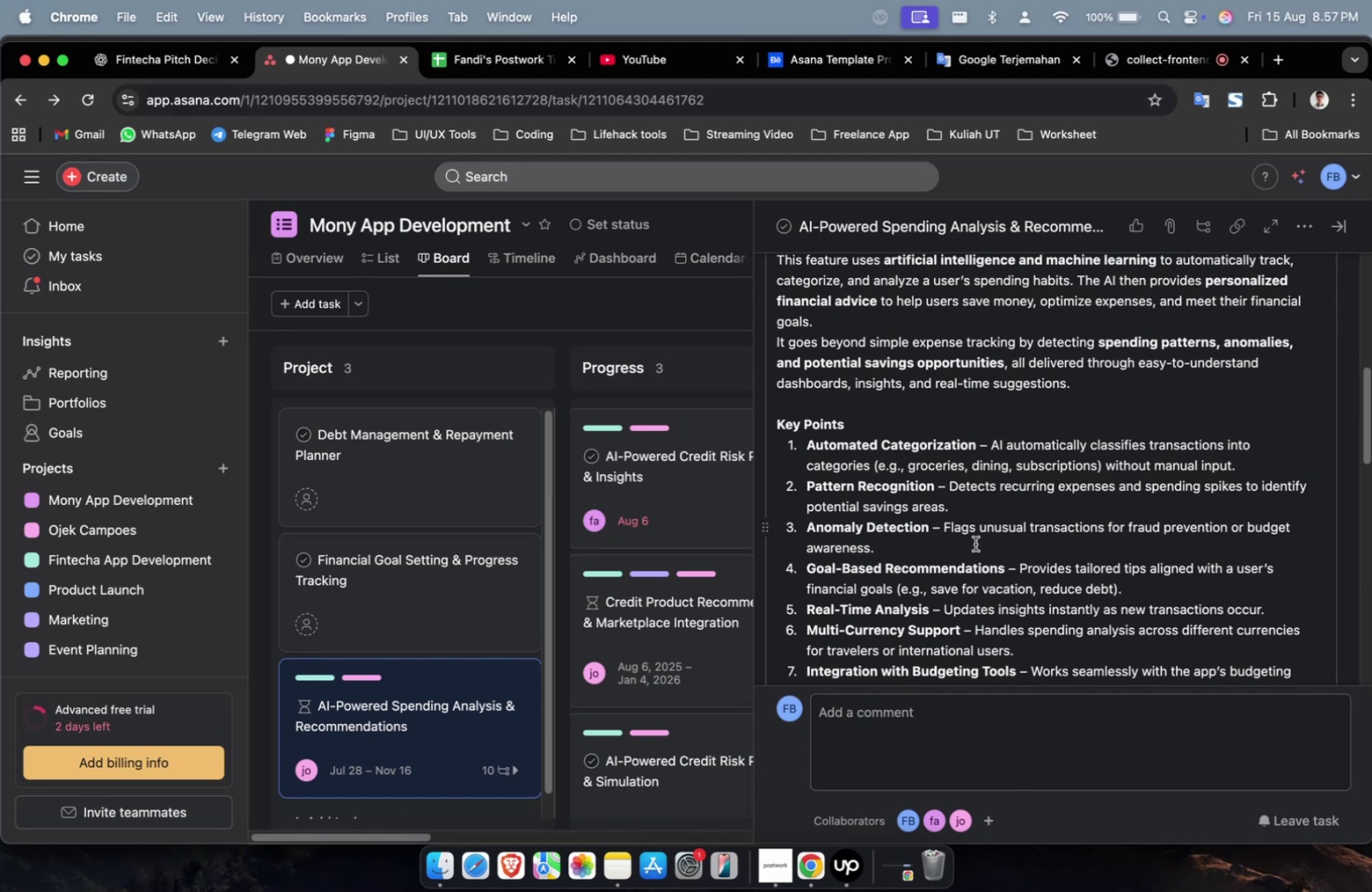 
scroll: coordinate [974, 543], scroll_direction: down, amount: 2.0
 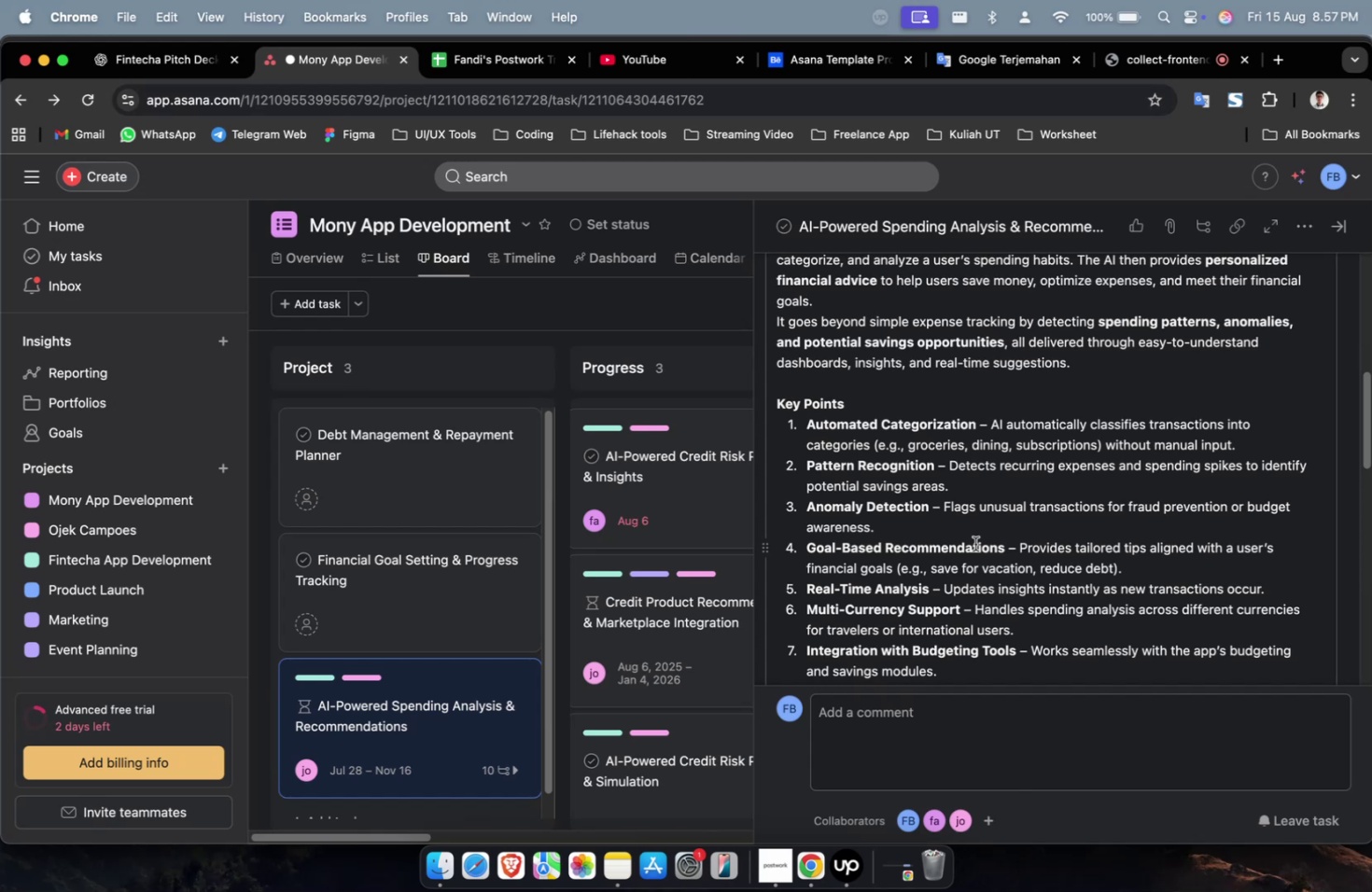 
wait(7.41)
 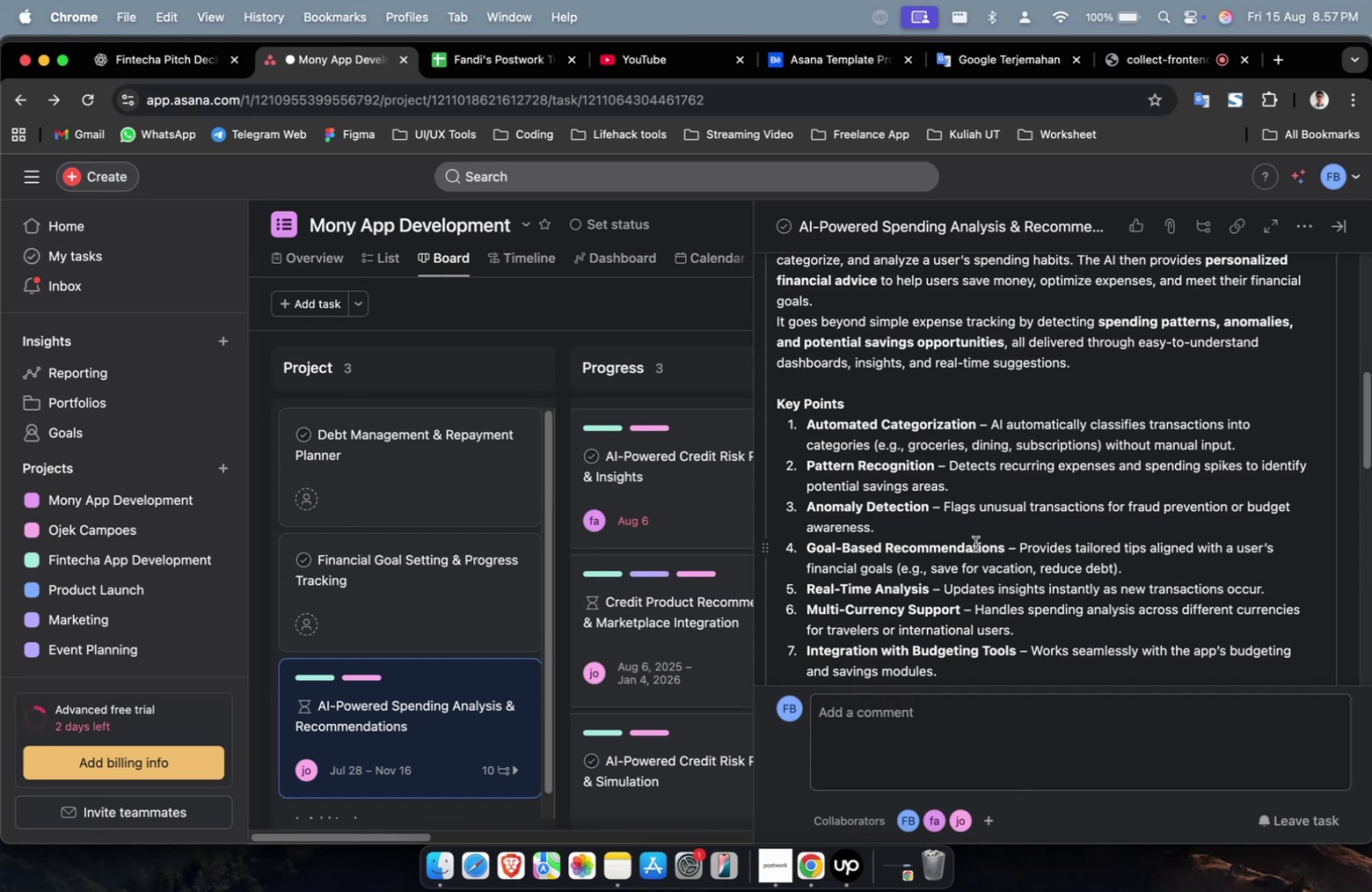 
scroll: coordinate [974, 543], scroll_direction: down, amount: 2.0
 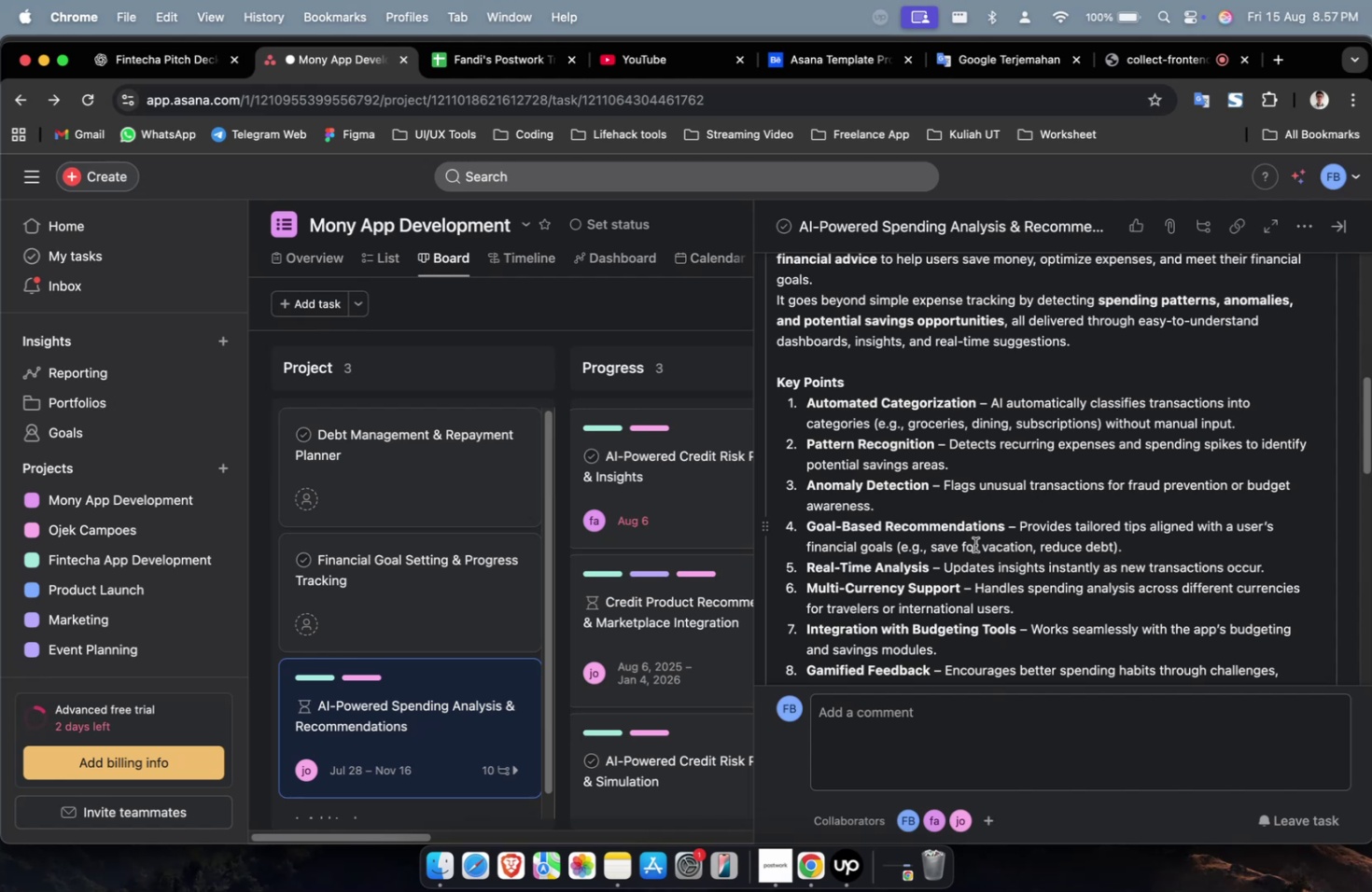 
wait(11.4)
 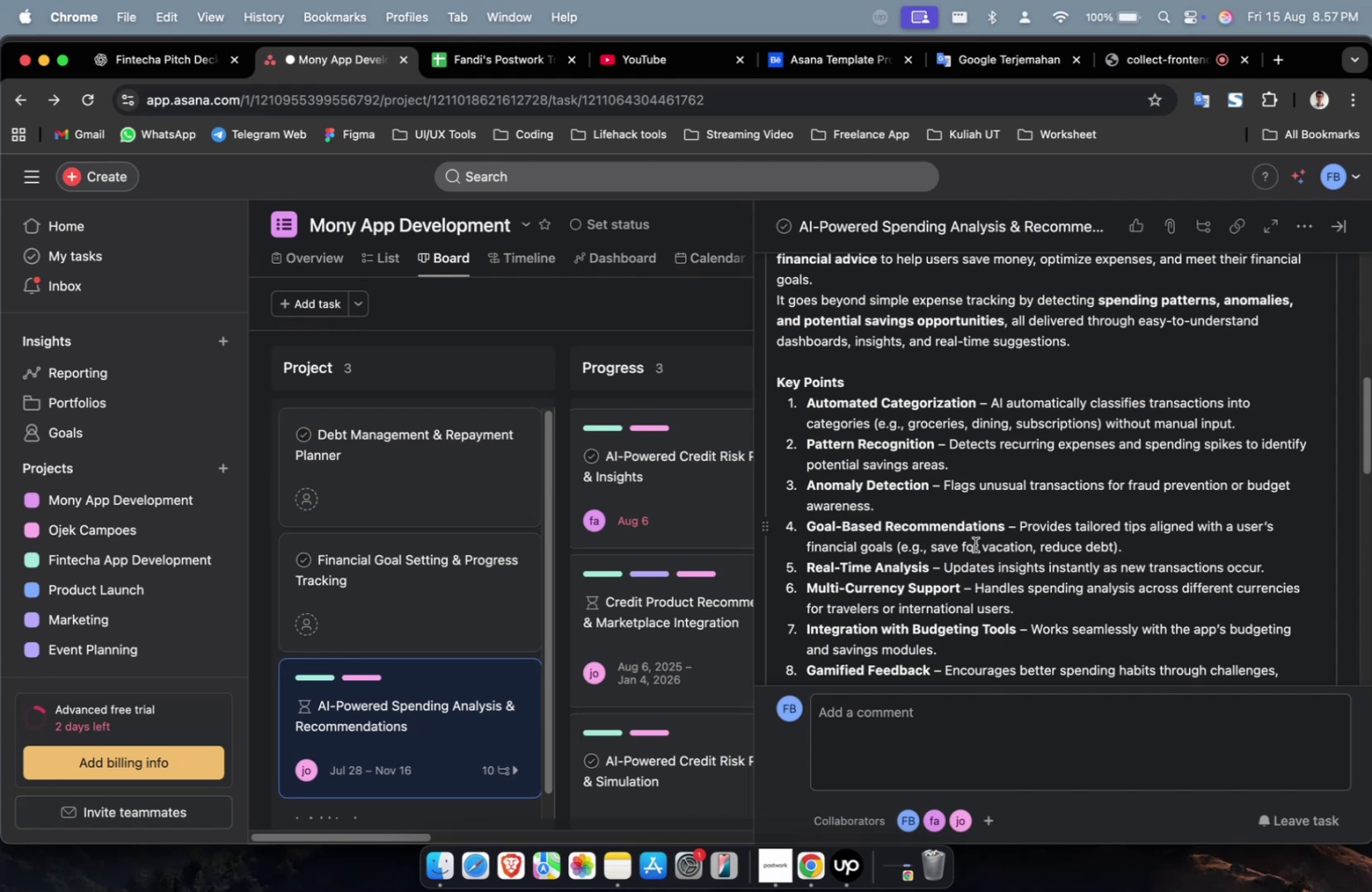 
scroll: coordinate [979, 540], scroll_direction: down, amount: 25.0
 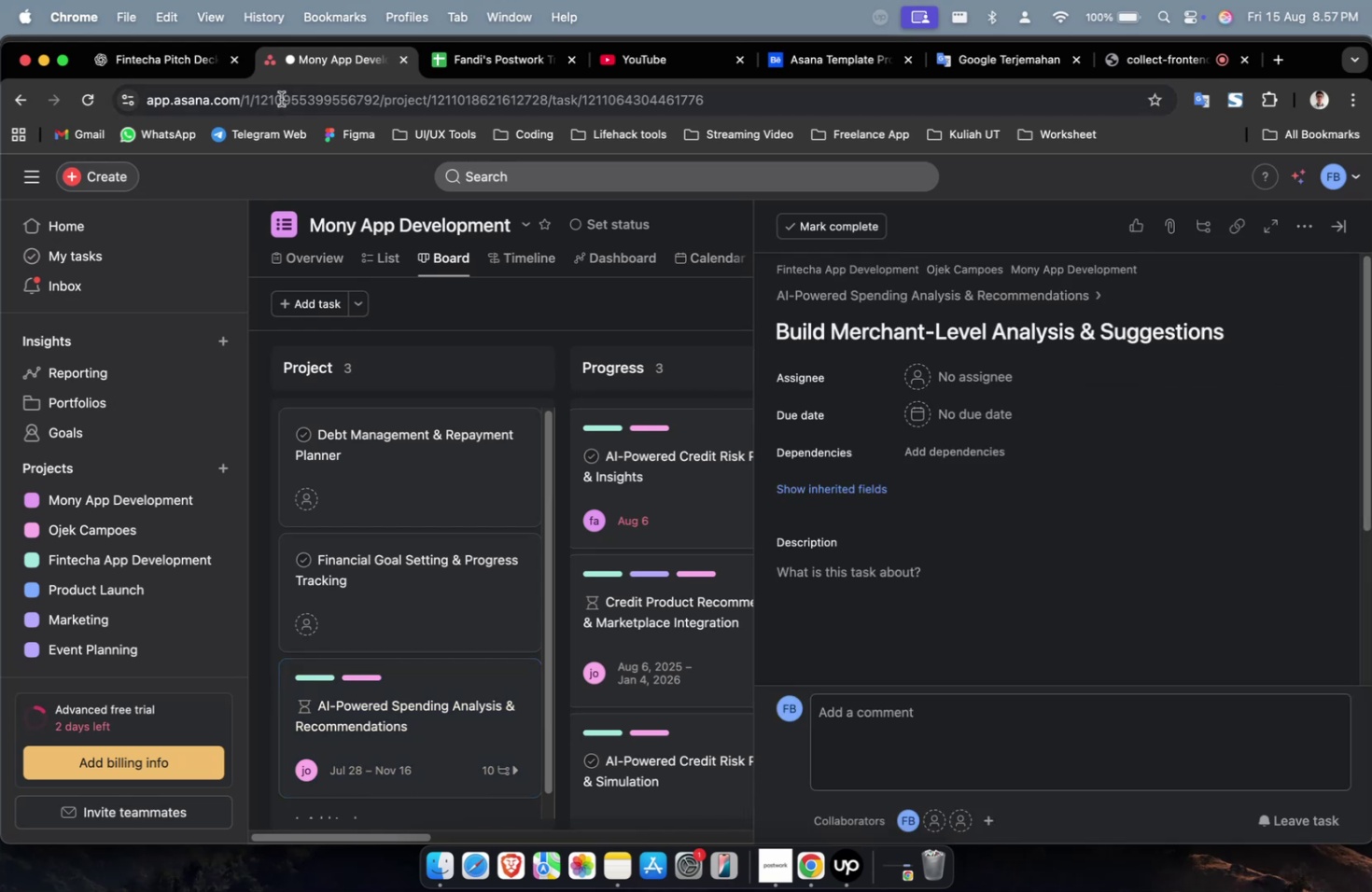 
scroll: coordinate [1055, 543], scroll_direction: up, amount: 16.0
 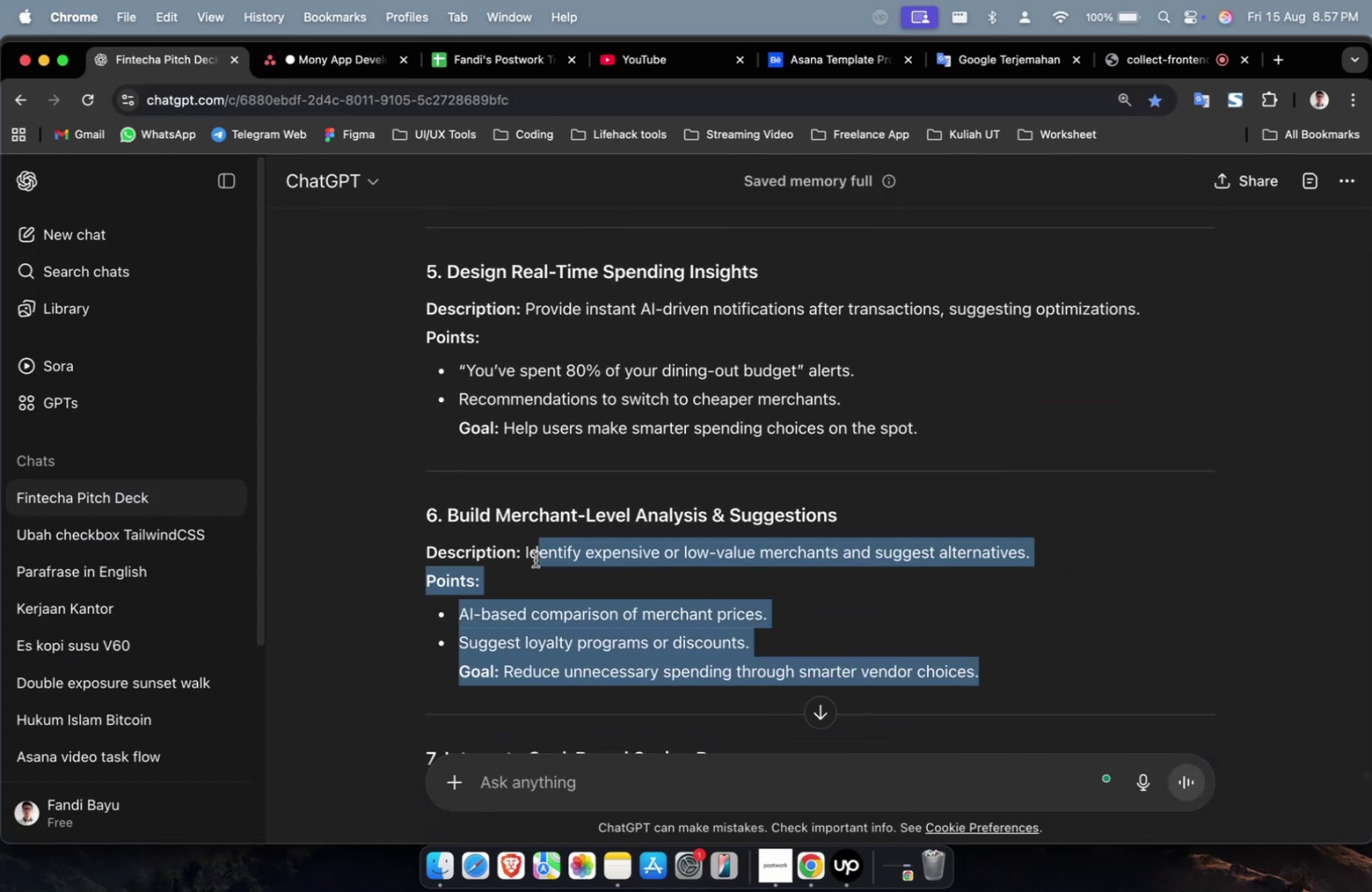 
right_click([554, 564])
 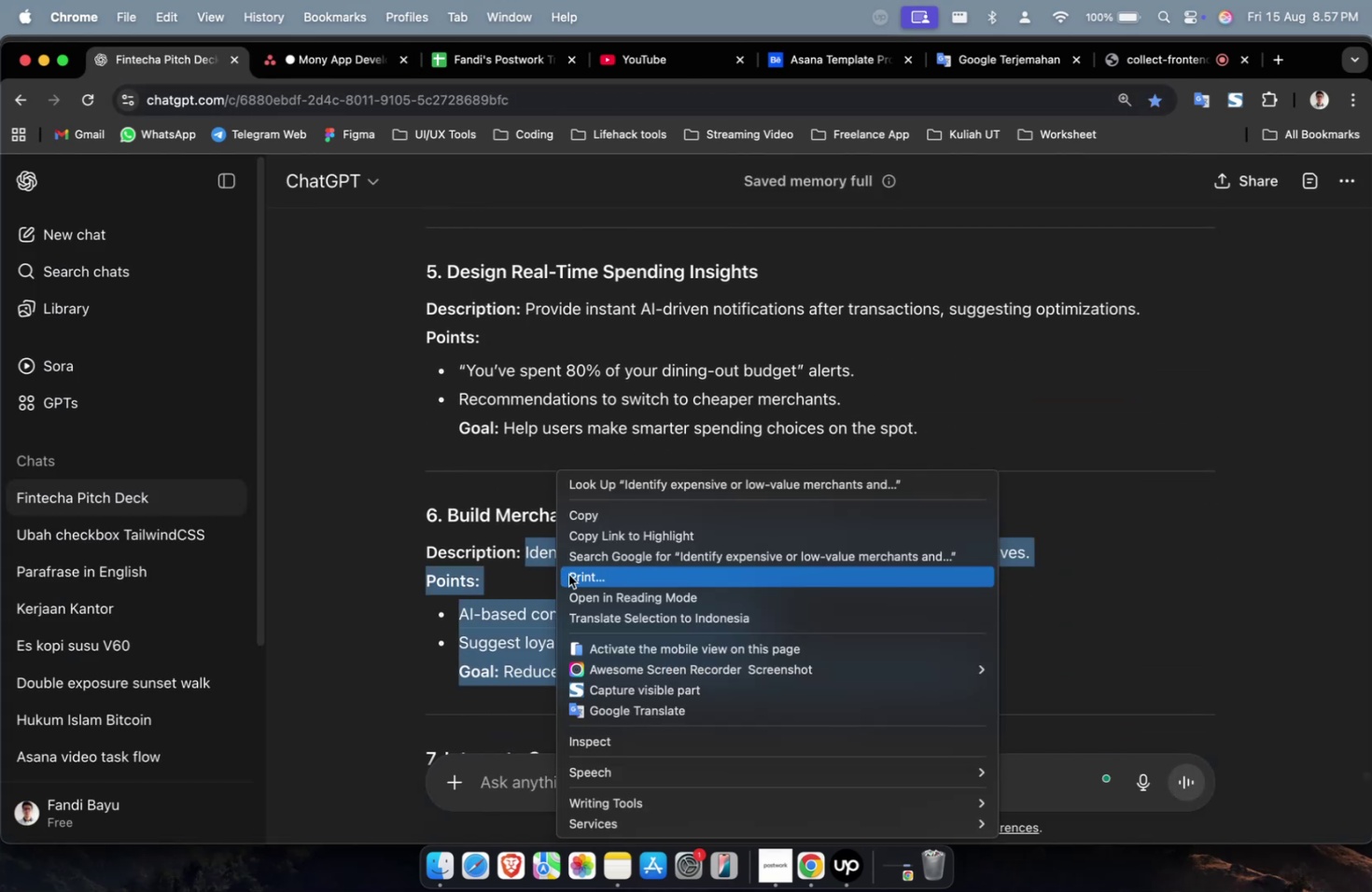 
left_click([611, 515])
 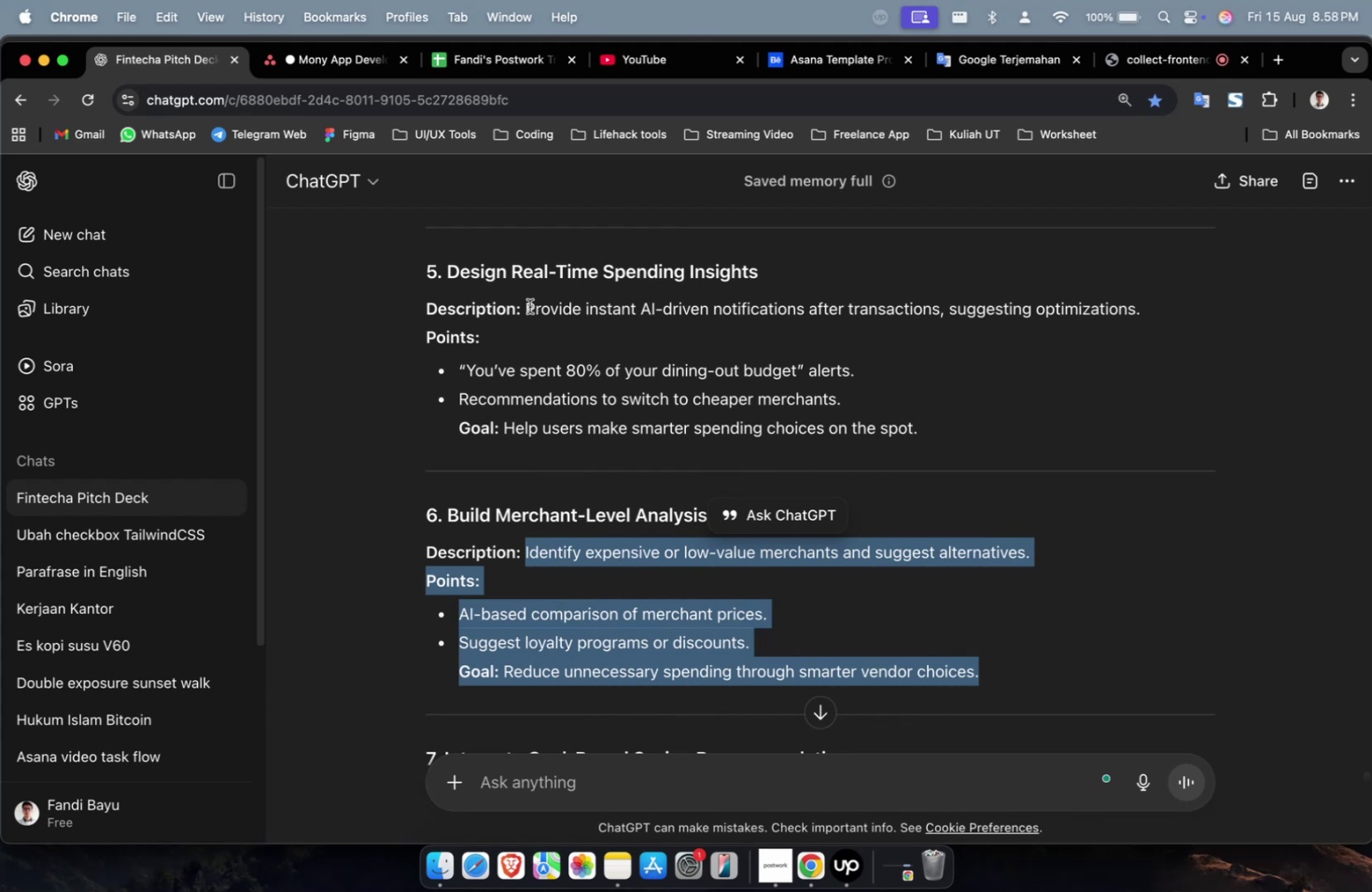 
wait(5.19)
 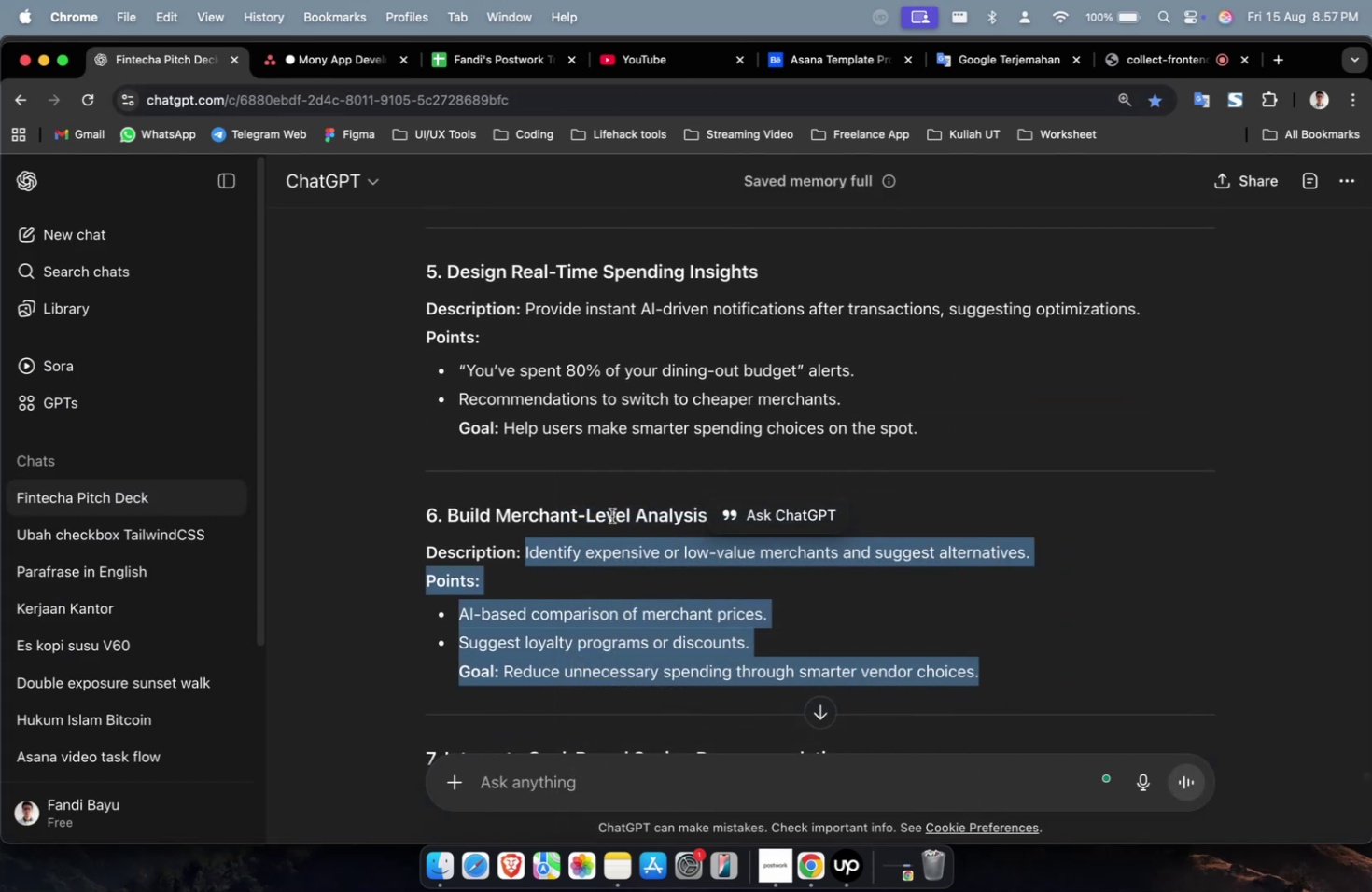 
double_click([862, 589])
 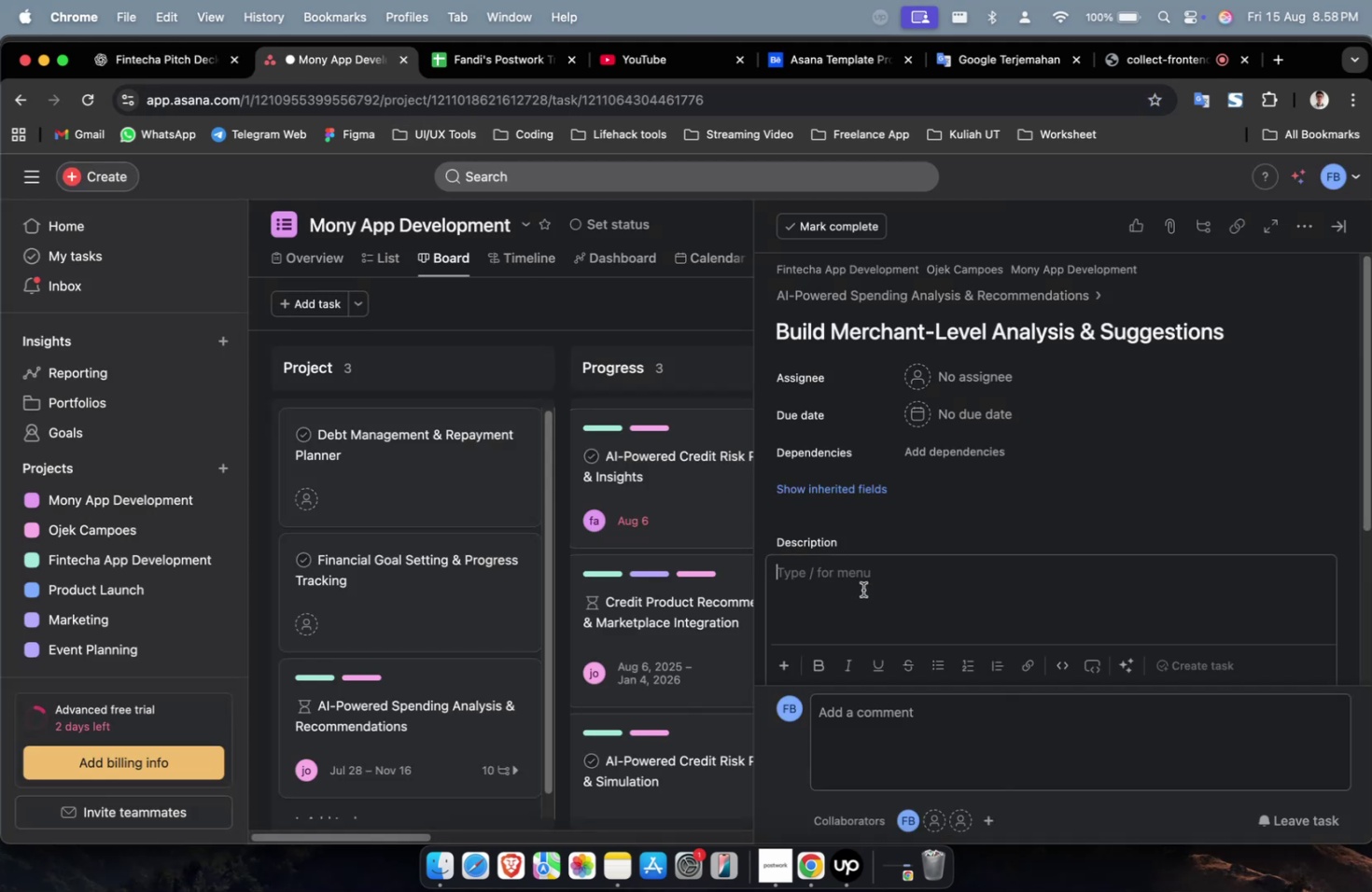 
key(Meta+B)
 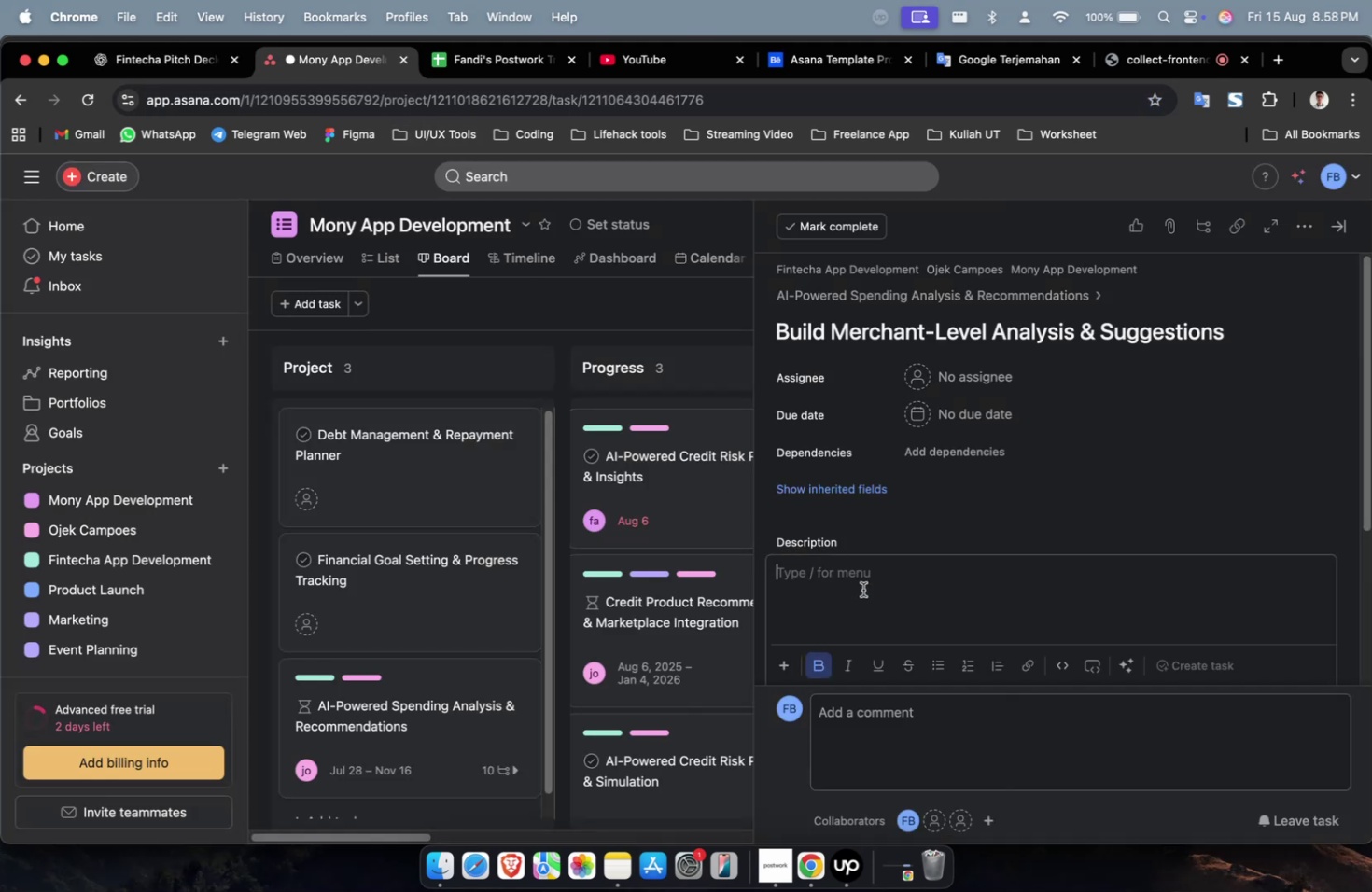 
key(Meta+B)
 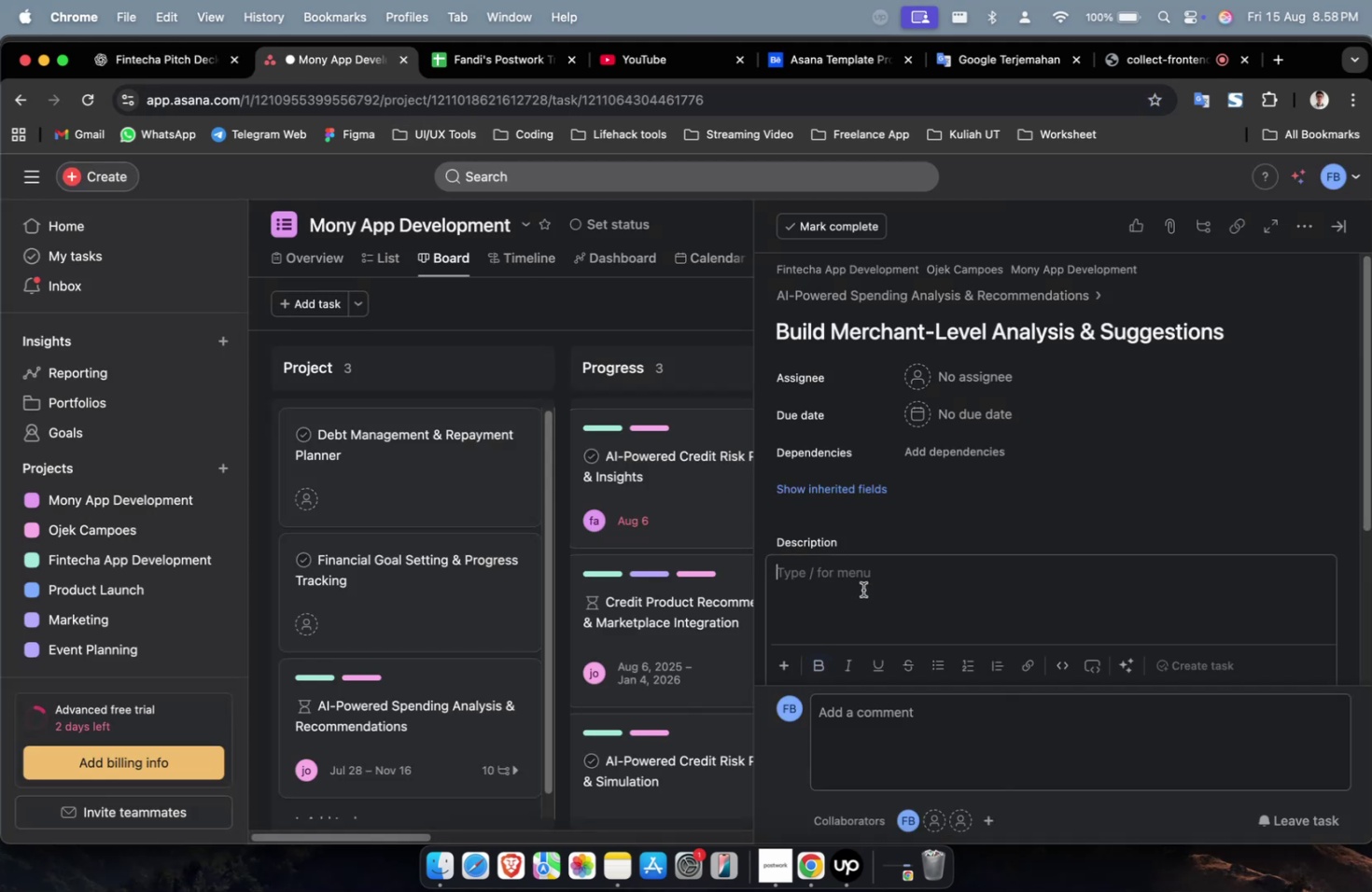 
key(Meta+V)
 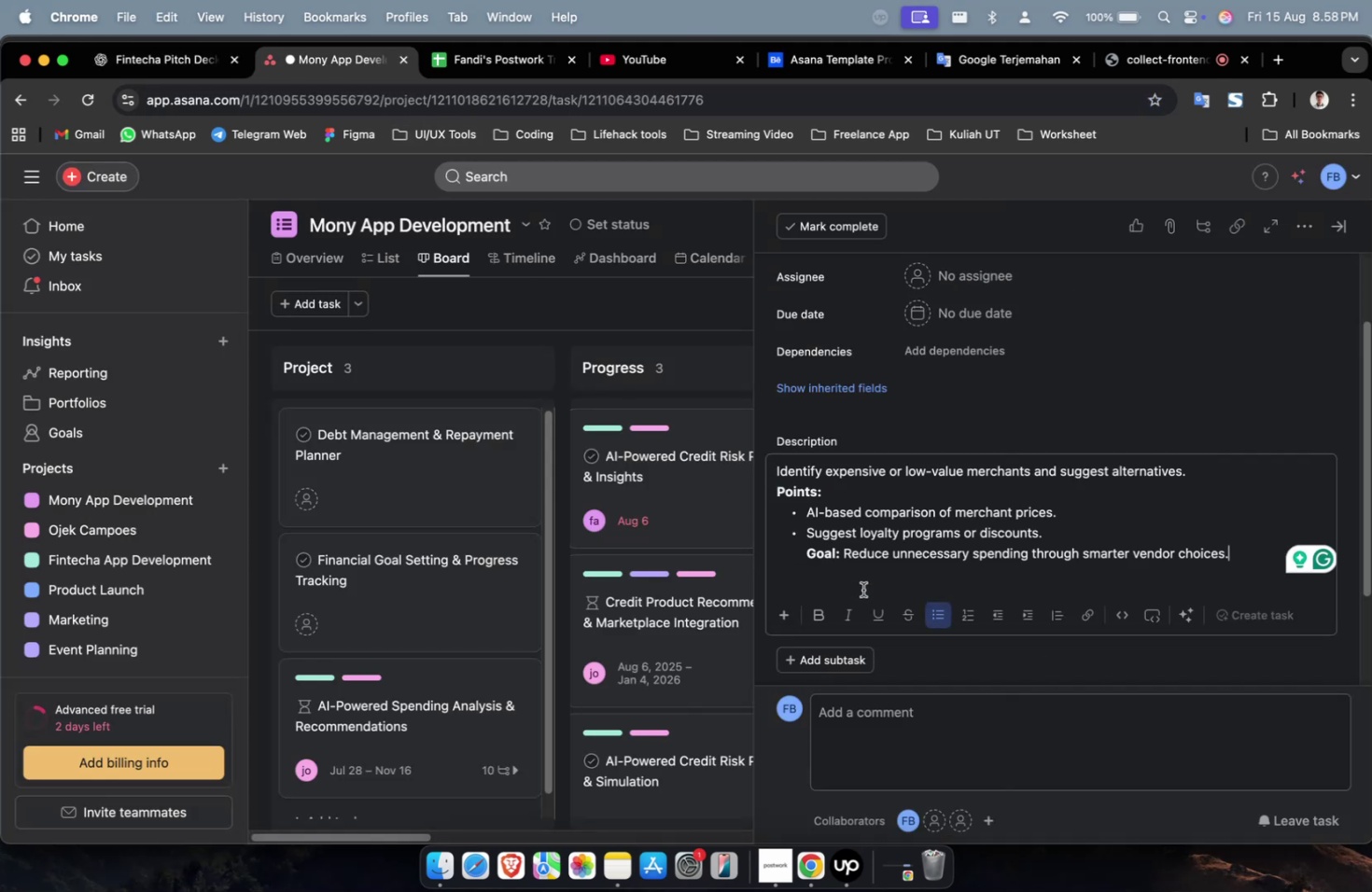 
scroll: coordinate [881, 530], scroll_direction: up, amount: 7.0
 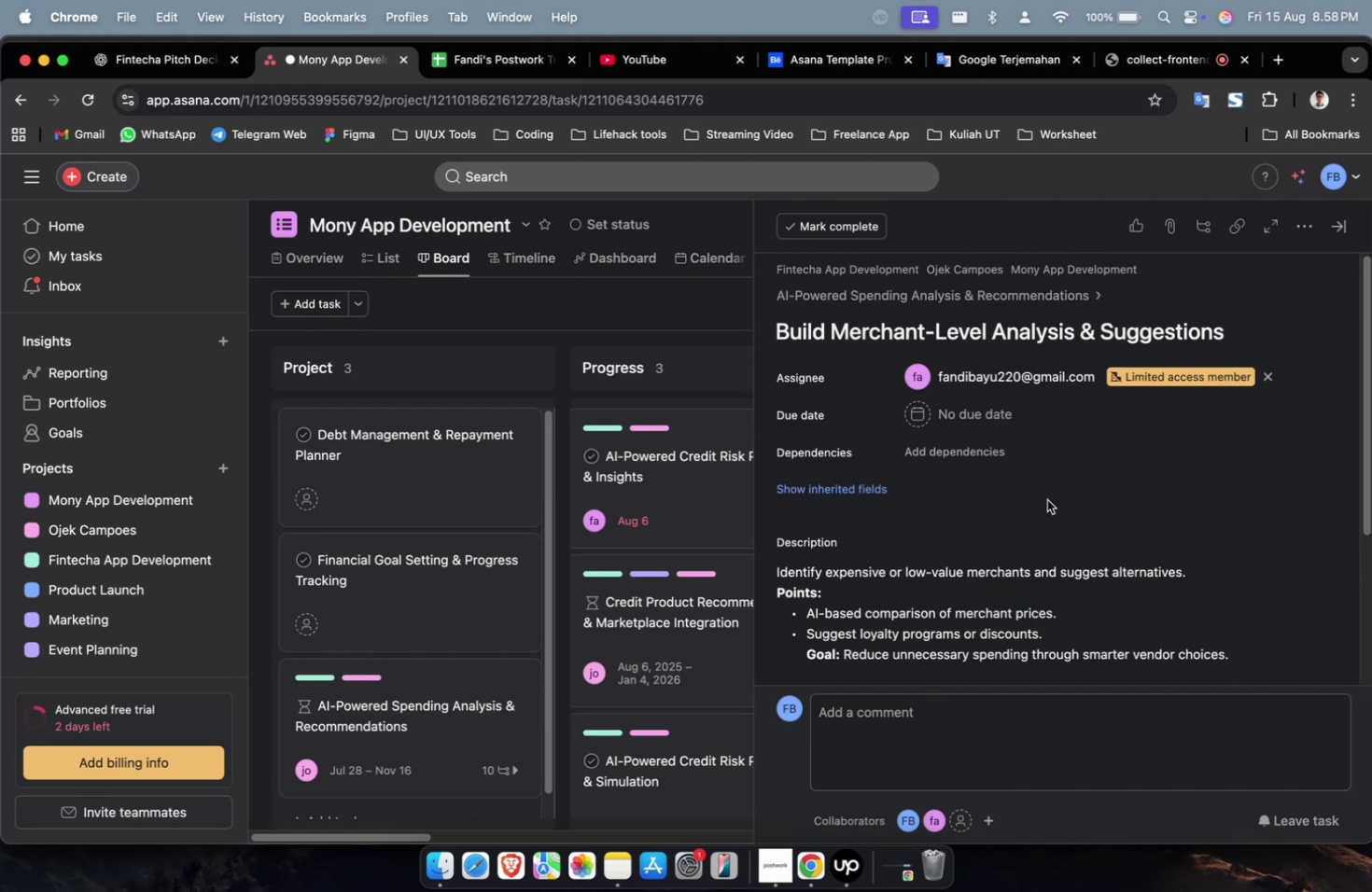 
left_click([970, 395])
 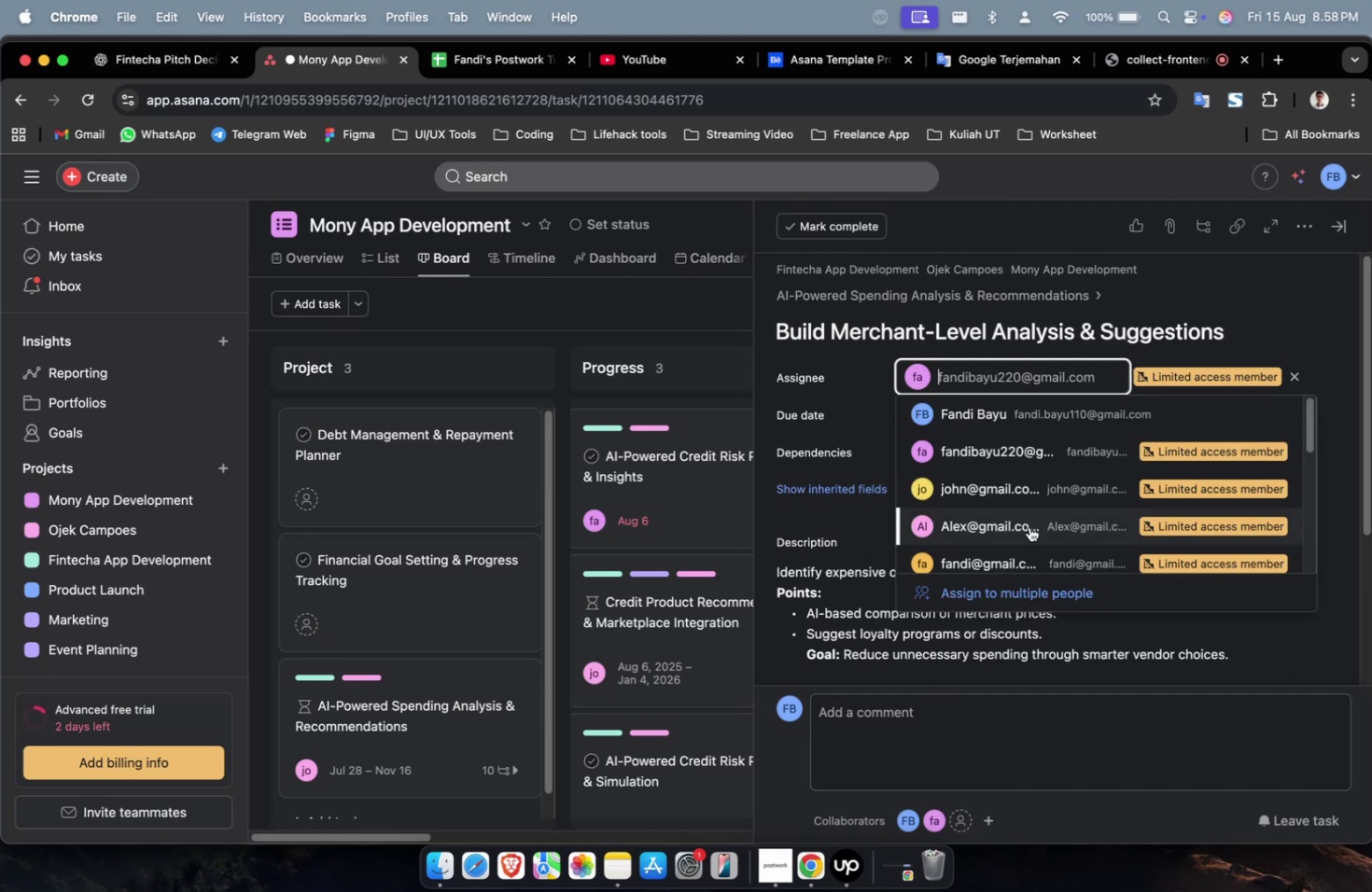 
triple_click([1030, 546])
 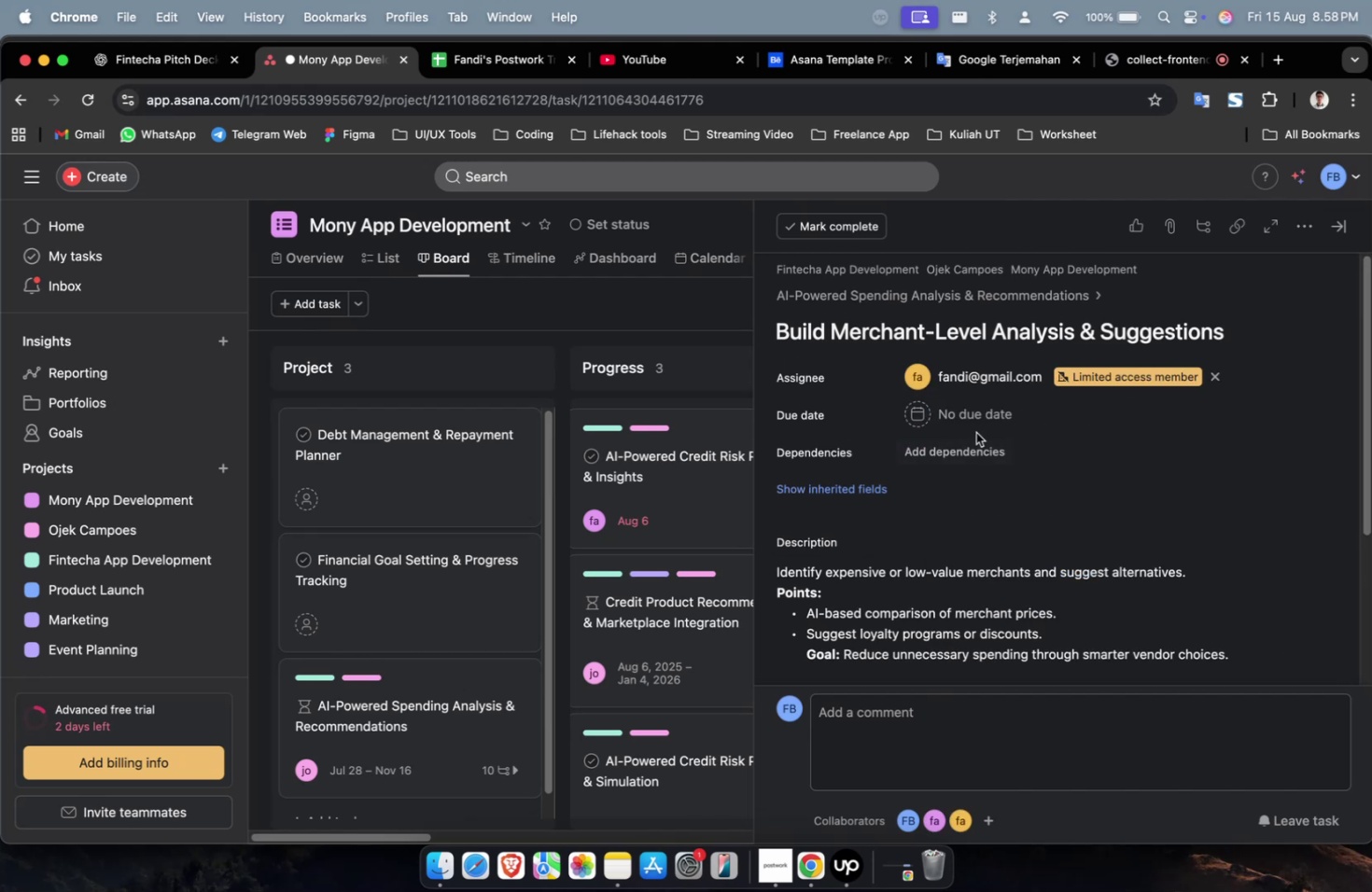 
triple_click([973, 428])
 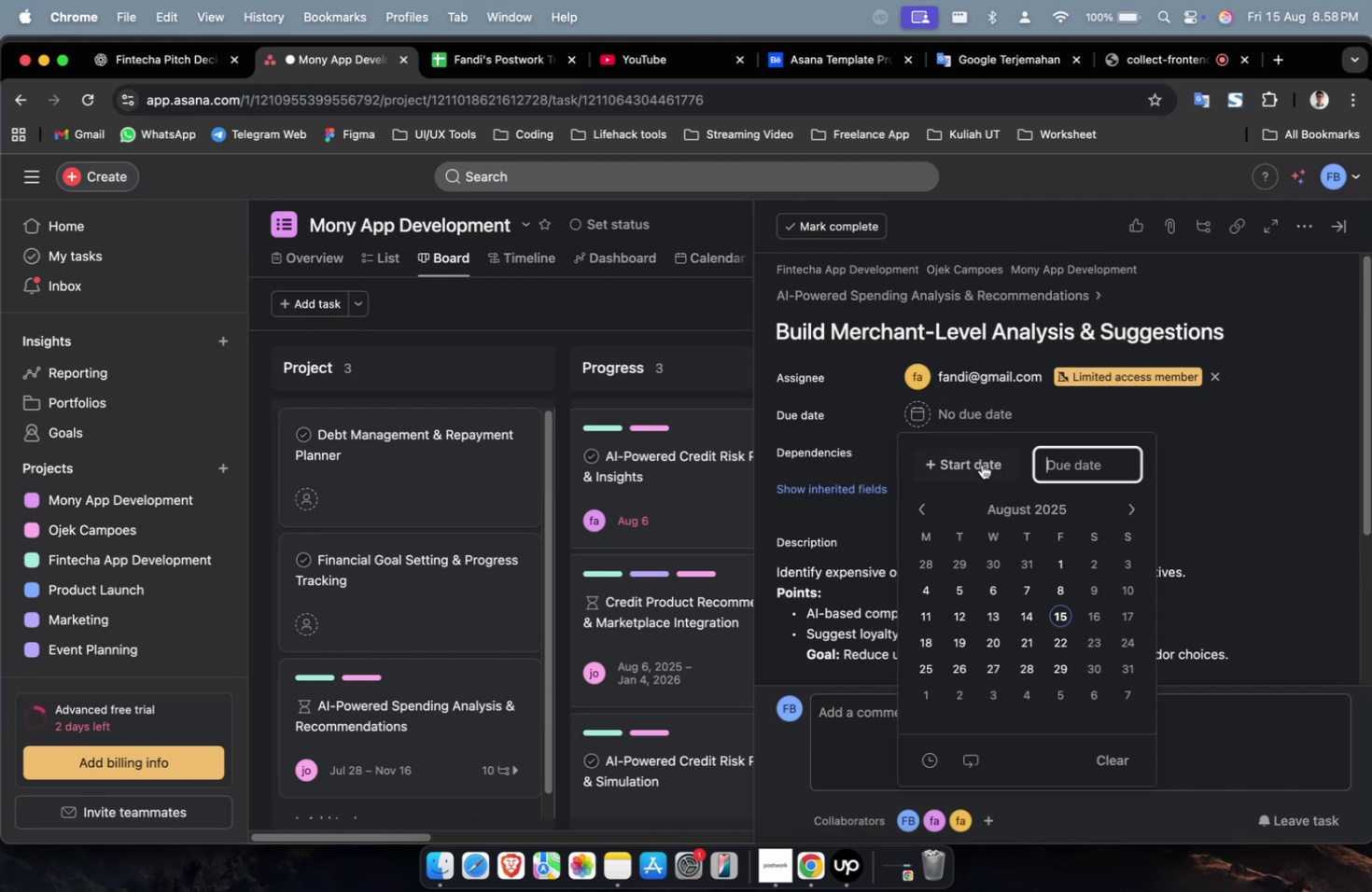 
triple_click([981, 467])
 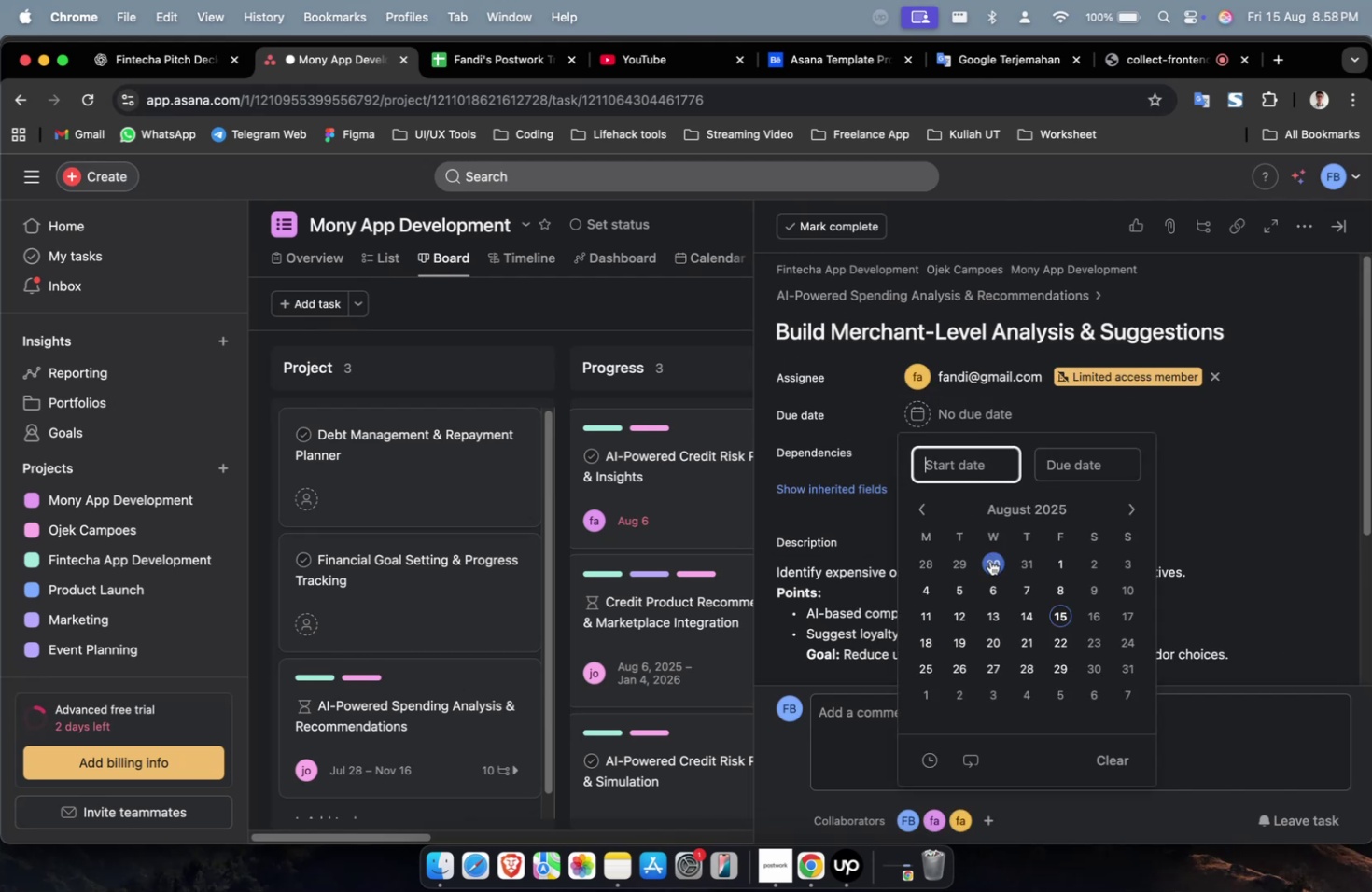 
triple_click([995, 578])
 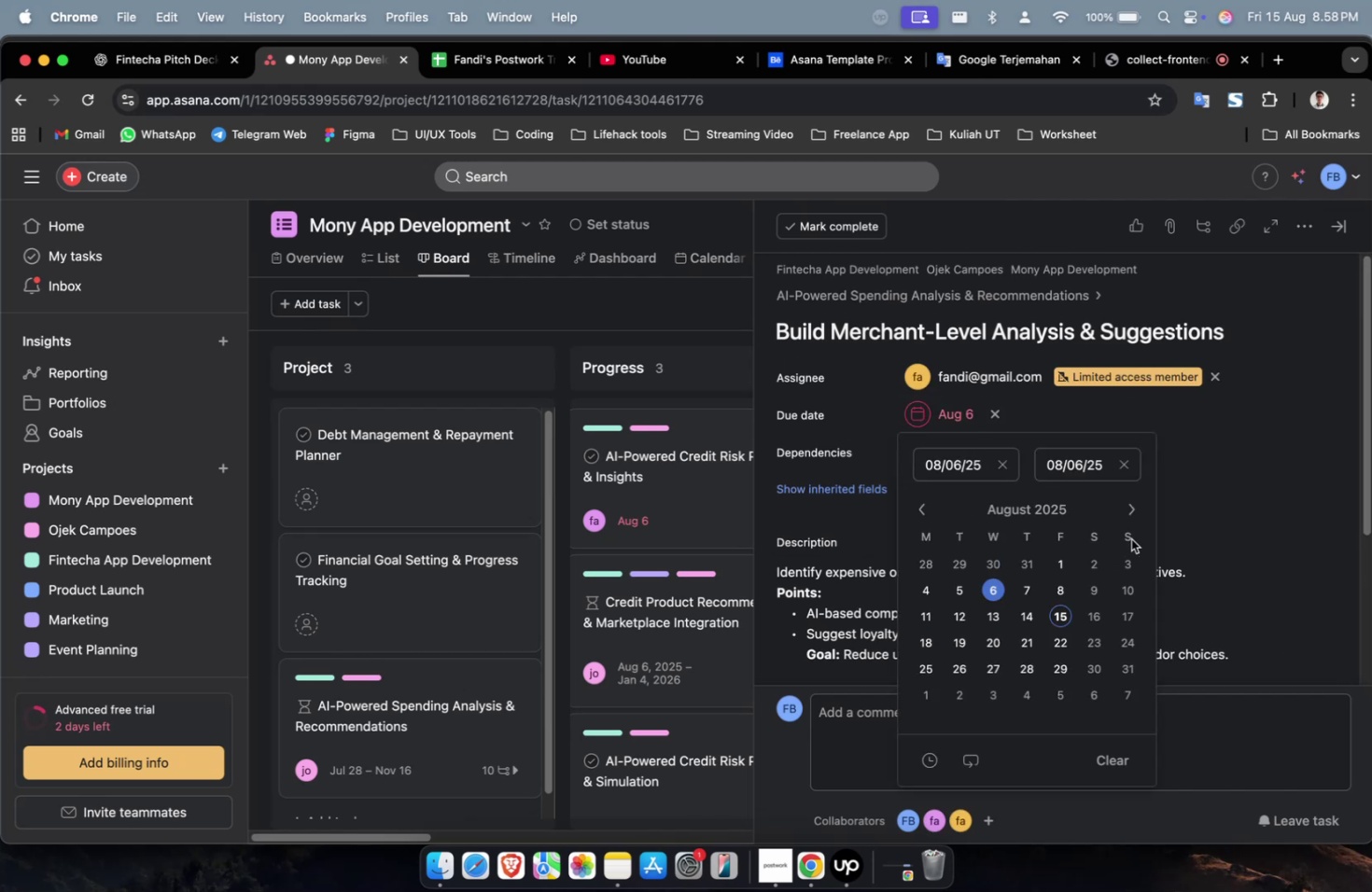 
triple_click([1133, 515])
 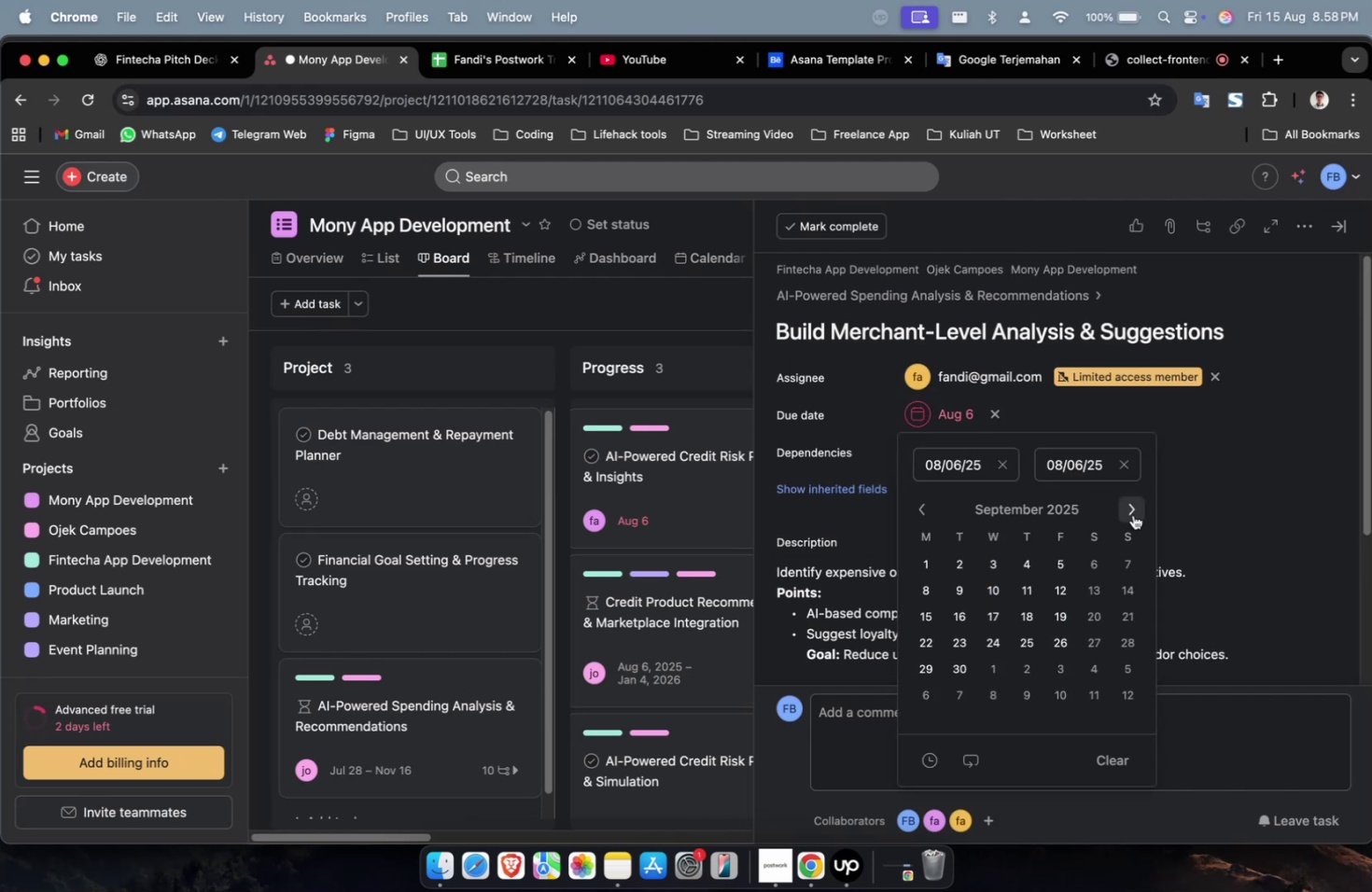 
triple_click([1131, 513])
 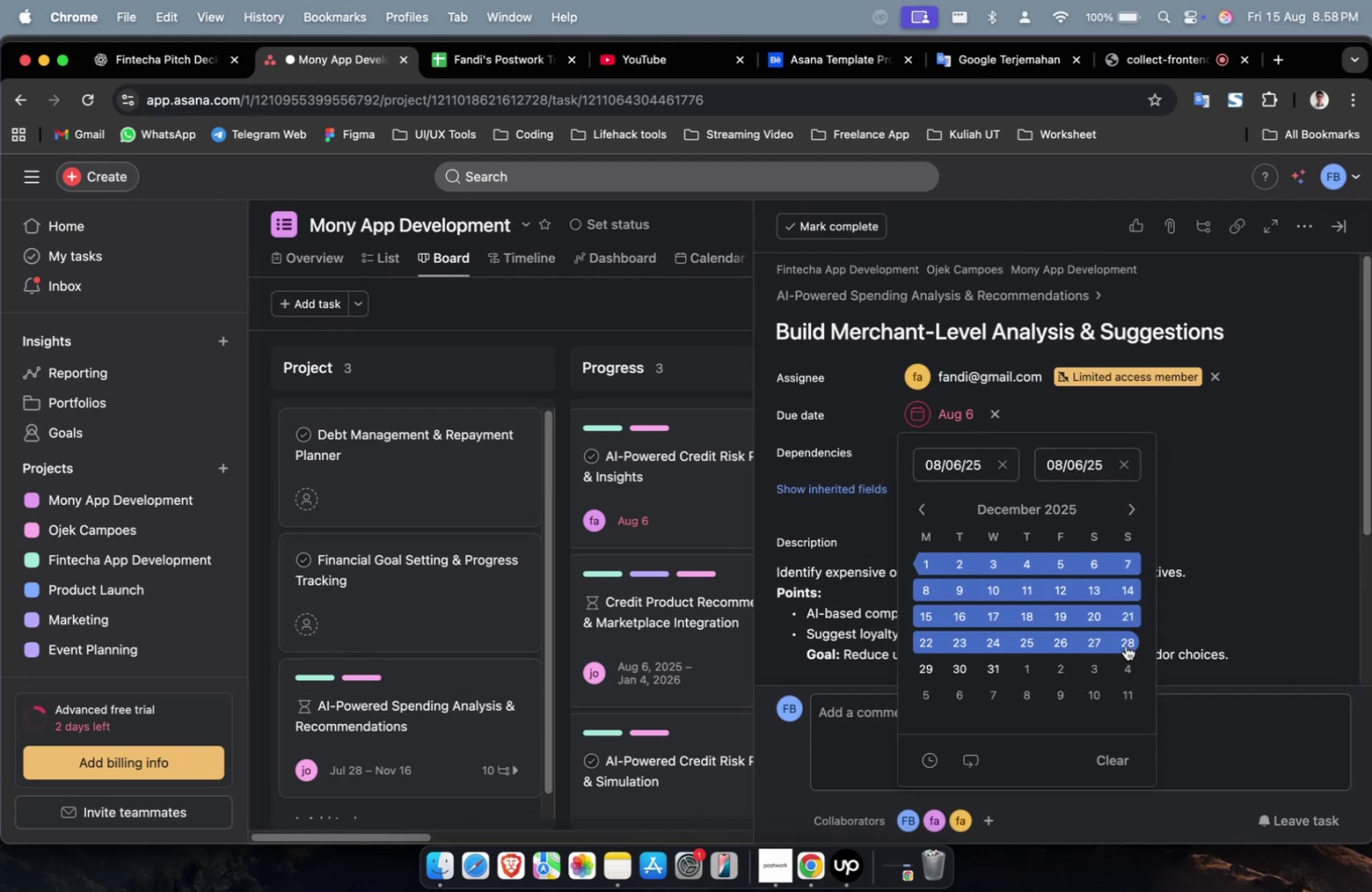 
triple_click([1133, 661])
 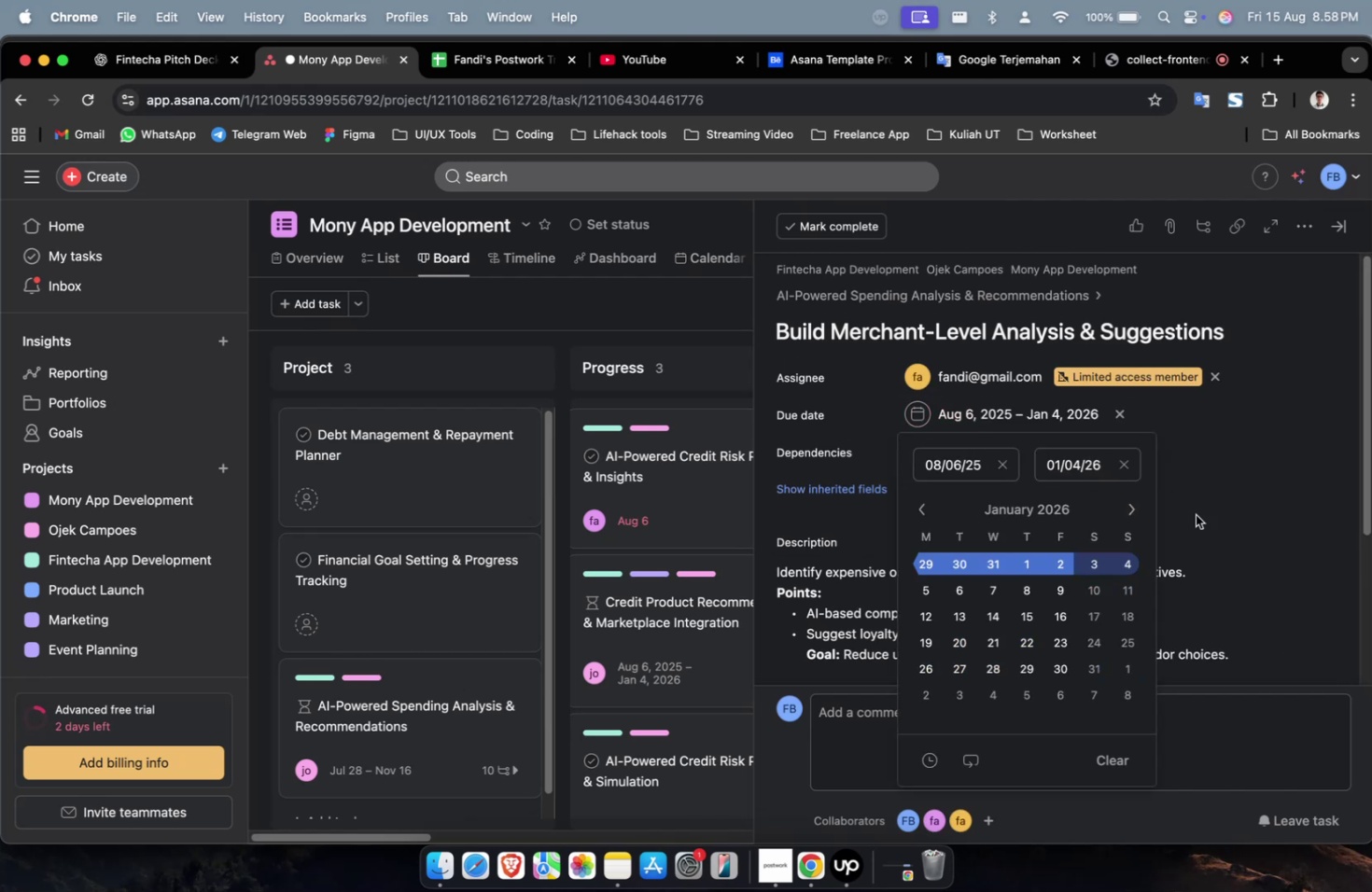 
triple_click([1207, 504])
 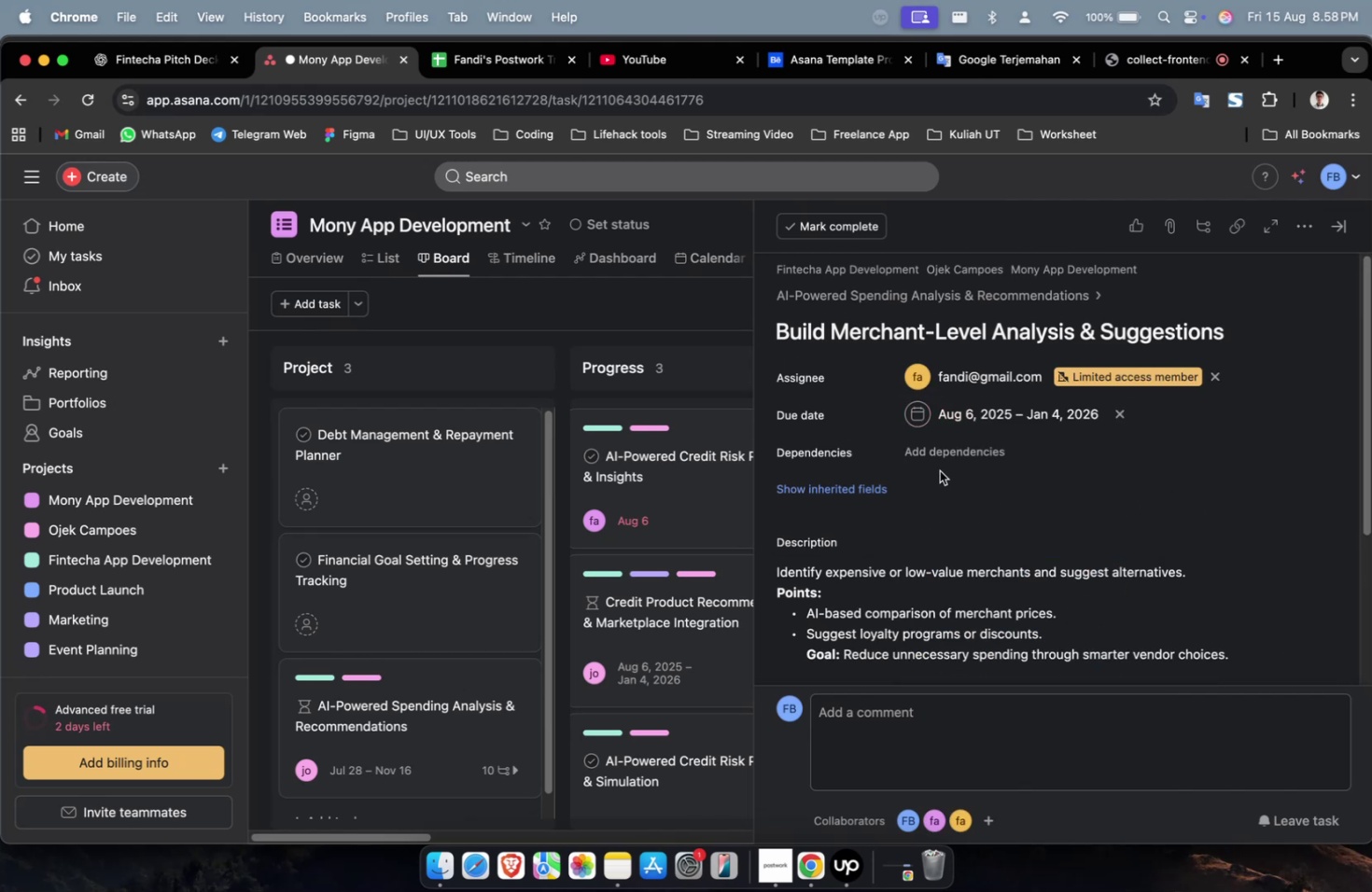 
triple_click([950, 459])
 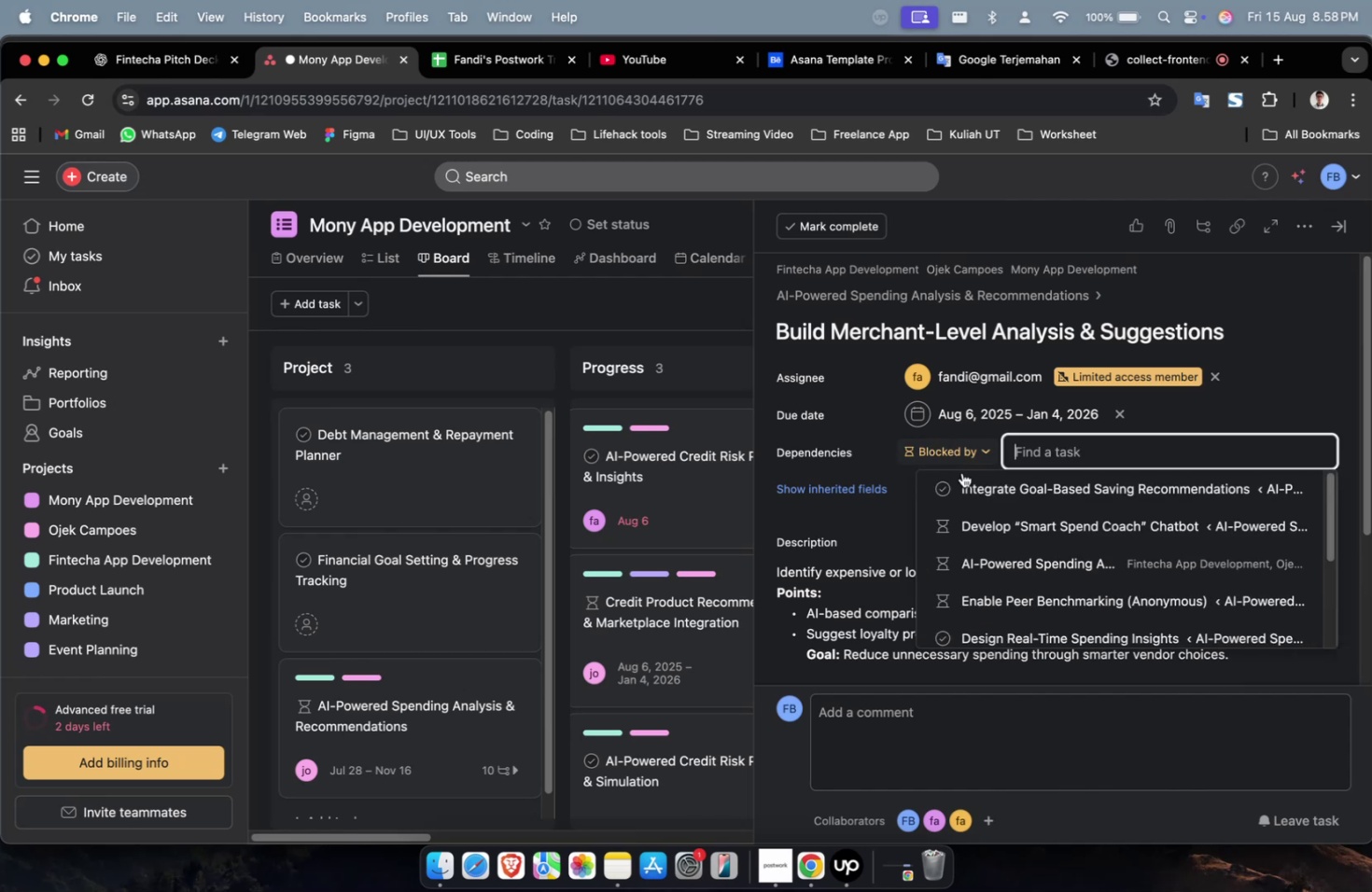 
triple_click([970, 482])
 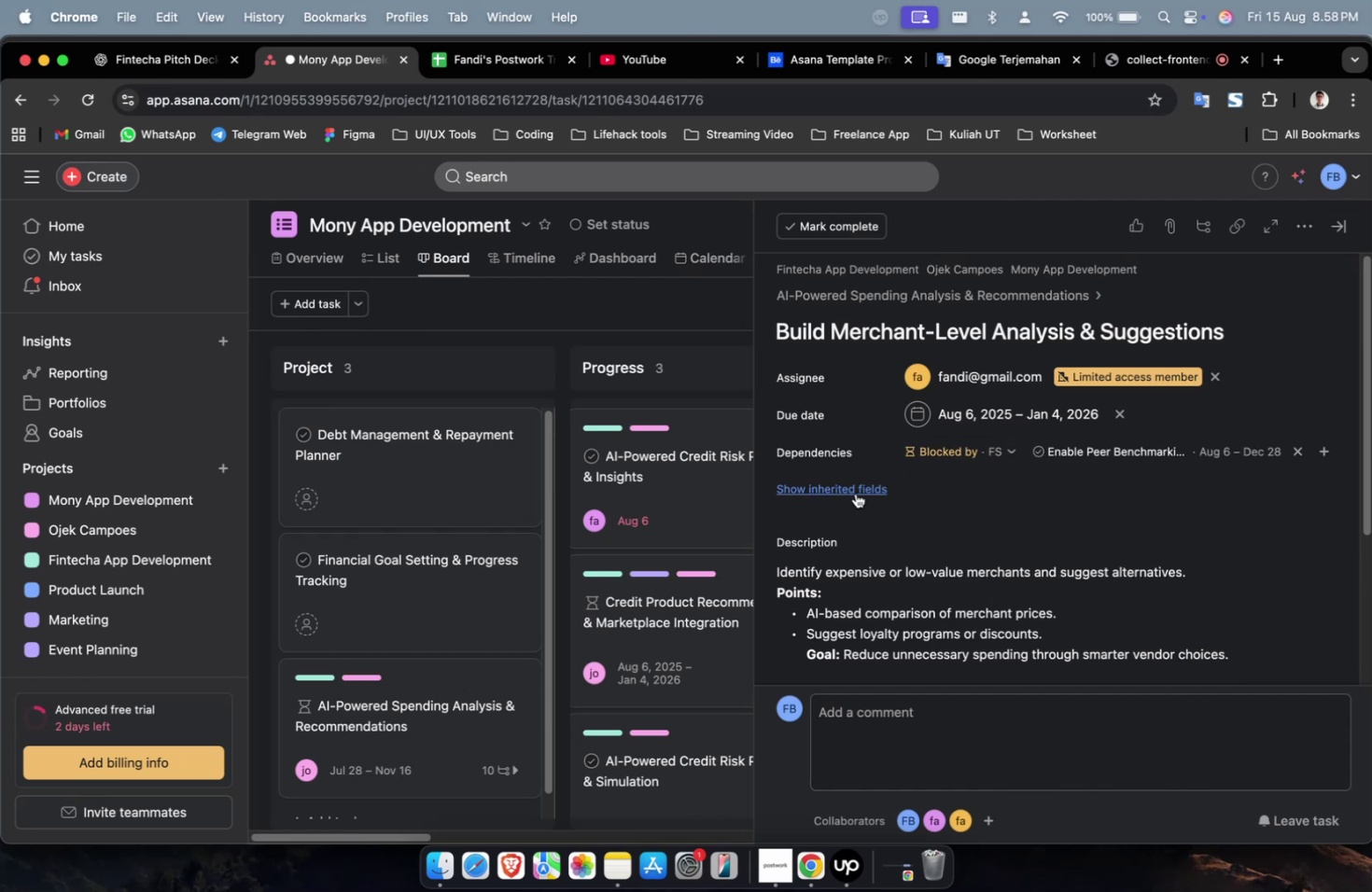 
left_click([854, 492])
 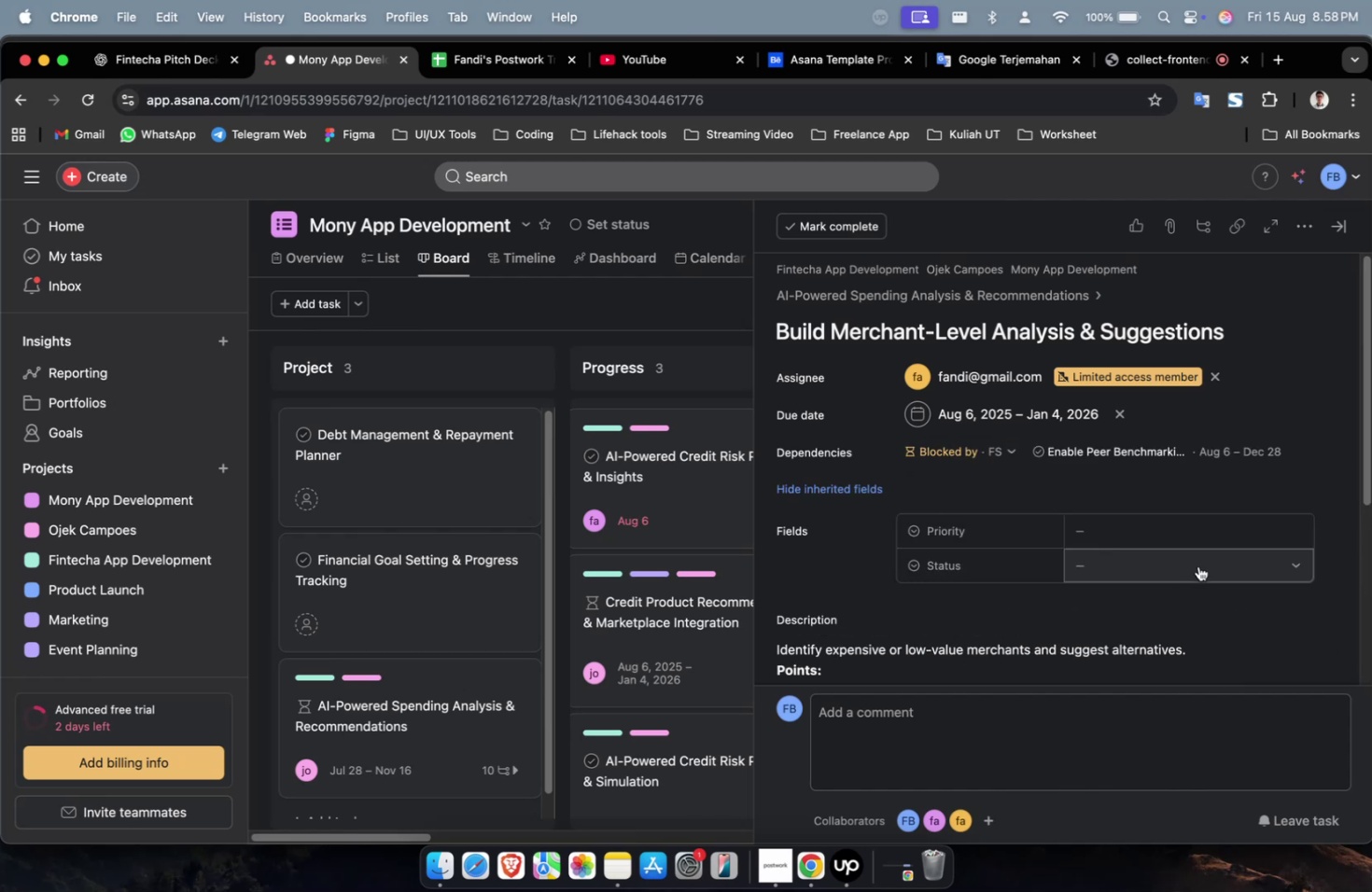 
left_click([1202, 542])
 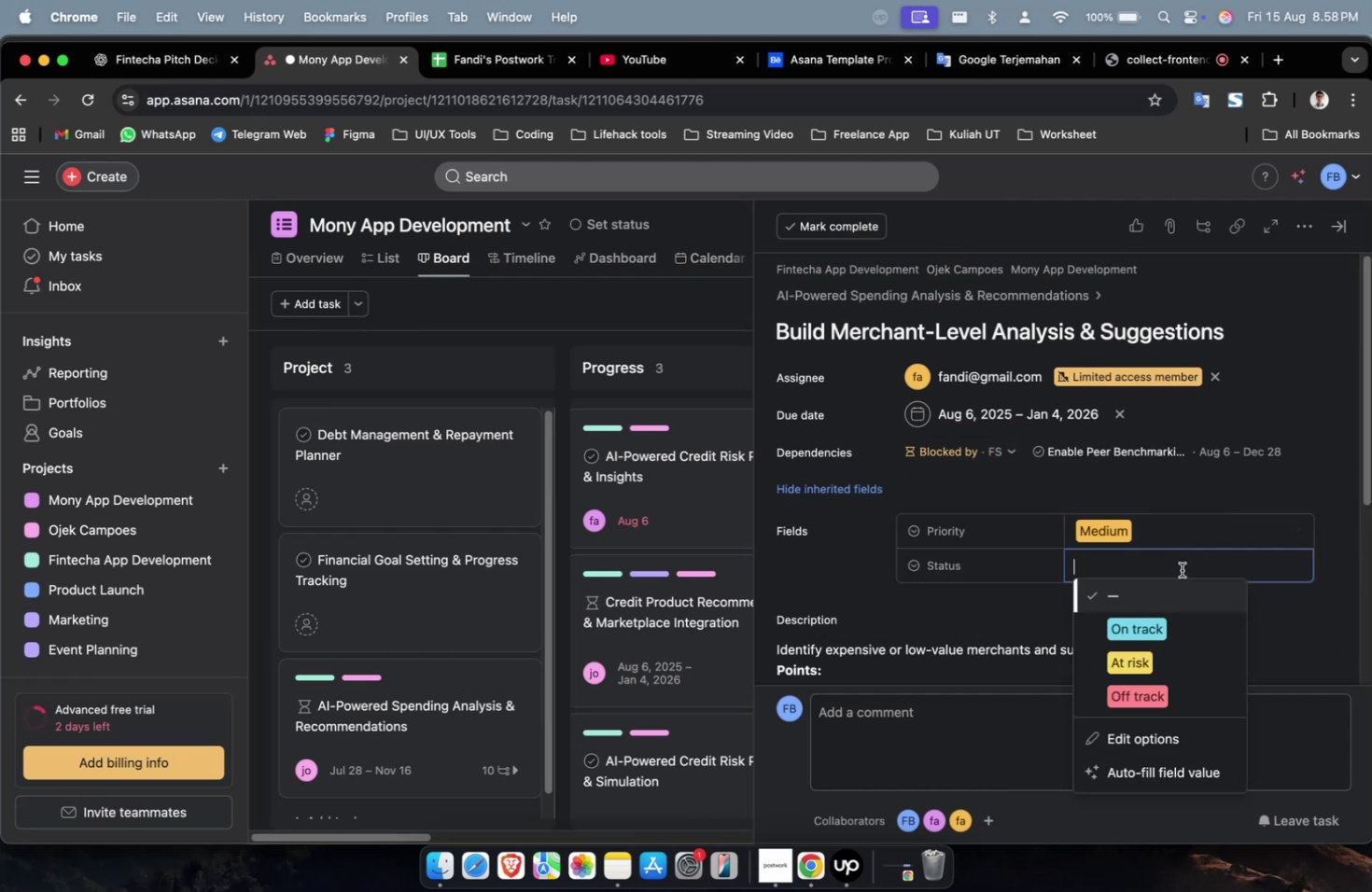 
triple_click([1186, 620])
 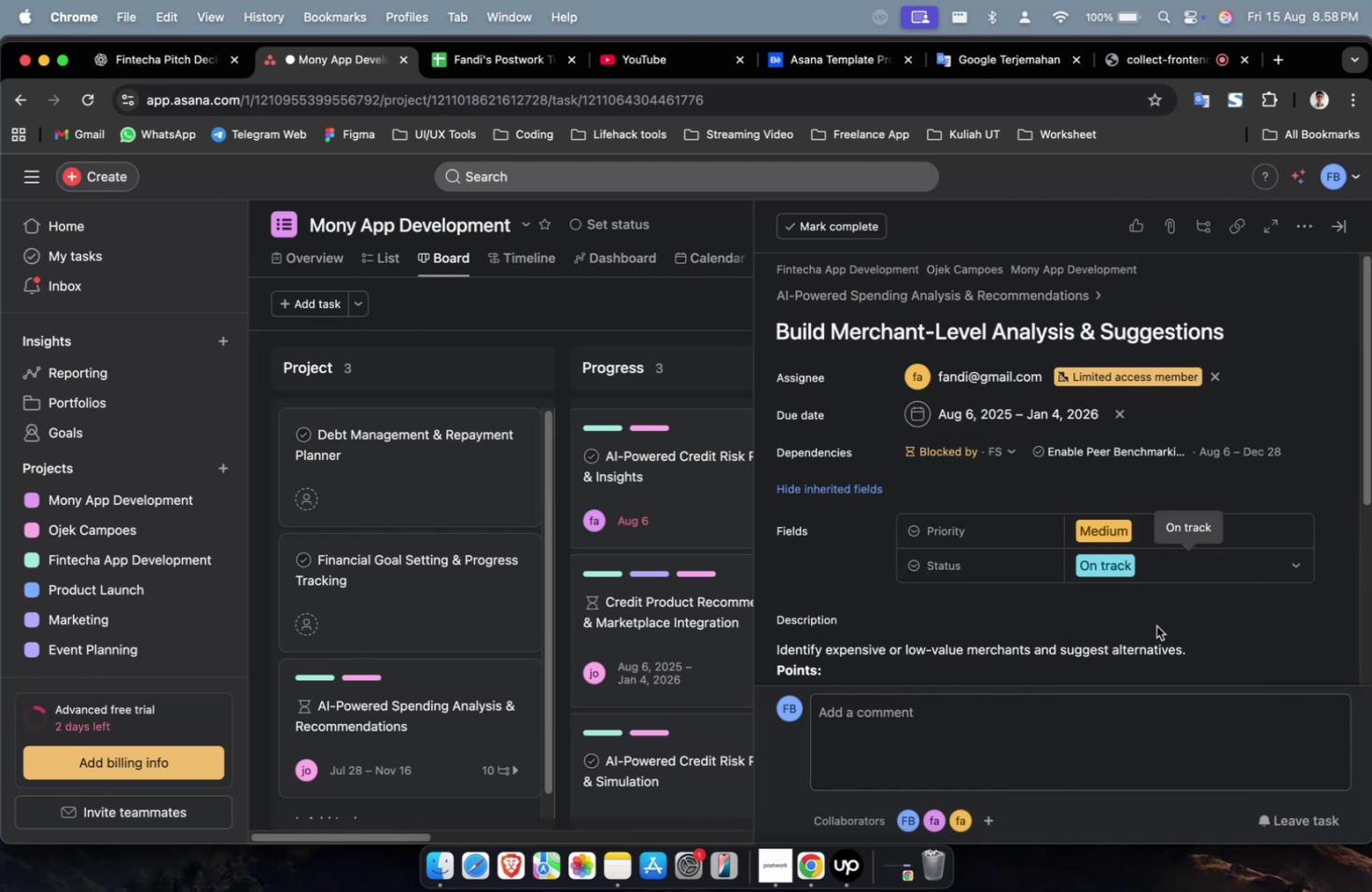 
wait(10.62)
 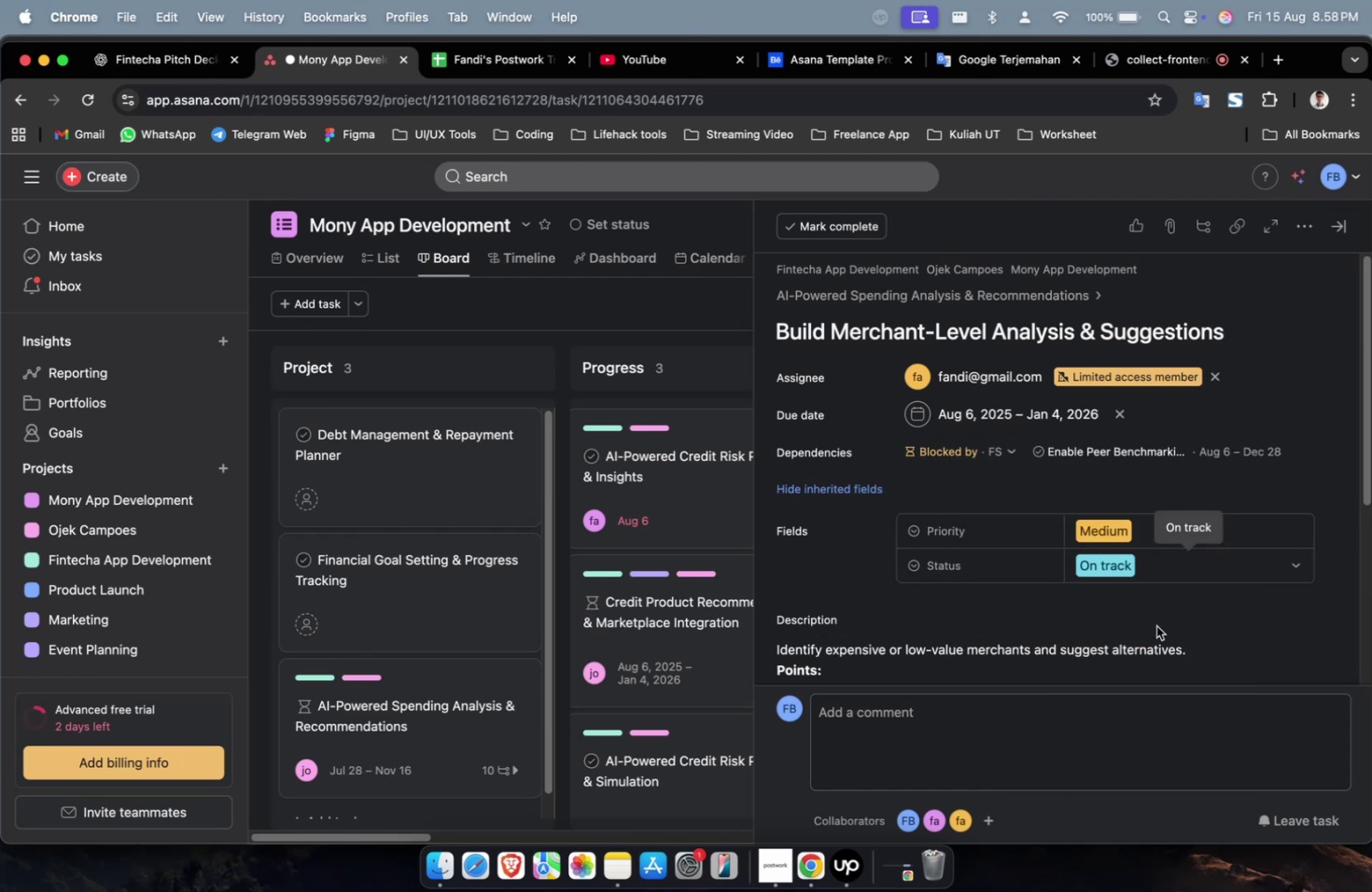 
scroll: coordinate [1155, 625], scroll_direction: down, amount: 16.0
 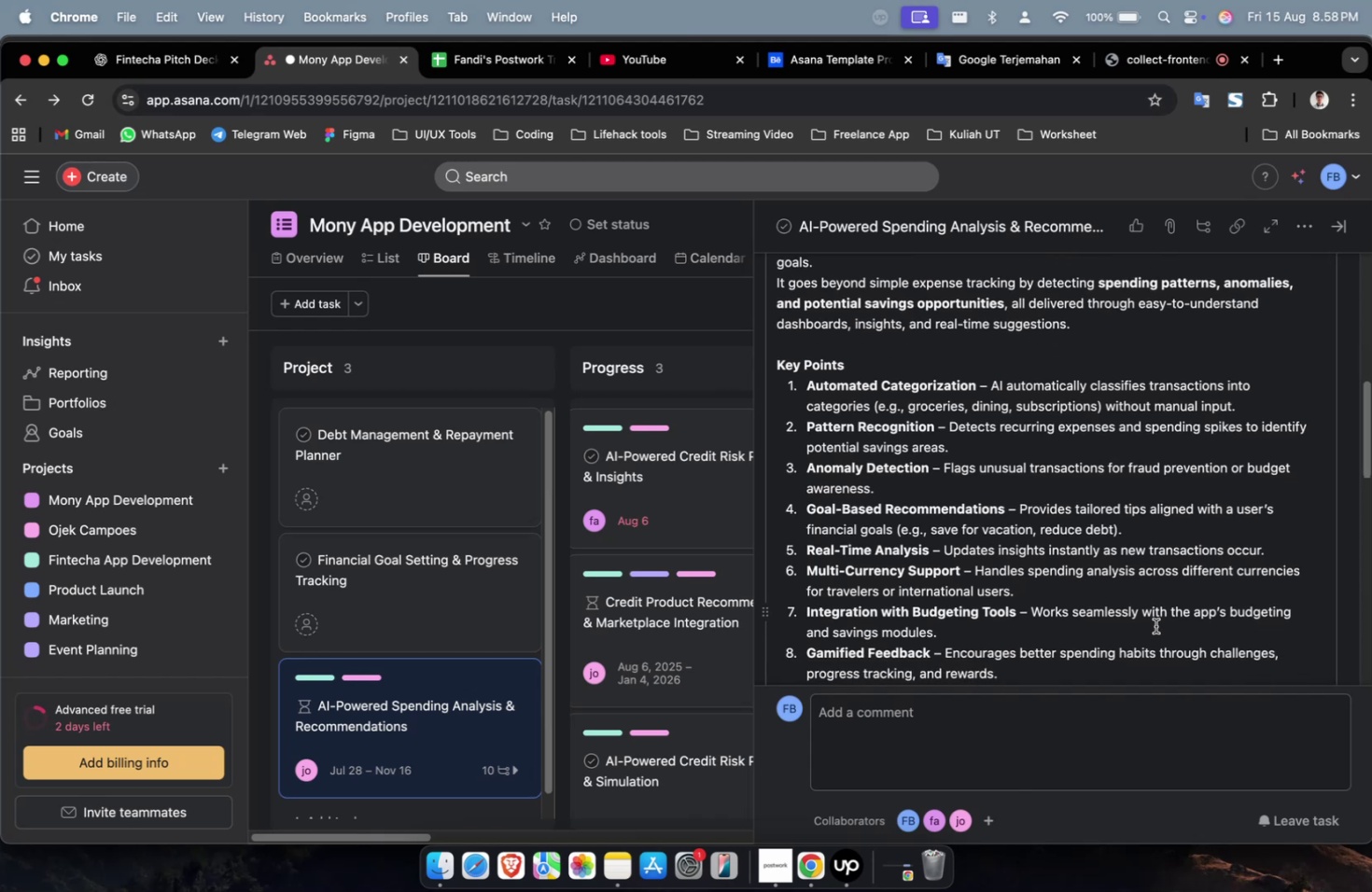 
wait(5.89)
 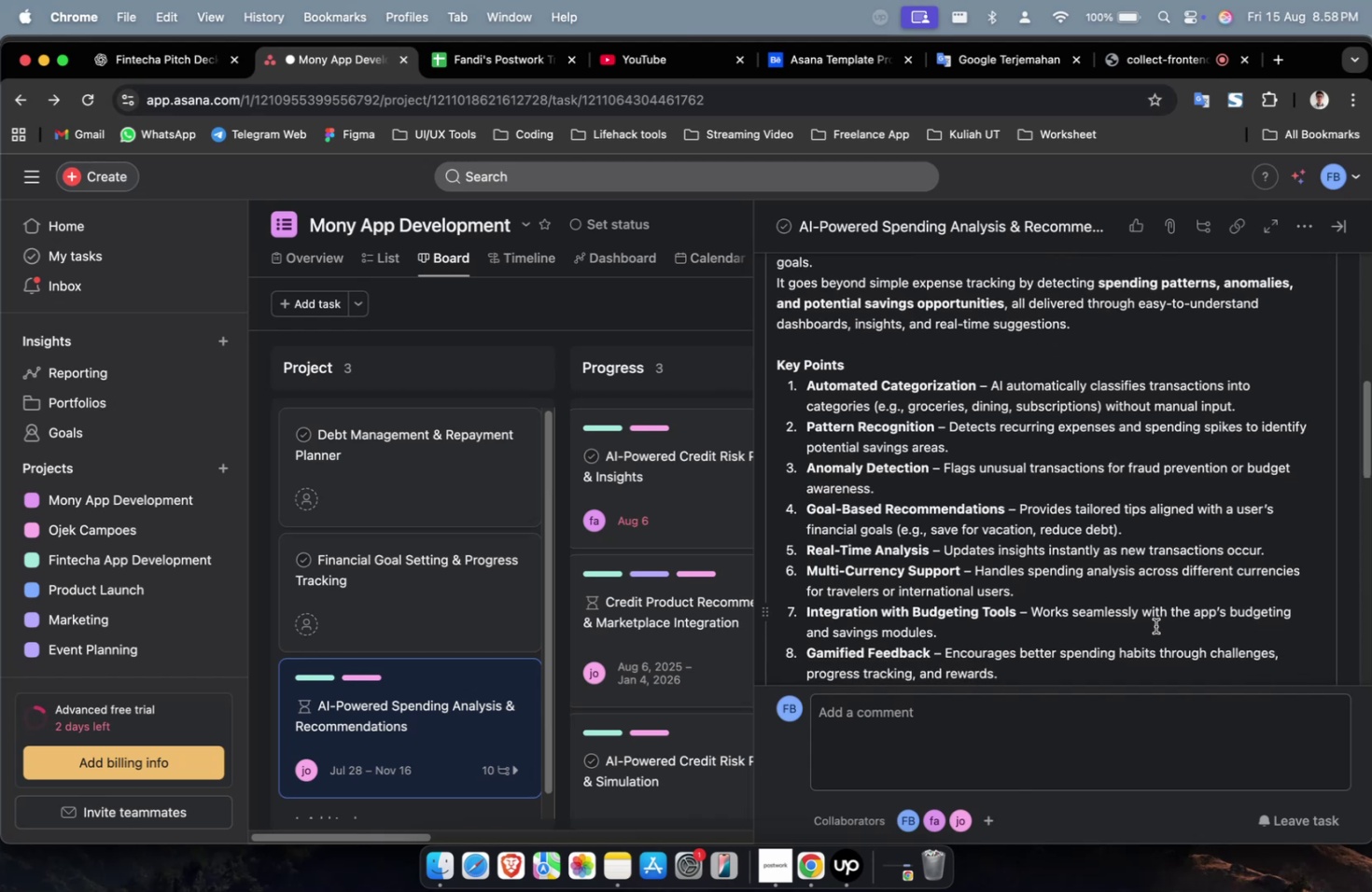 
scroll: coordinate [1184, 605], scroll_direction: down, amount: 19.0
 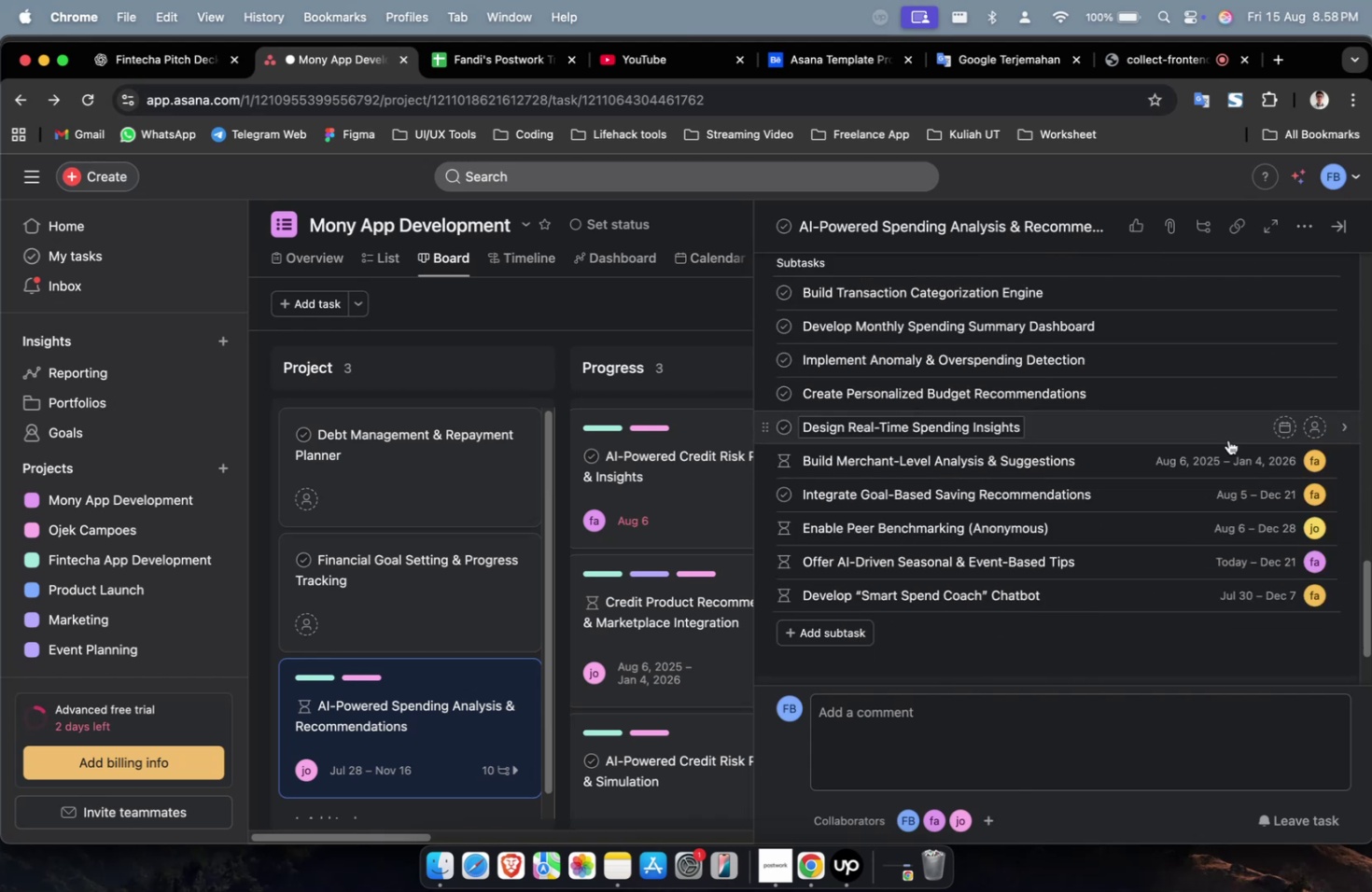 
left_click([1232, 427])
 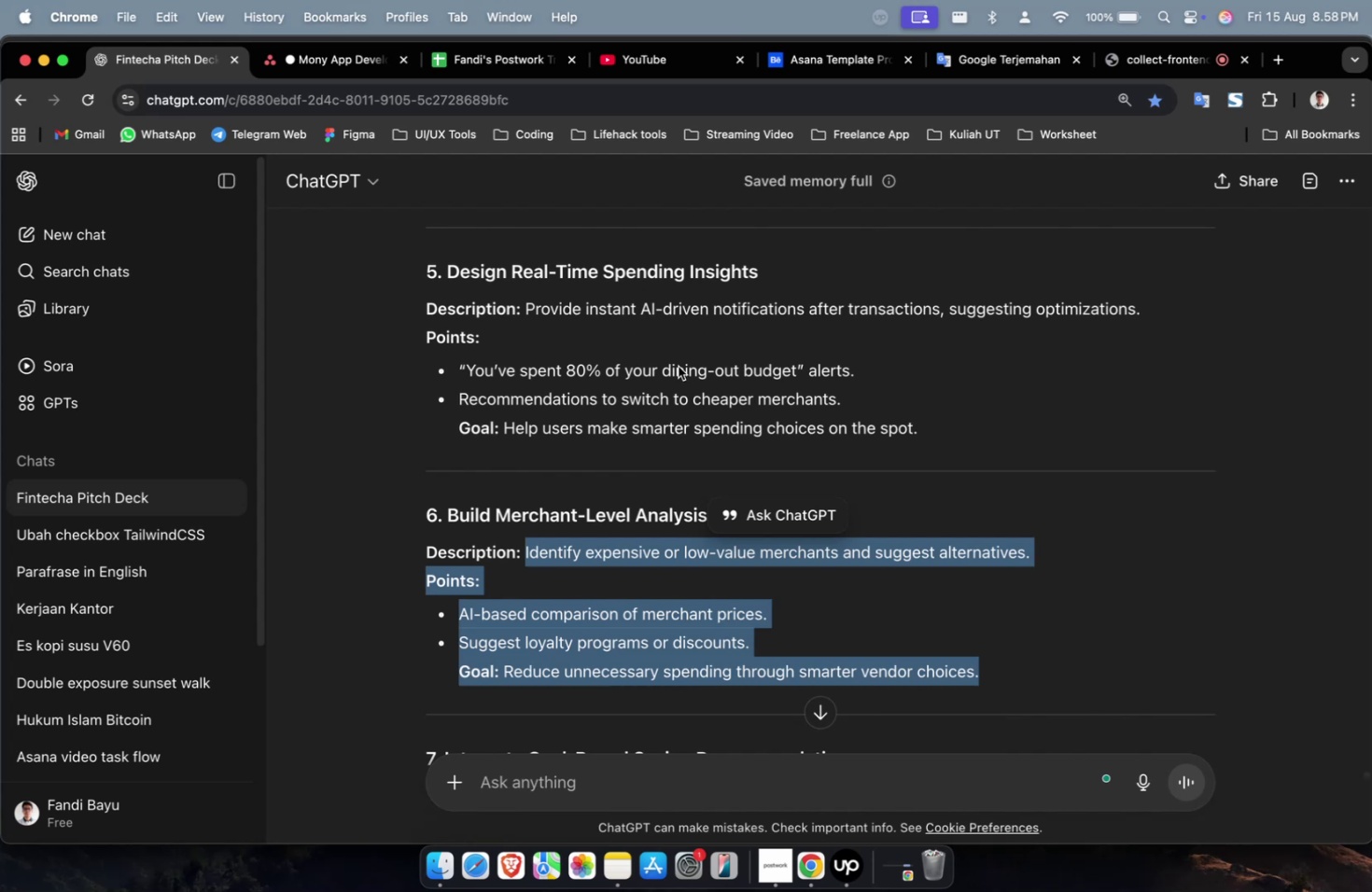 
key(Meta+C)
 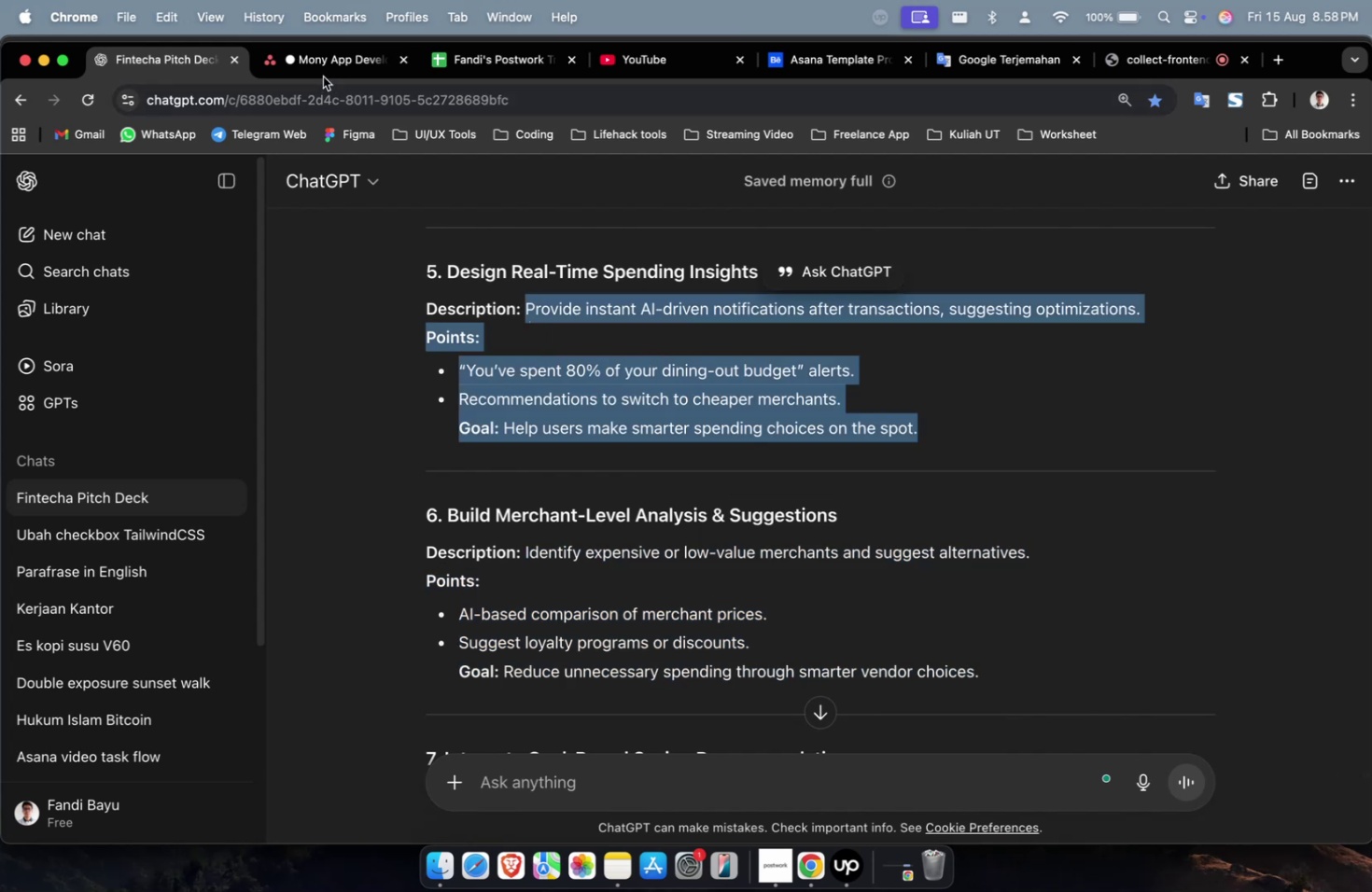 
left_click([335, 60])
 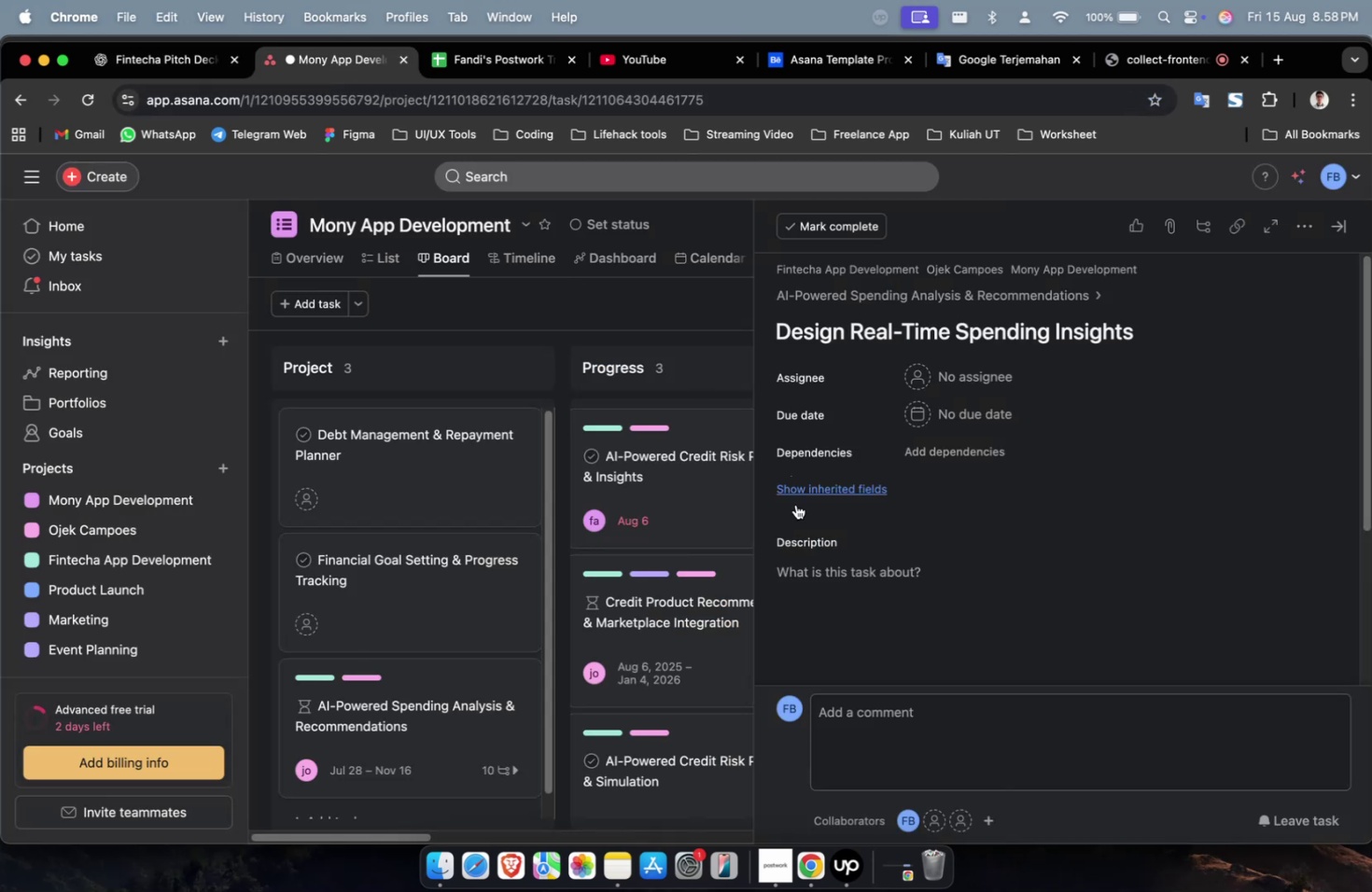 
double_click([815, 551])
 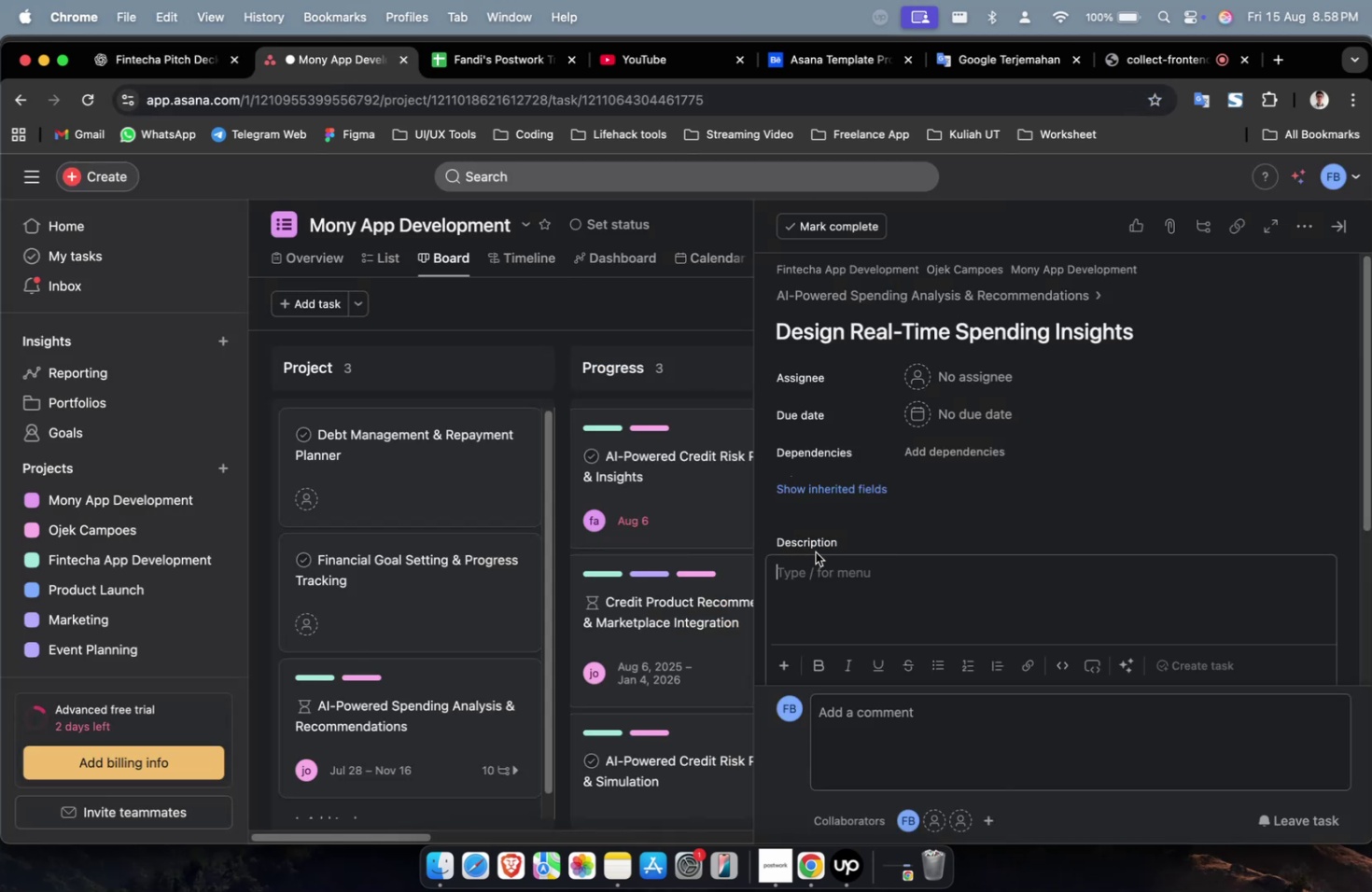 
key(Meta+V)
 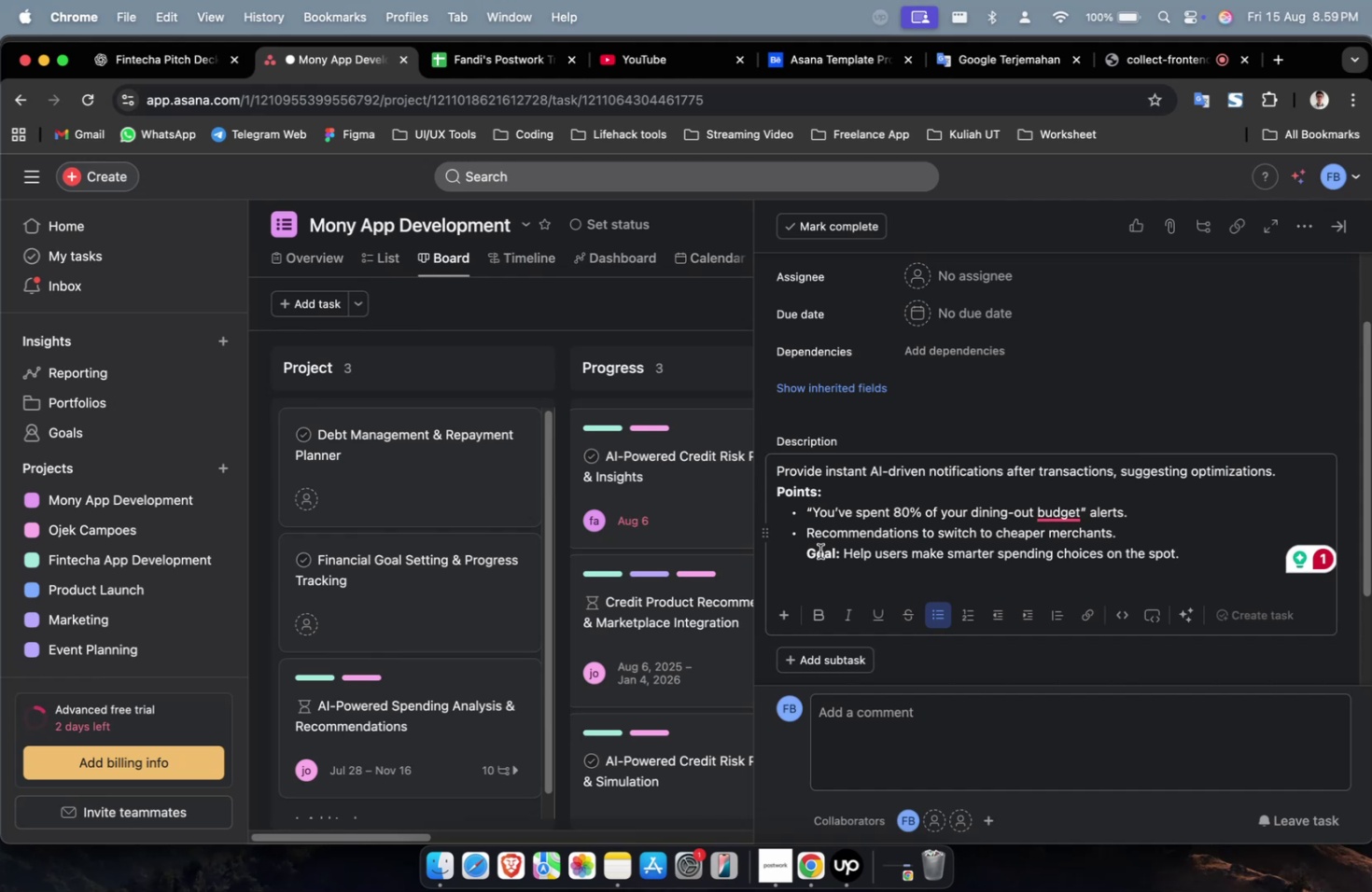 
wait(16.88)
 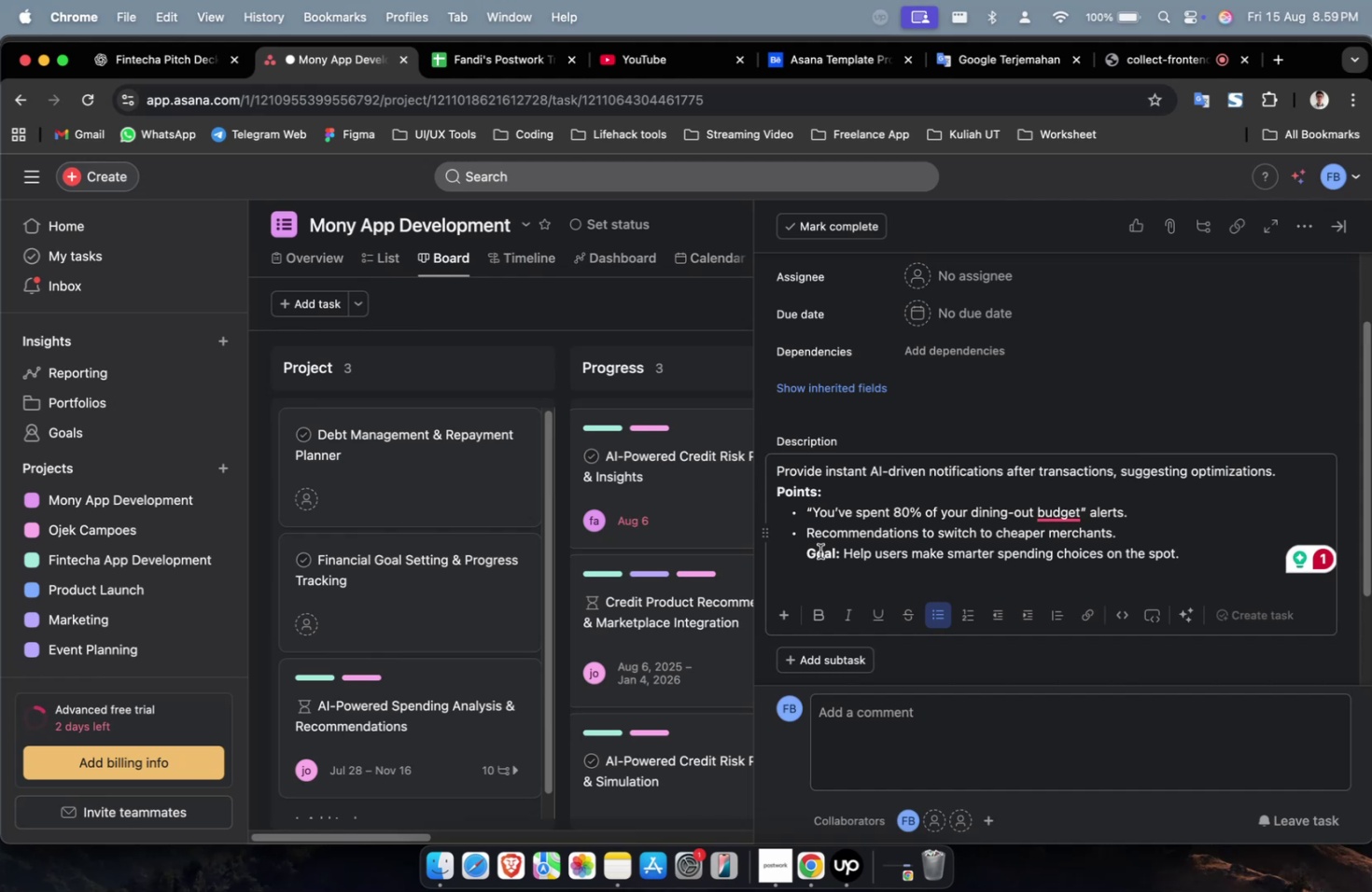 
scroll: coordinate [923, 458], scroll_direction: up, amount: 4.0
 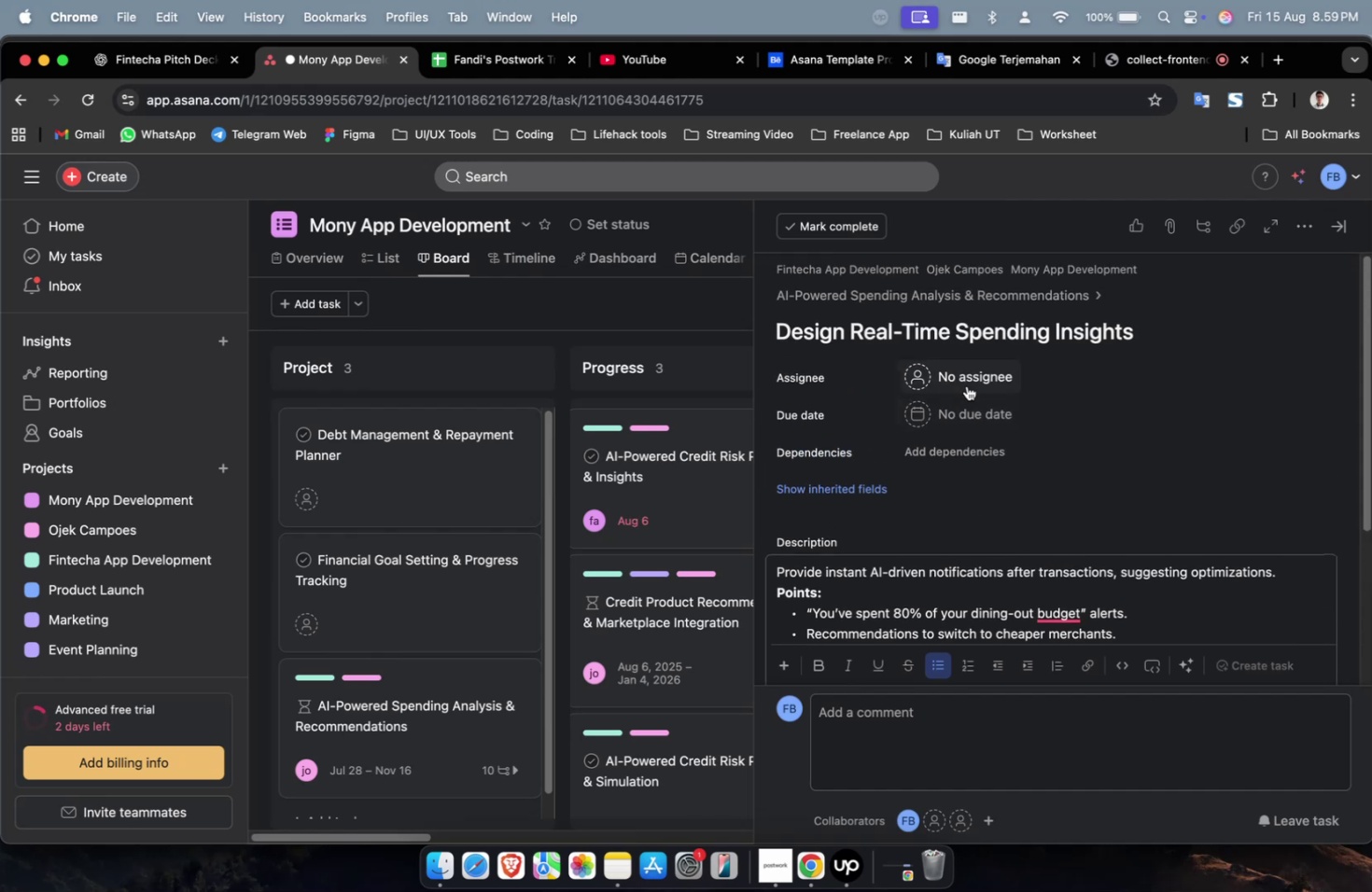 
left_click([981, 370])
 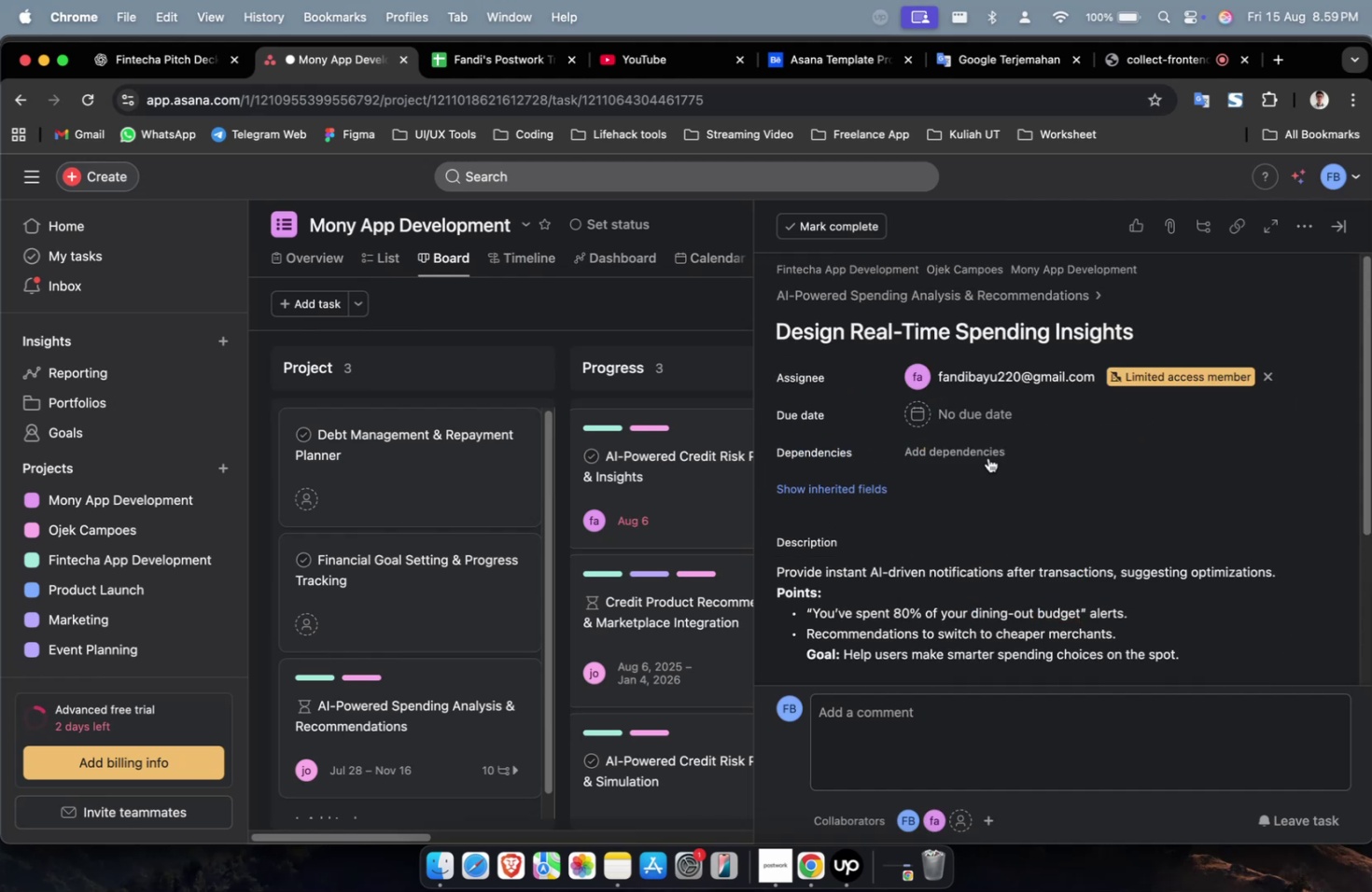 
left_click([950, 408])
 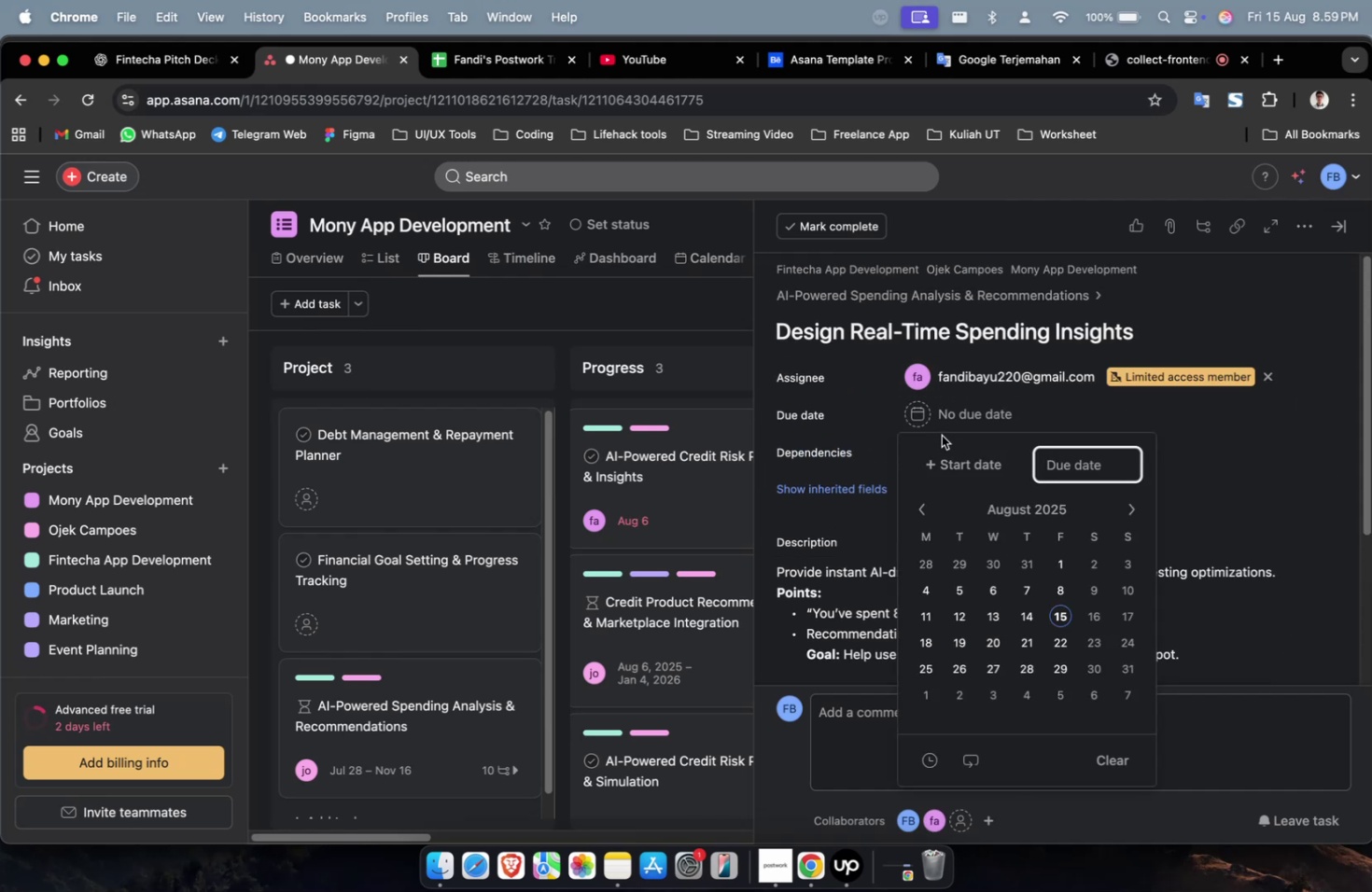 
left_click([963, 467])
 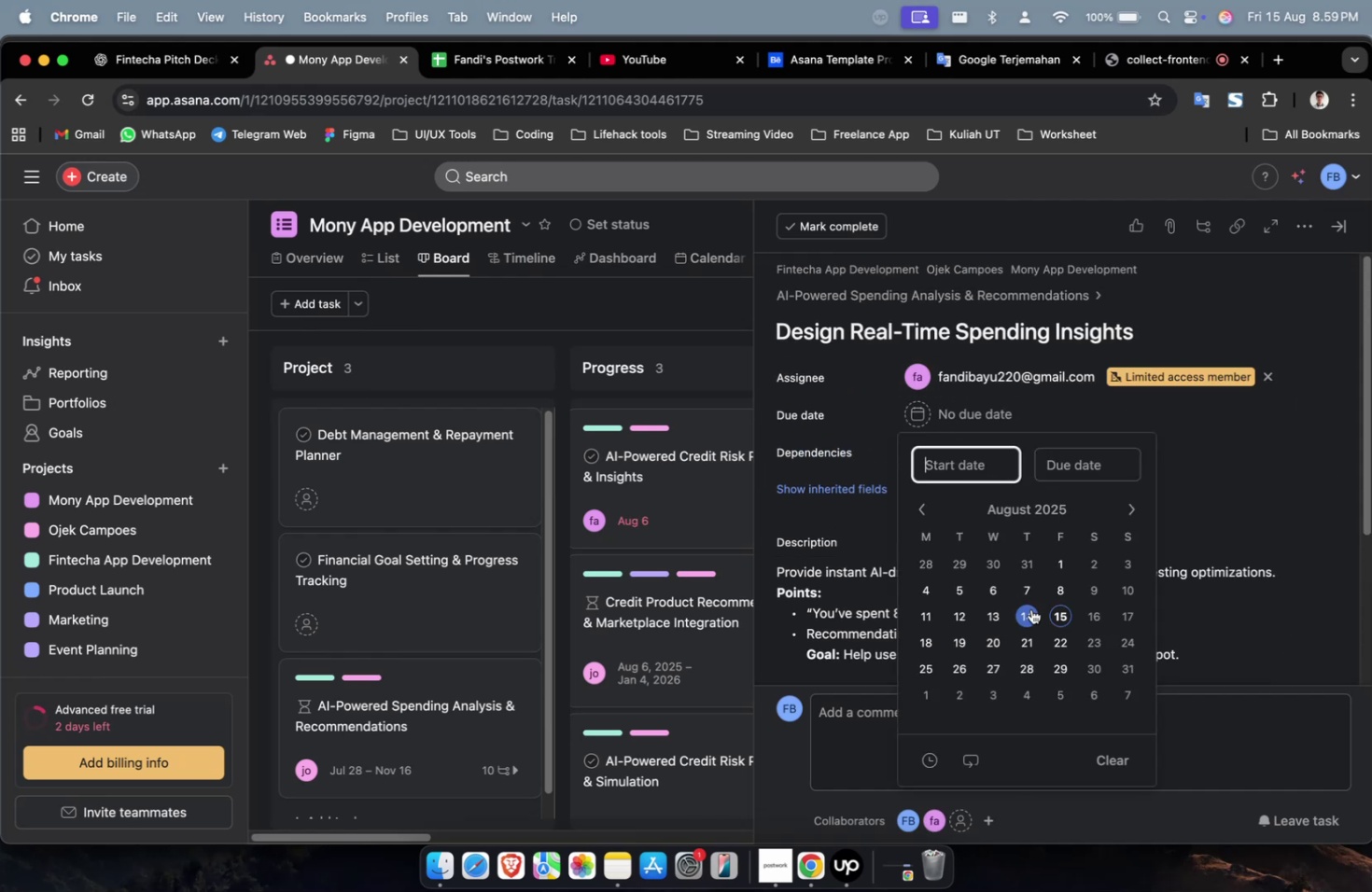 
double_click([1031, 611])
 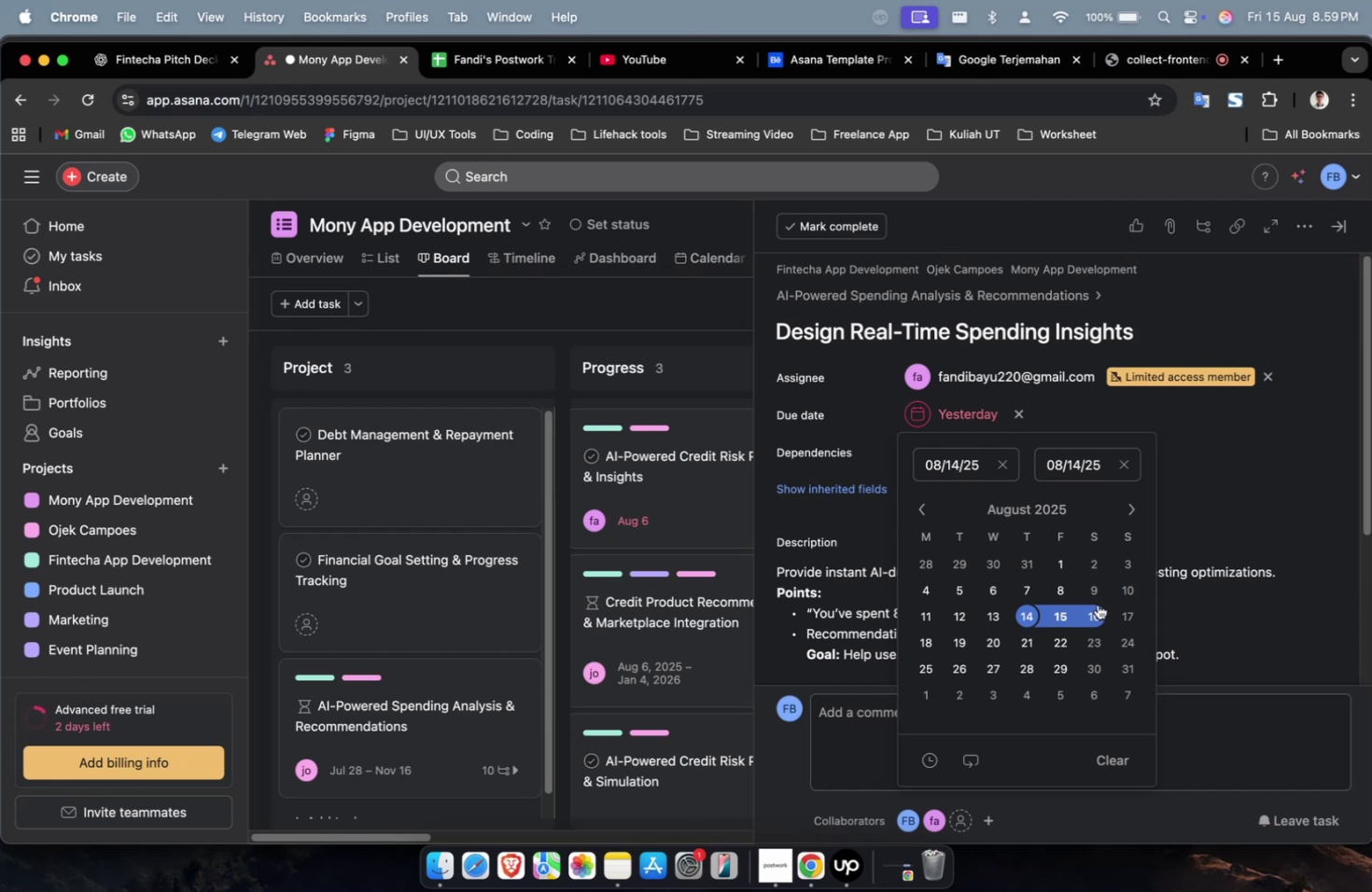 
wait(7.12)
 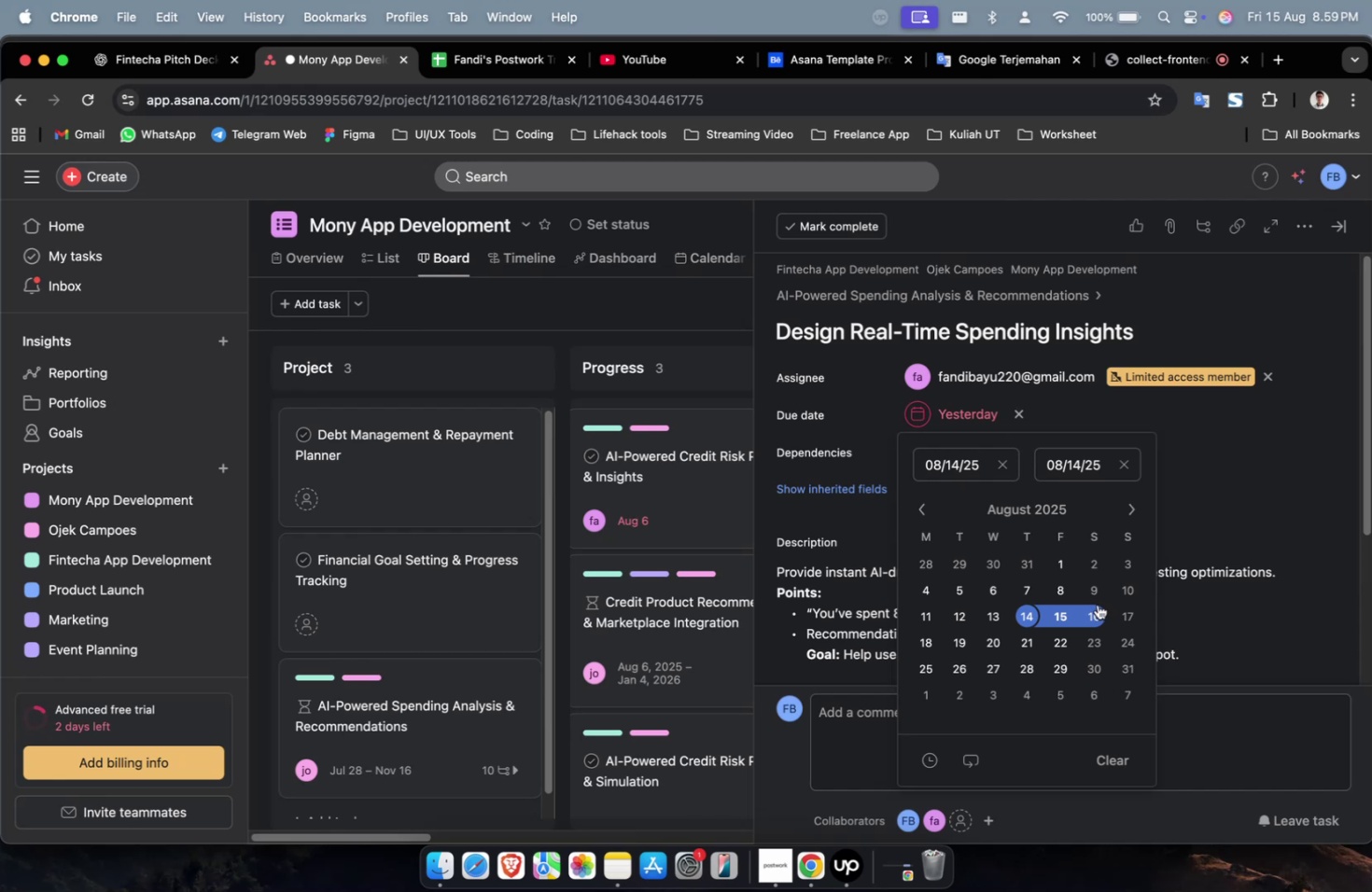 
double_click([1128, 510])
 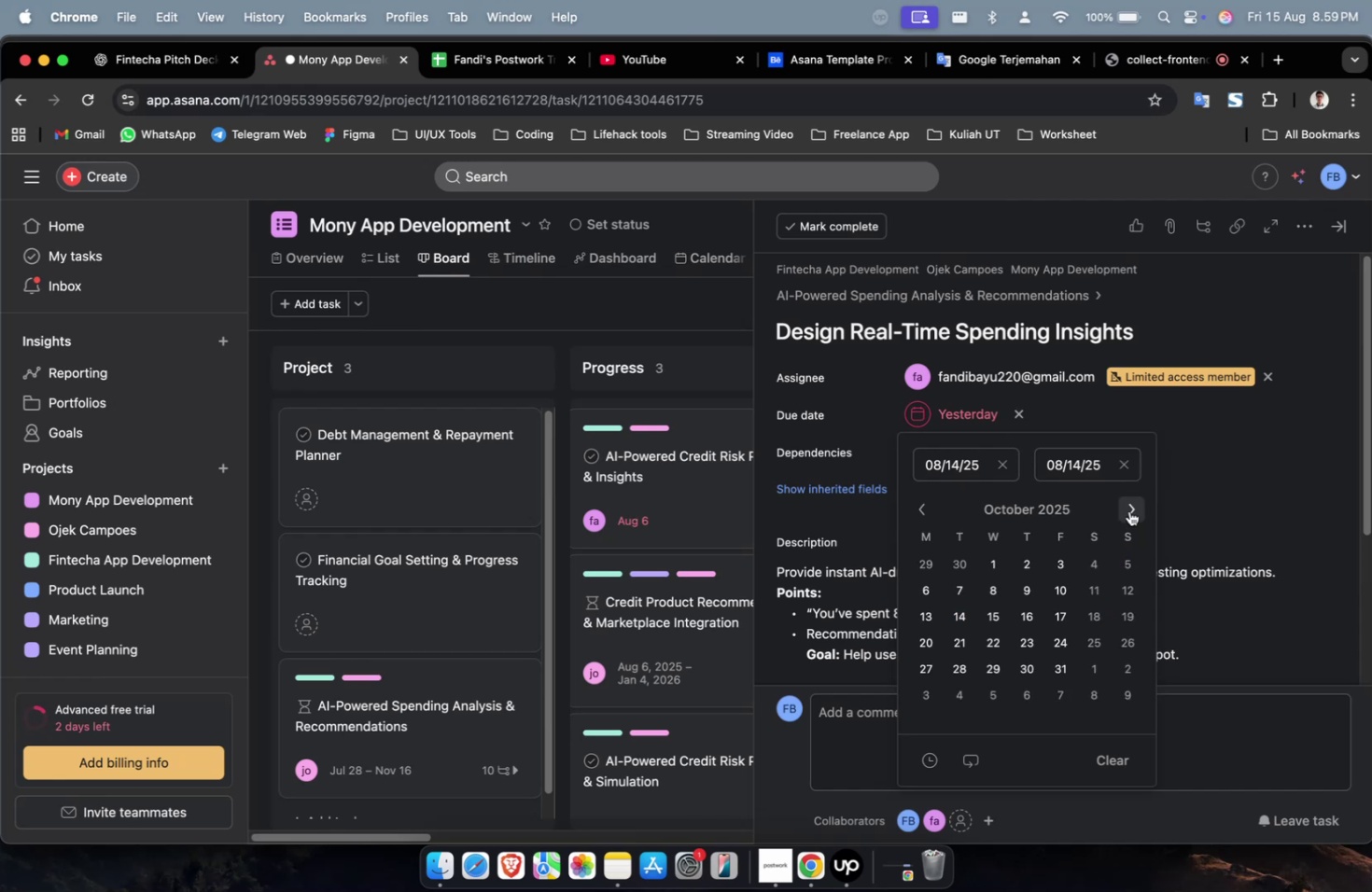 
triple_click([1128, 510])
 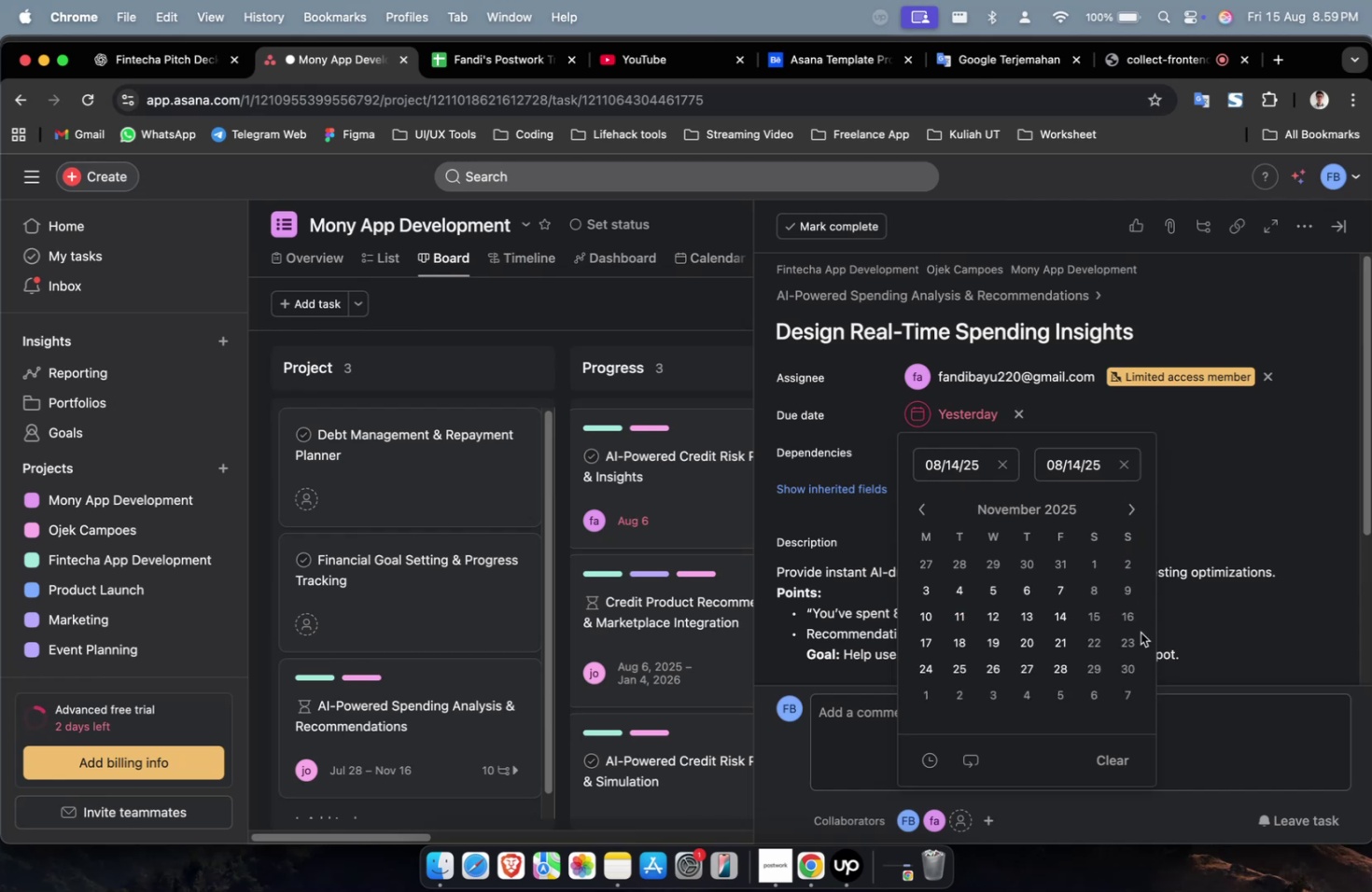 
triple_click([1140, 632])
 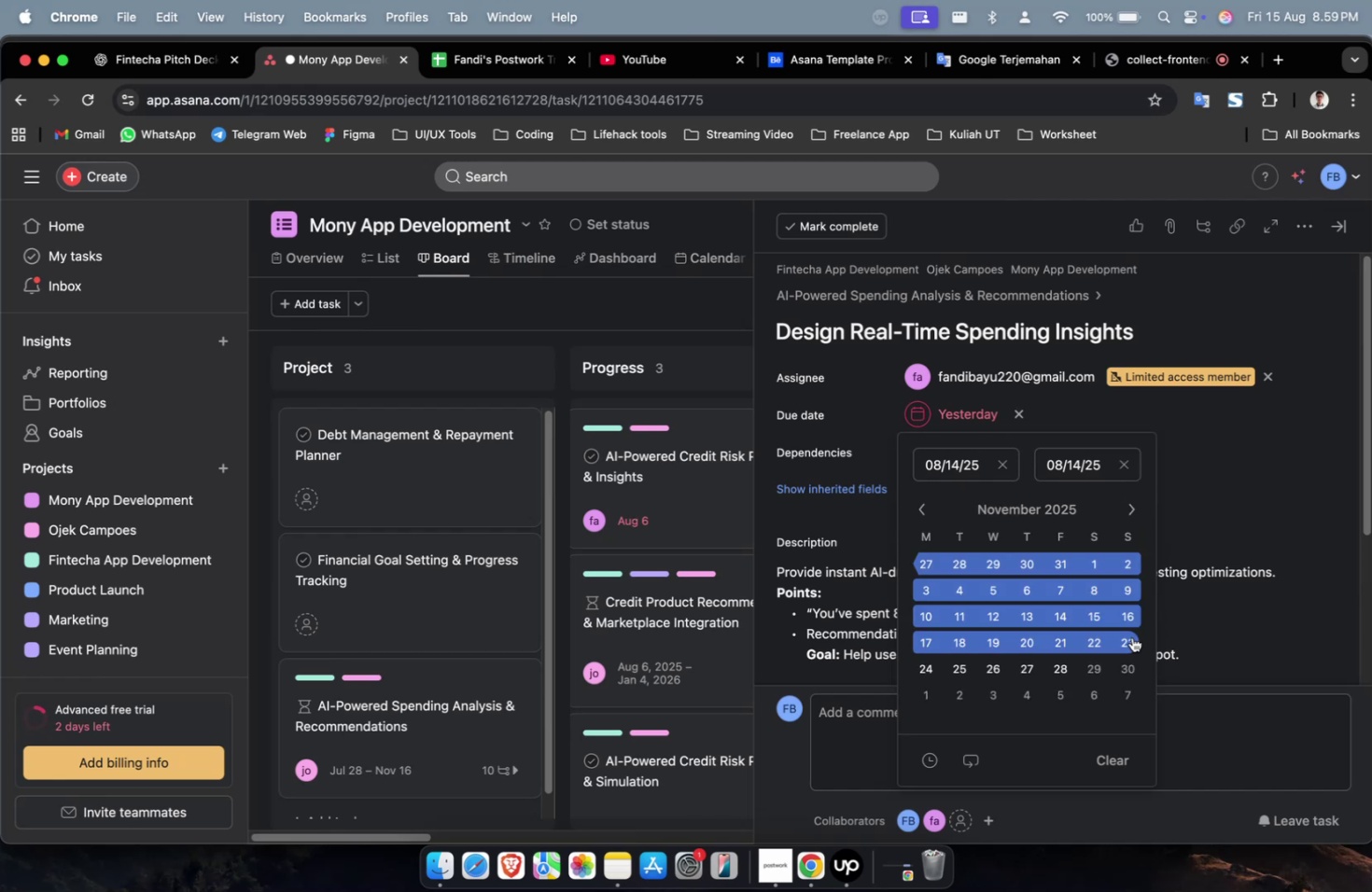 
left_click([1127, 637])
 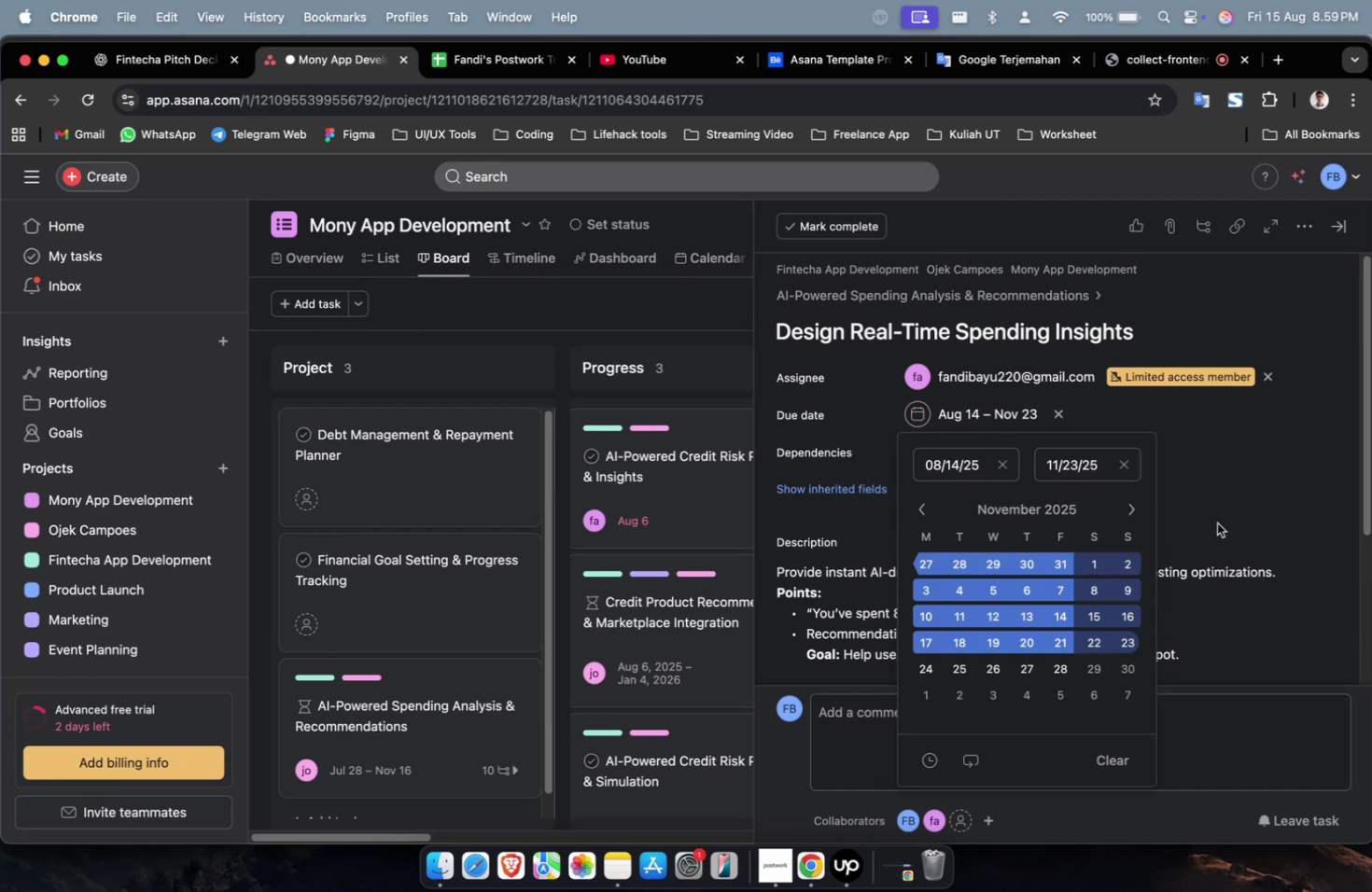 
left_click([1229, 496])
 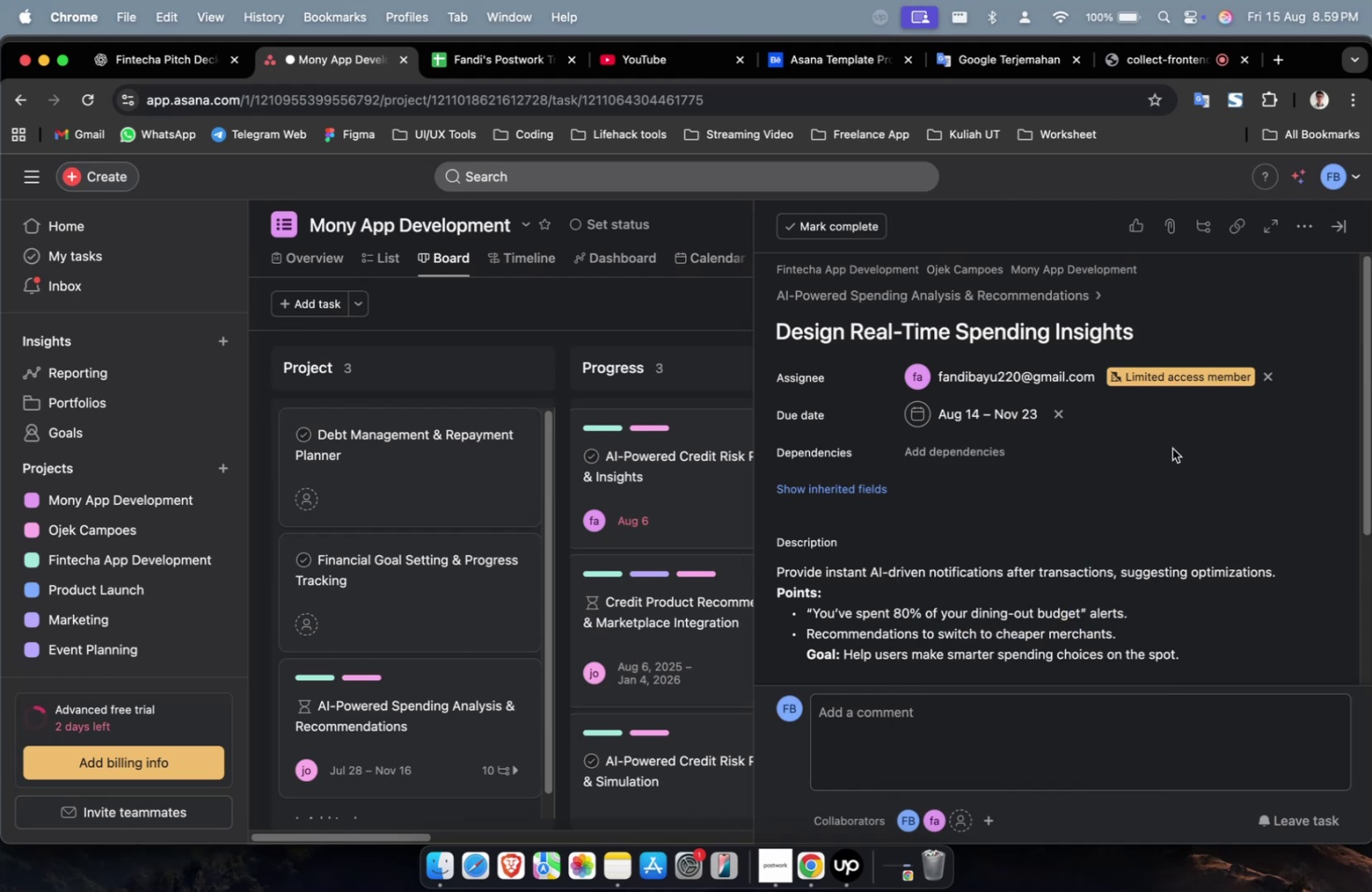 
wait(8.74)
 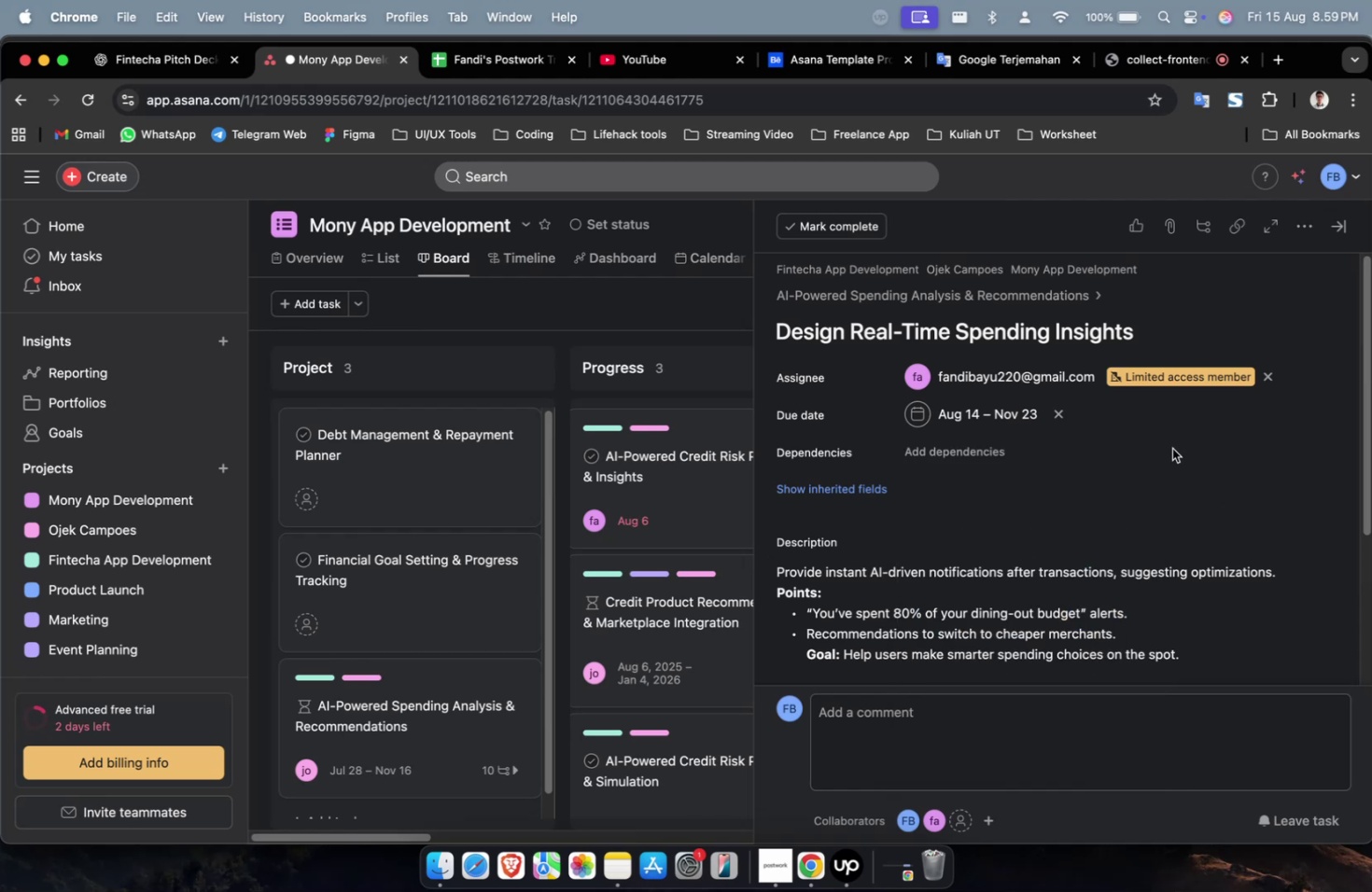 
scroll: coordinate [1171, 448], scroll_direction: down, amount: 1.0
 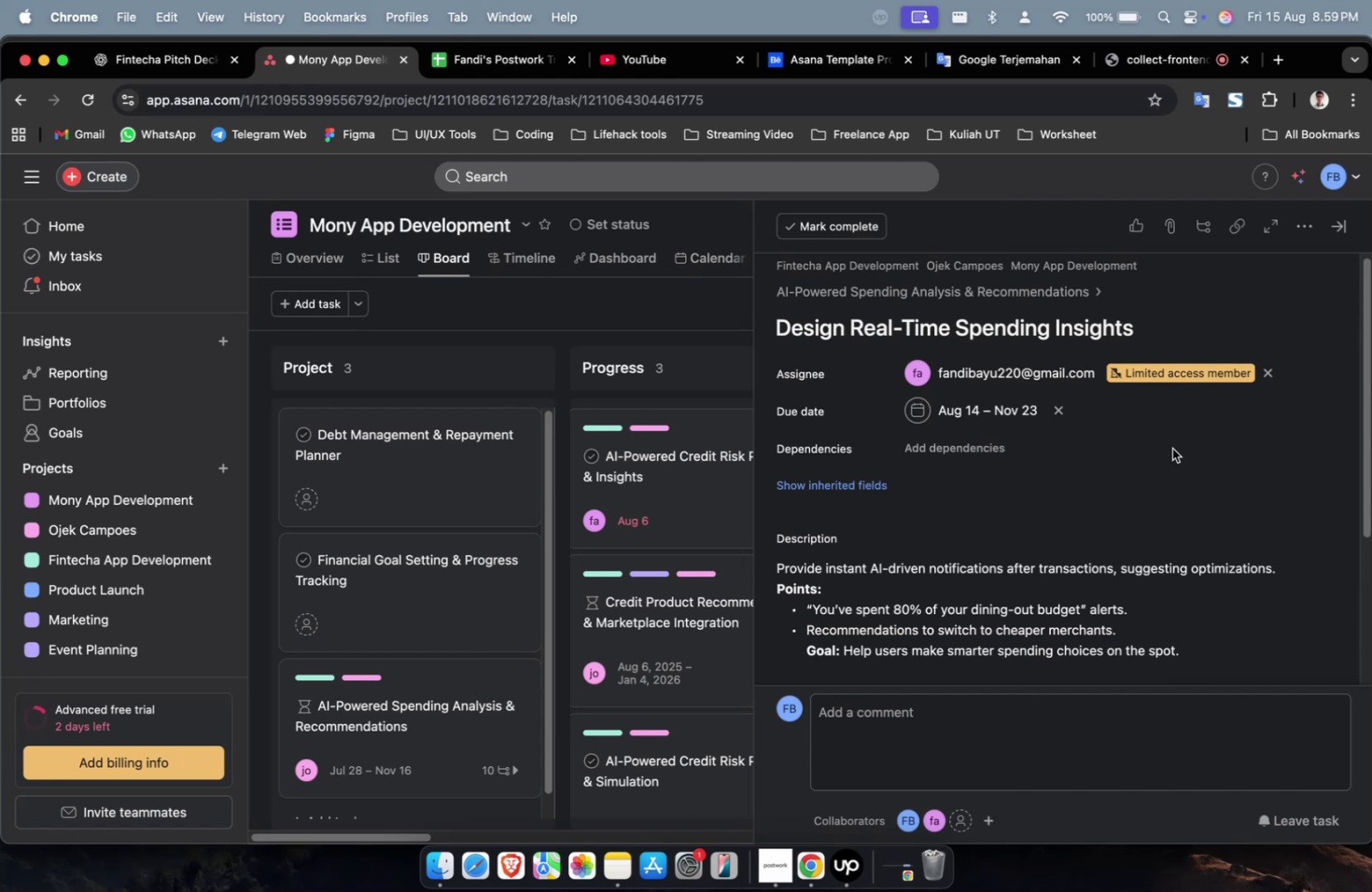 
wait(6.57)
 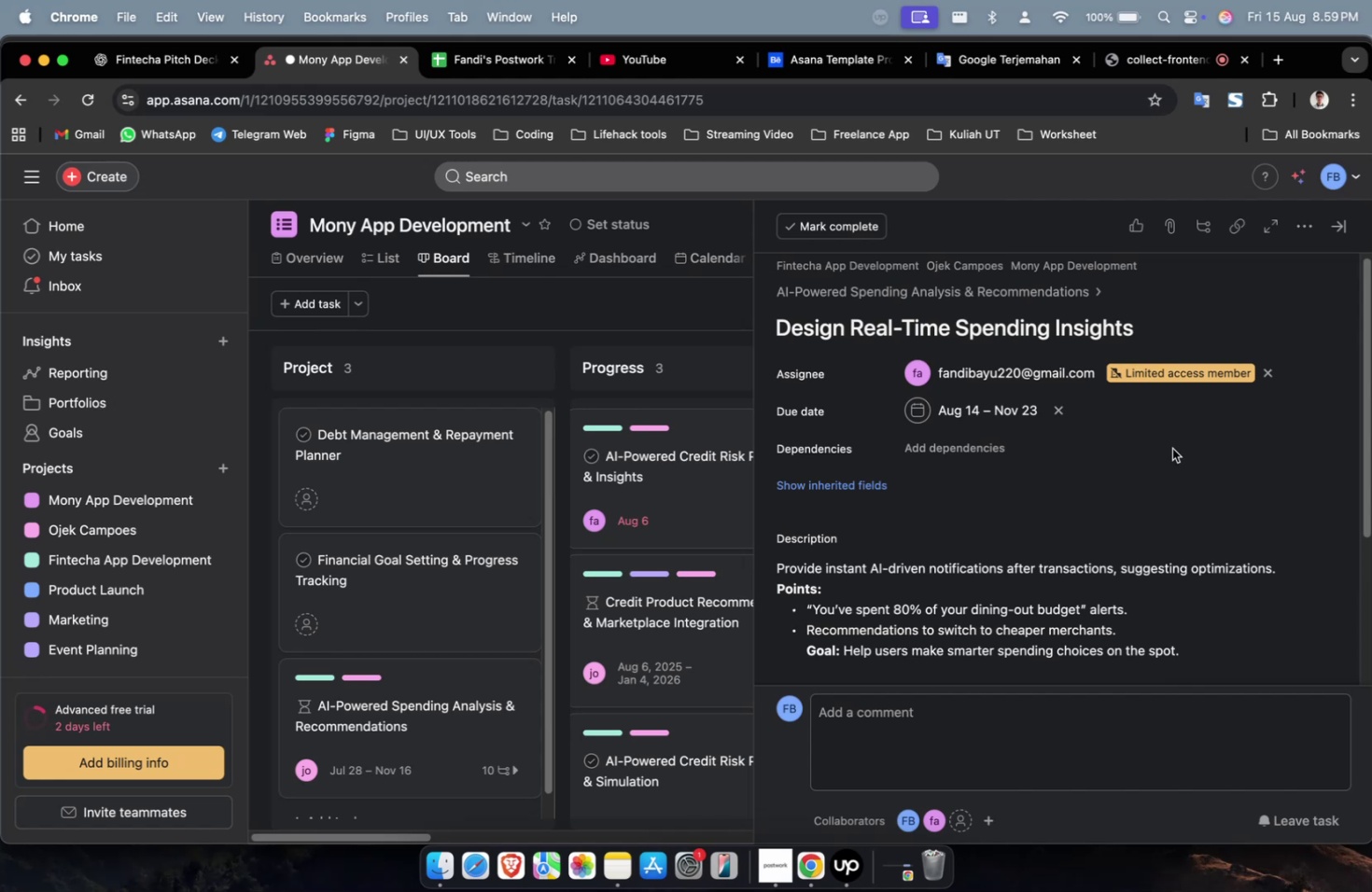 
scroll: coordinate [1171, 448], scroll_direction: down, amount: 4.0
 